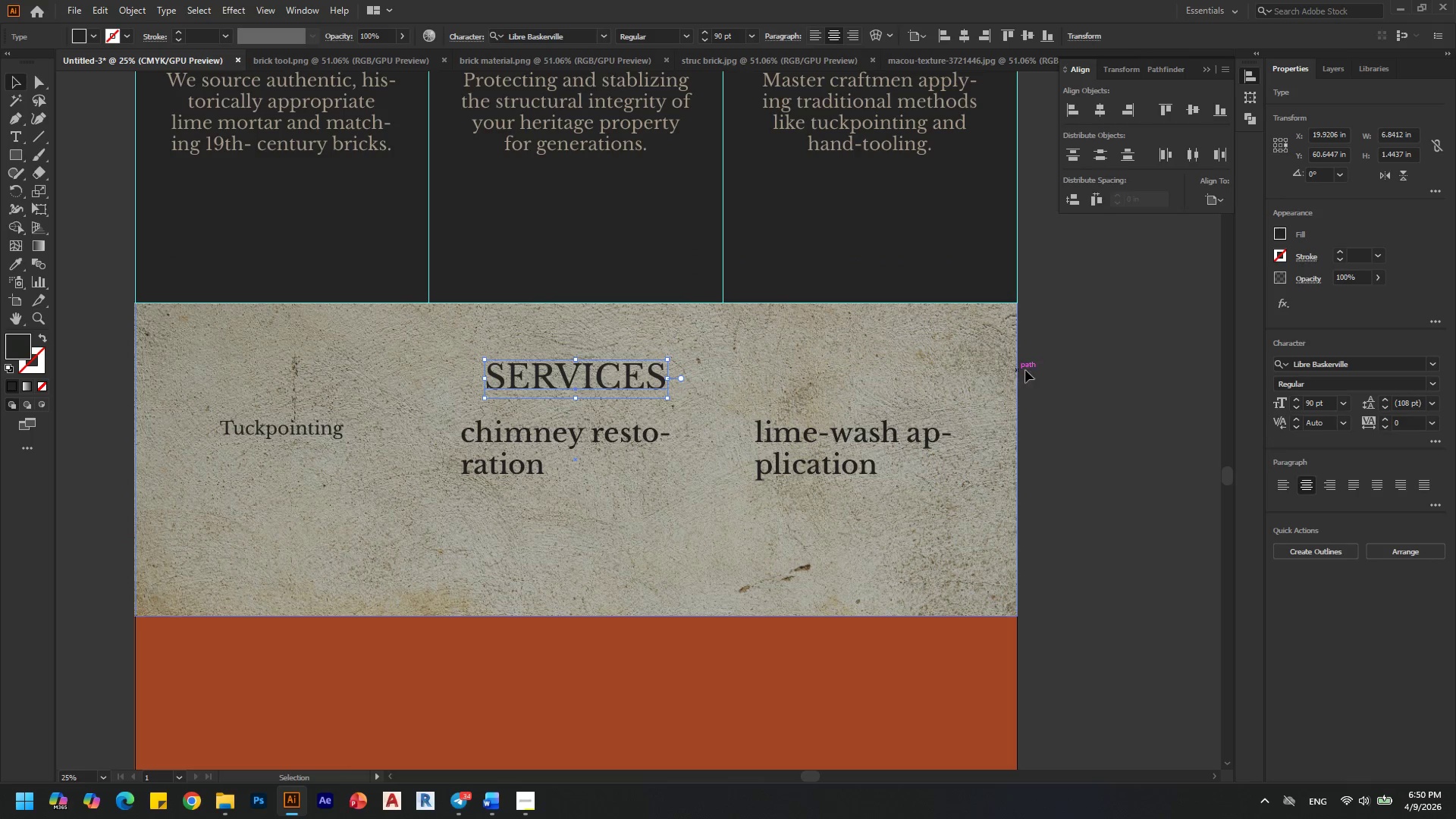 
left_click([1107, 356])
 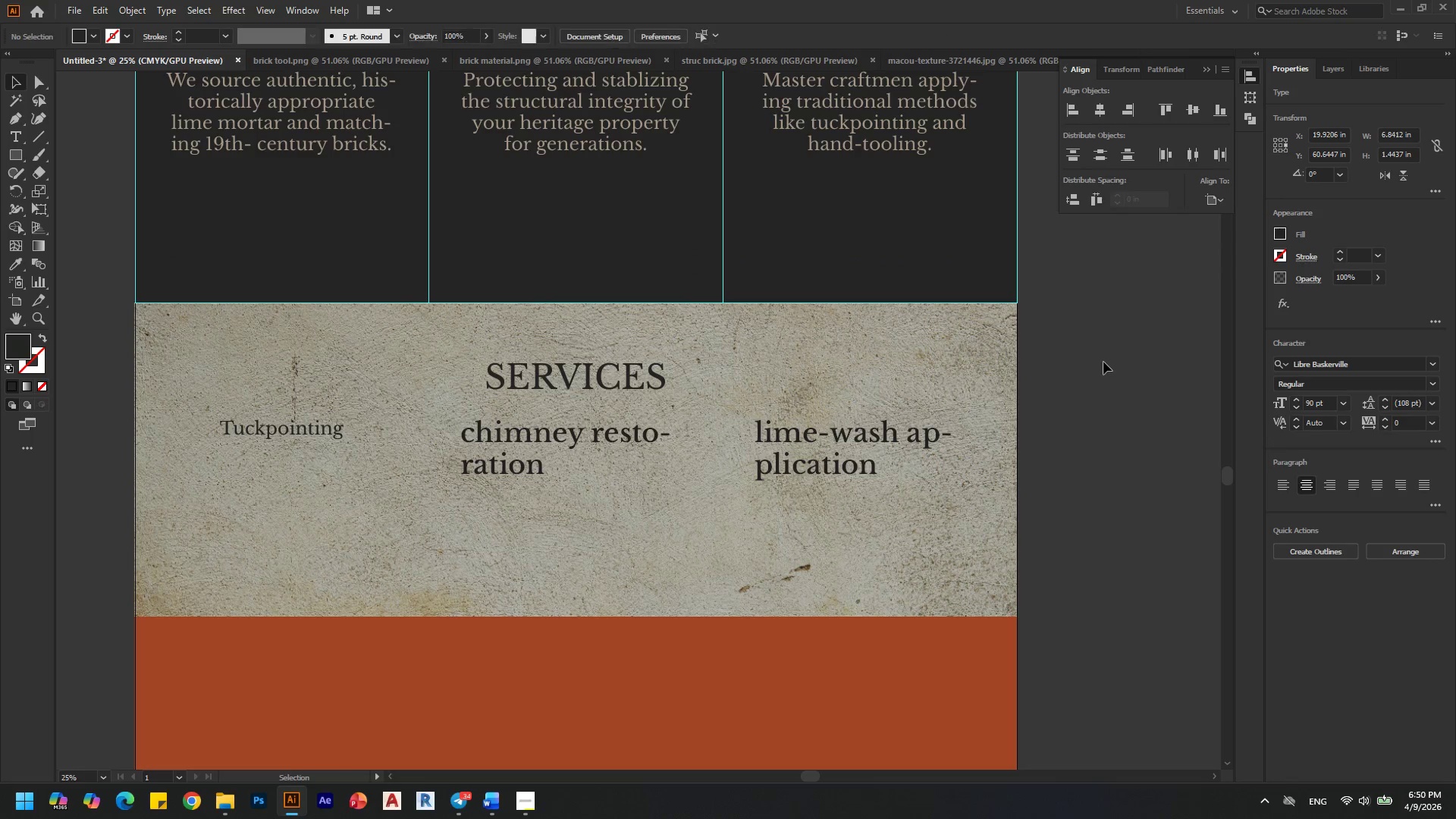 
hold_key(key=AltLeft, duration=0.36)
scroll: coordinate [629, 490], scroll_direction: down, amount: 2.0
 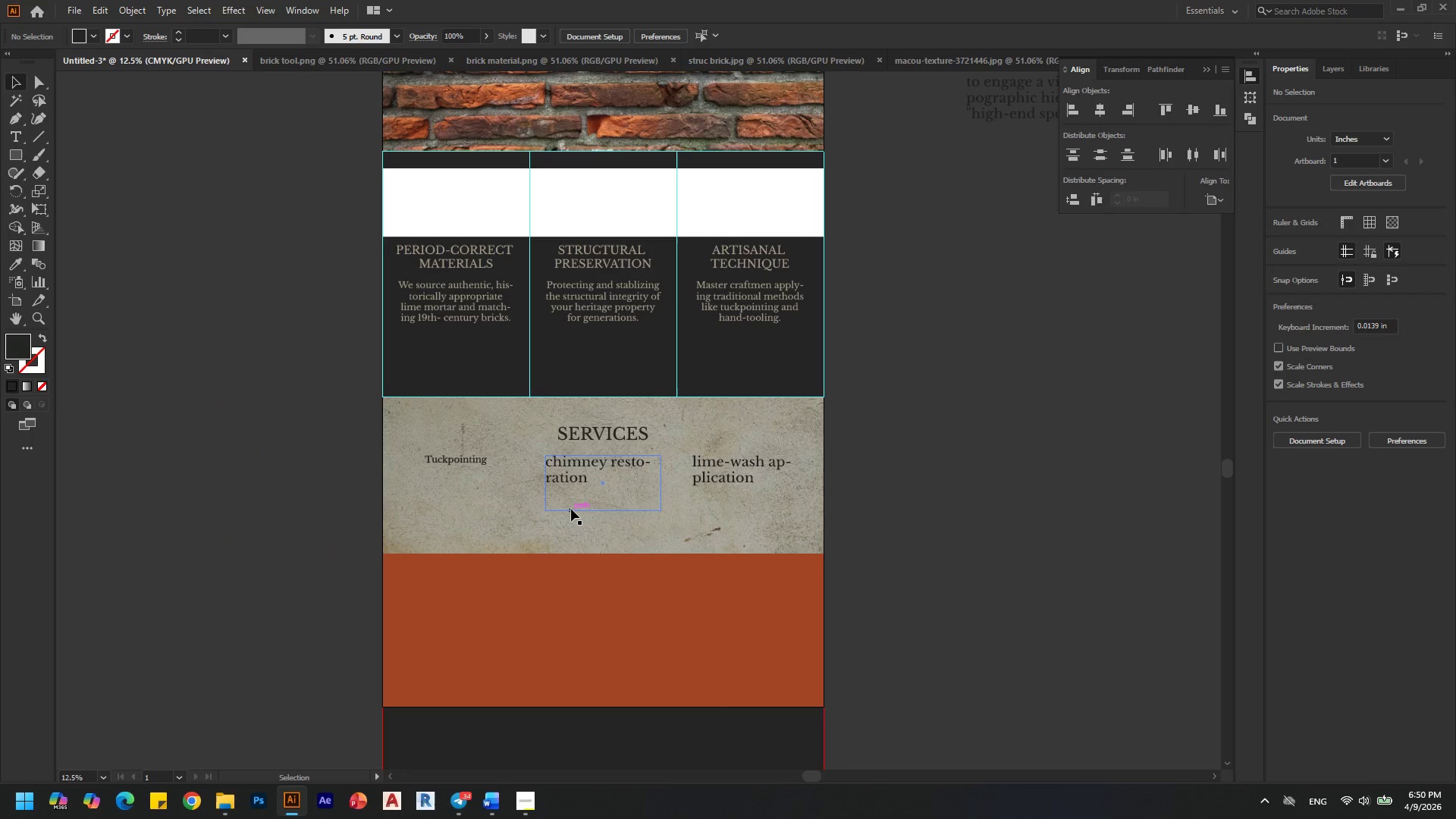 
wait(5.29)
 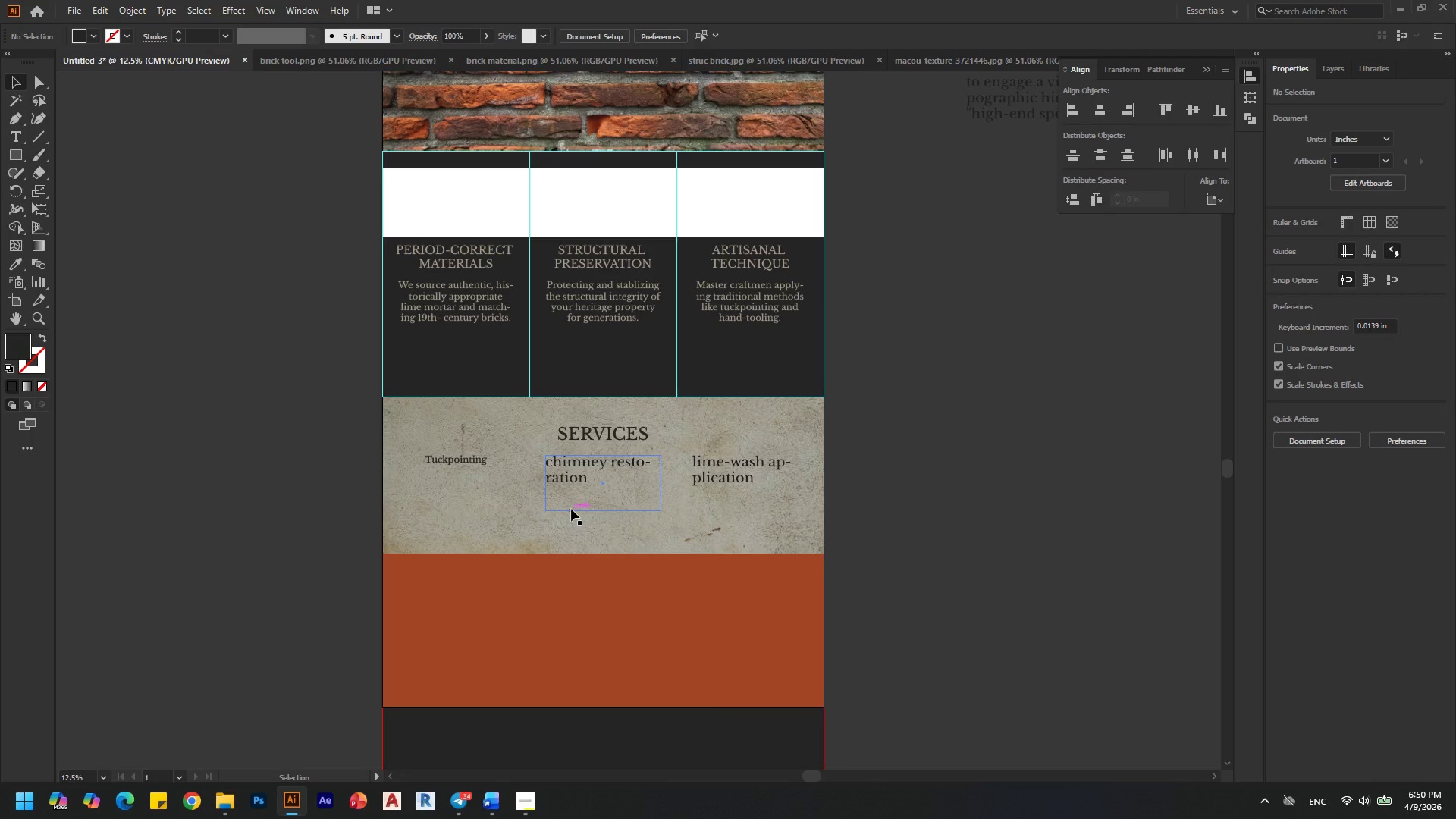 
key(Alt+AltLeft)
 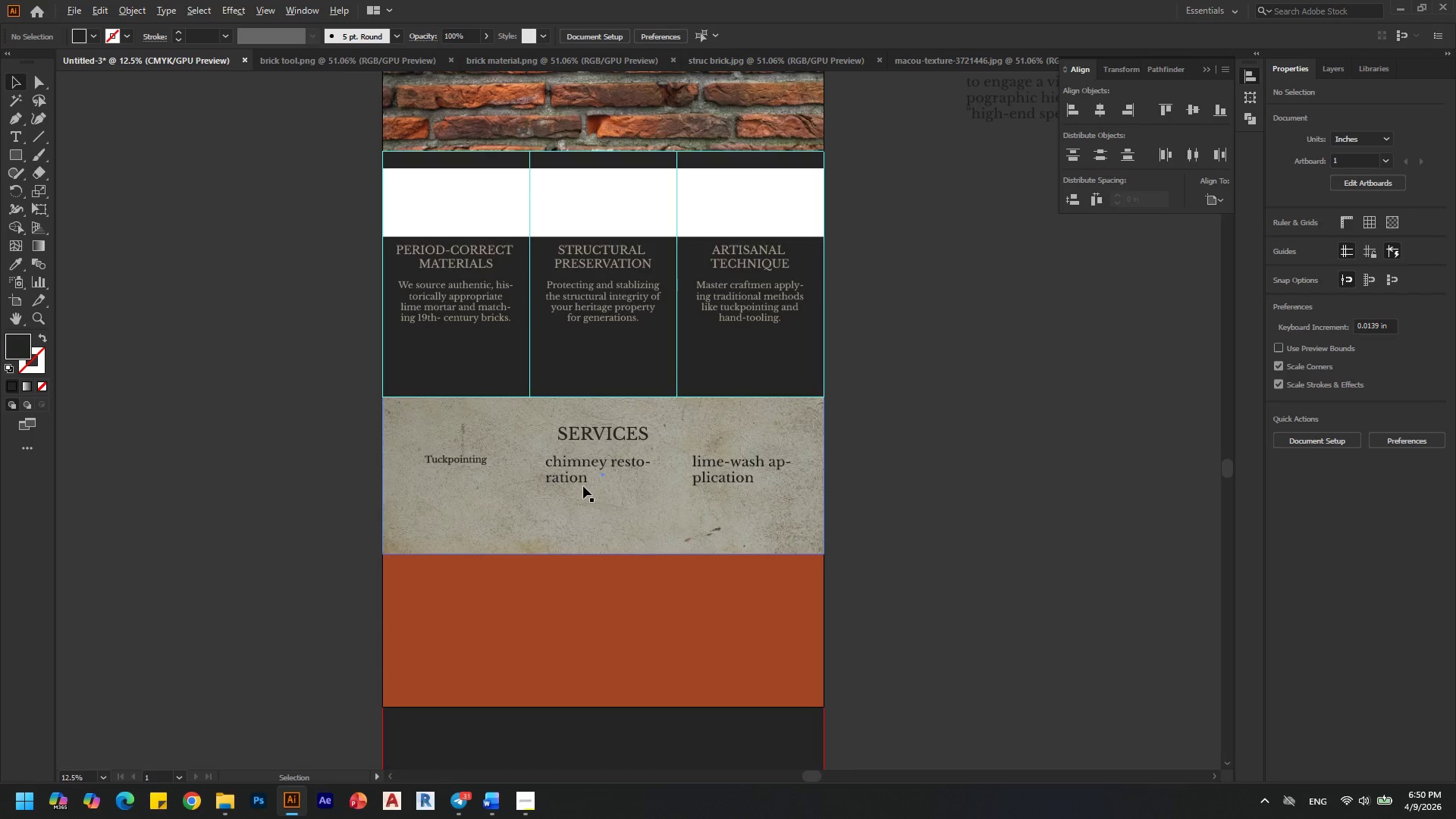 
scroll: coordinate [583, 486], scroll_direction: down, amount: 1.0
 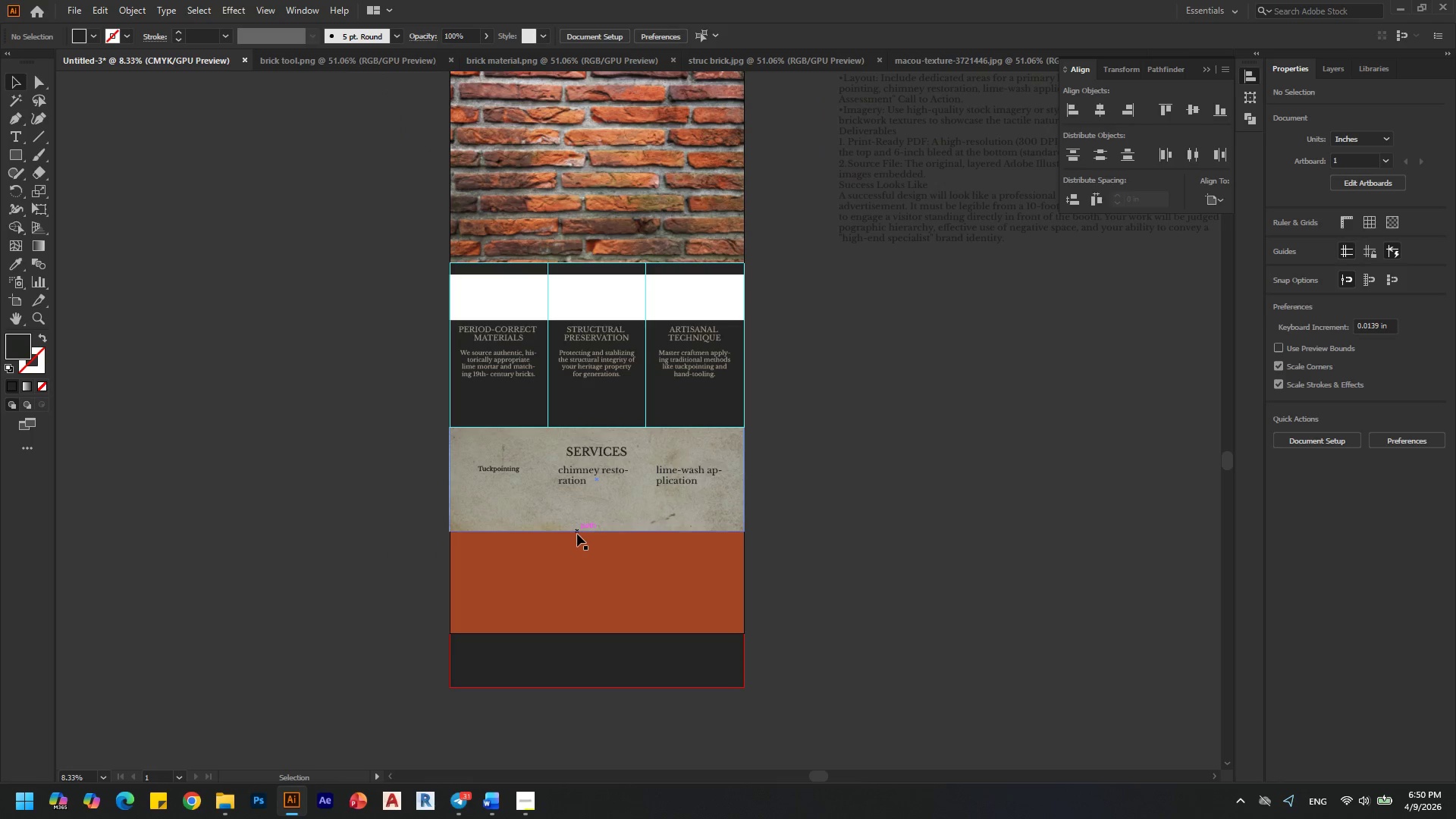 
hold_key(key=AltLeft, duration=1.36)
scroll: coordinate [592, 475], scroll_direction: up, amount: 2.0
 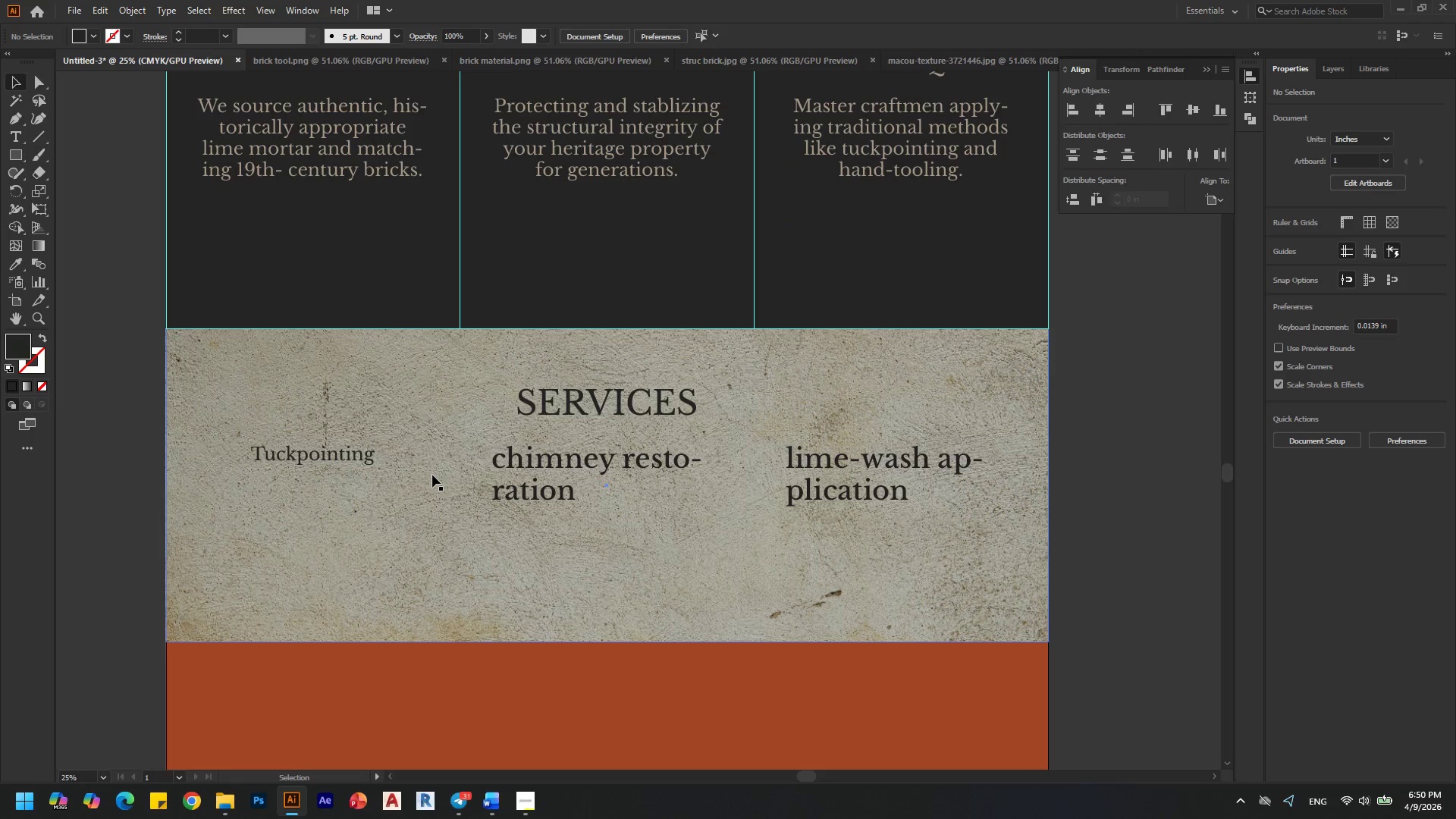 
left_click([366, 458])
 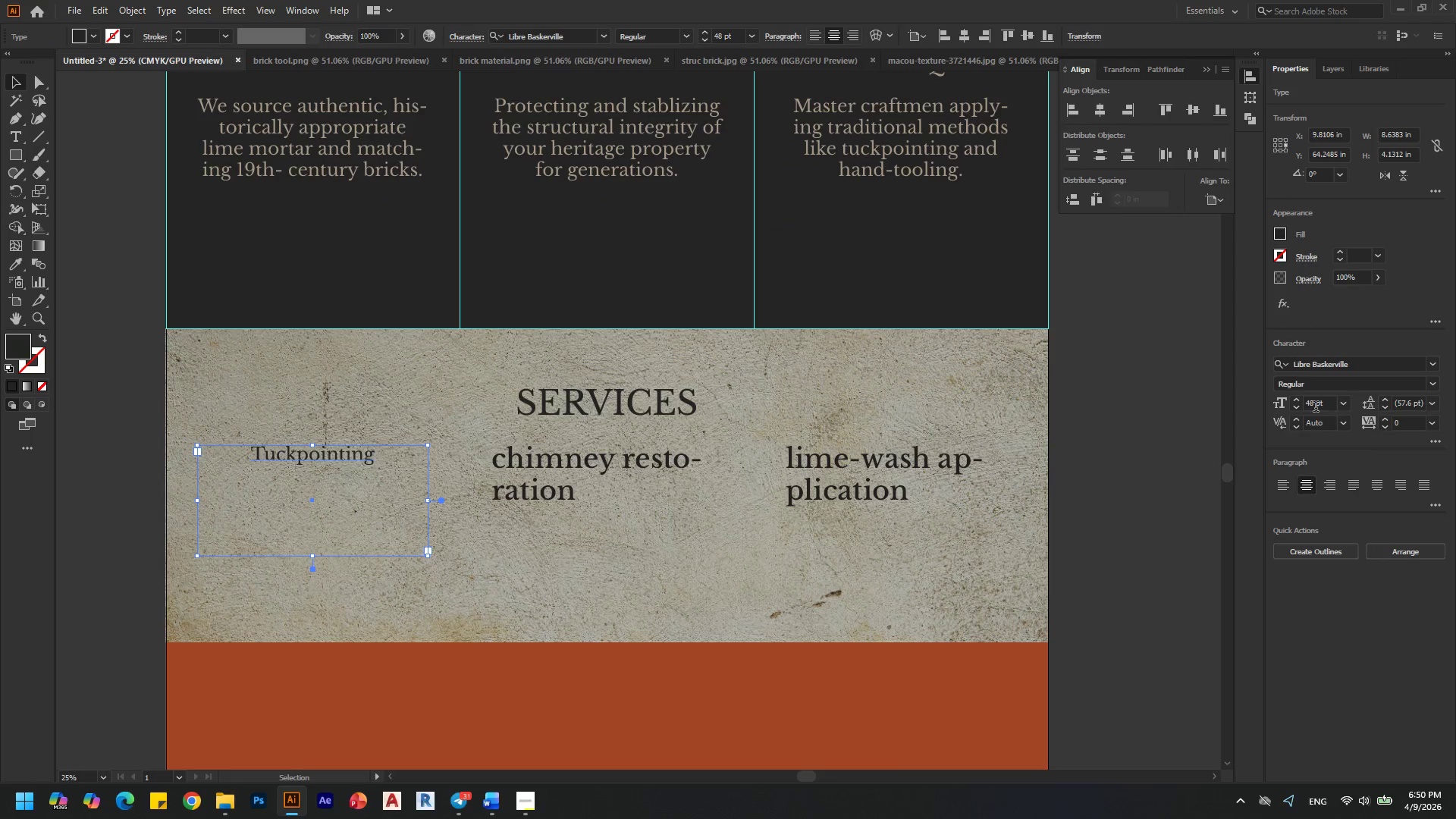 
left_click_drag(start_coordinate=[1331, 407], to_coordinate=[1260, 394])
 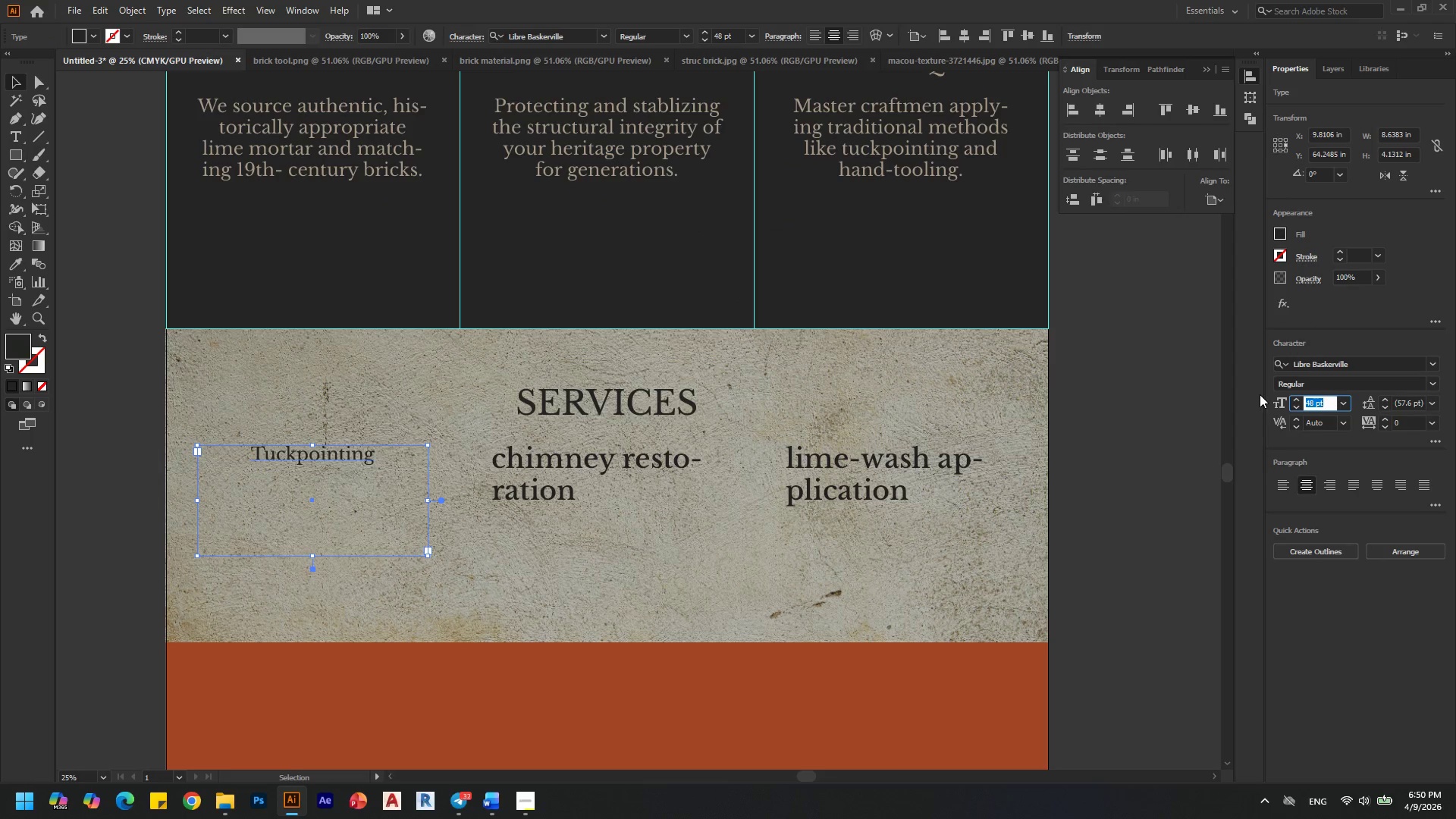 
key(Alt+7)
 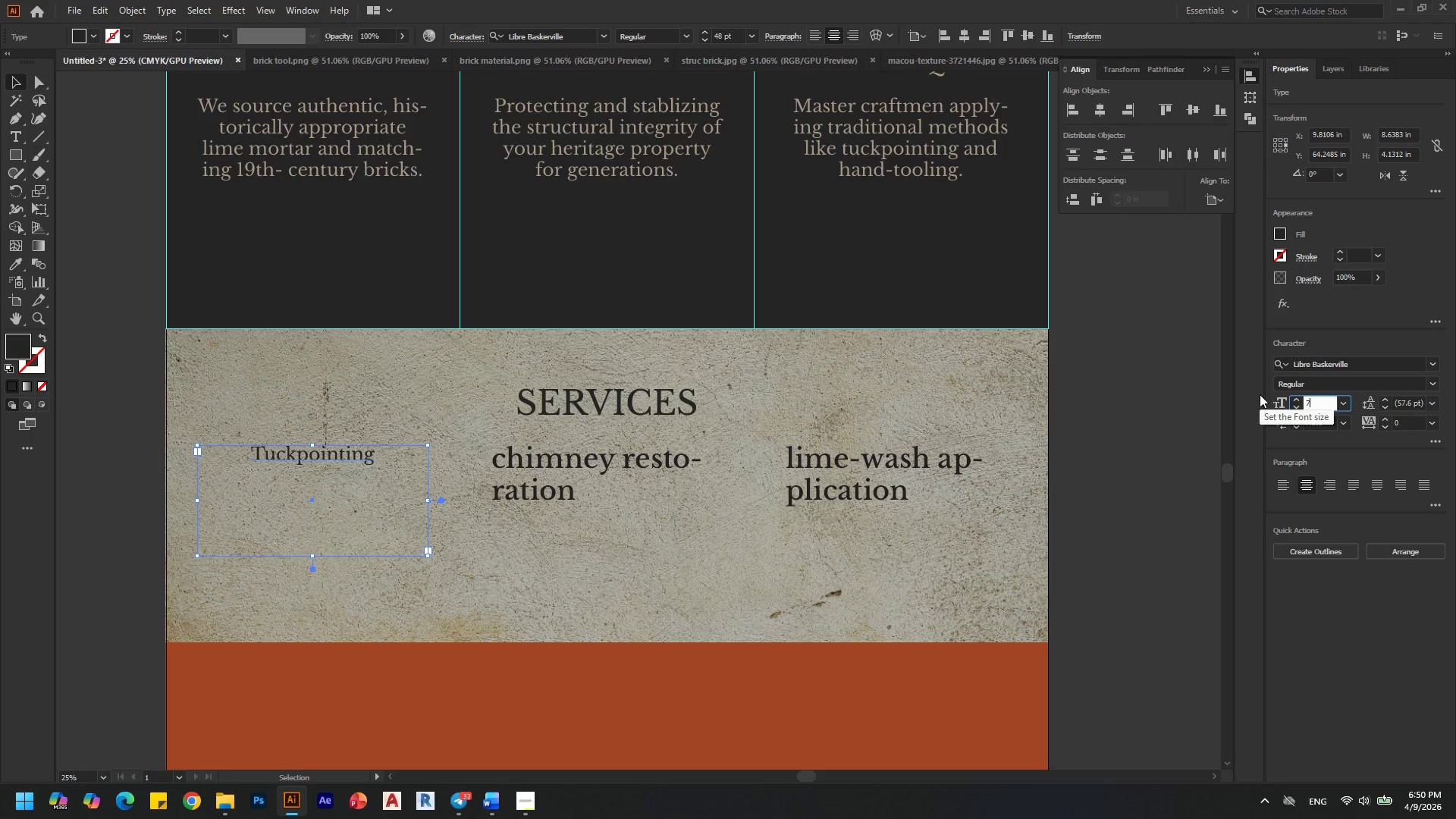 
key(Alt+0)
 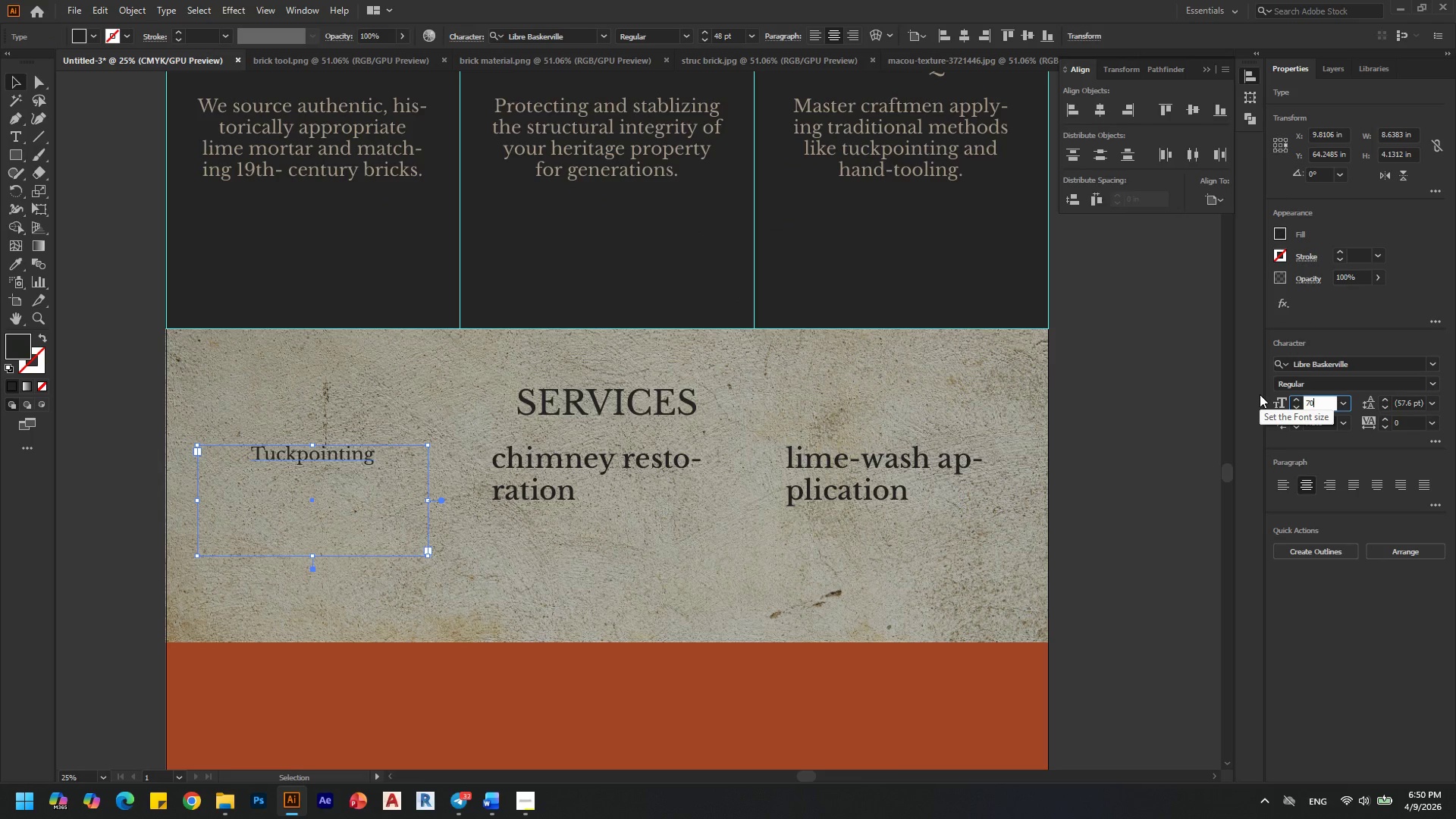 
key(Alt+Enter)
 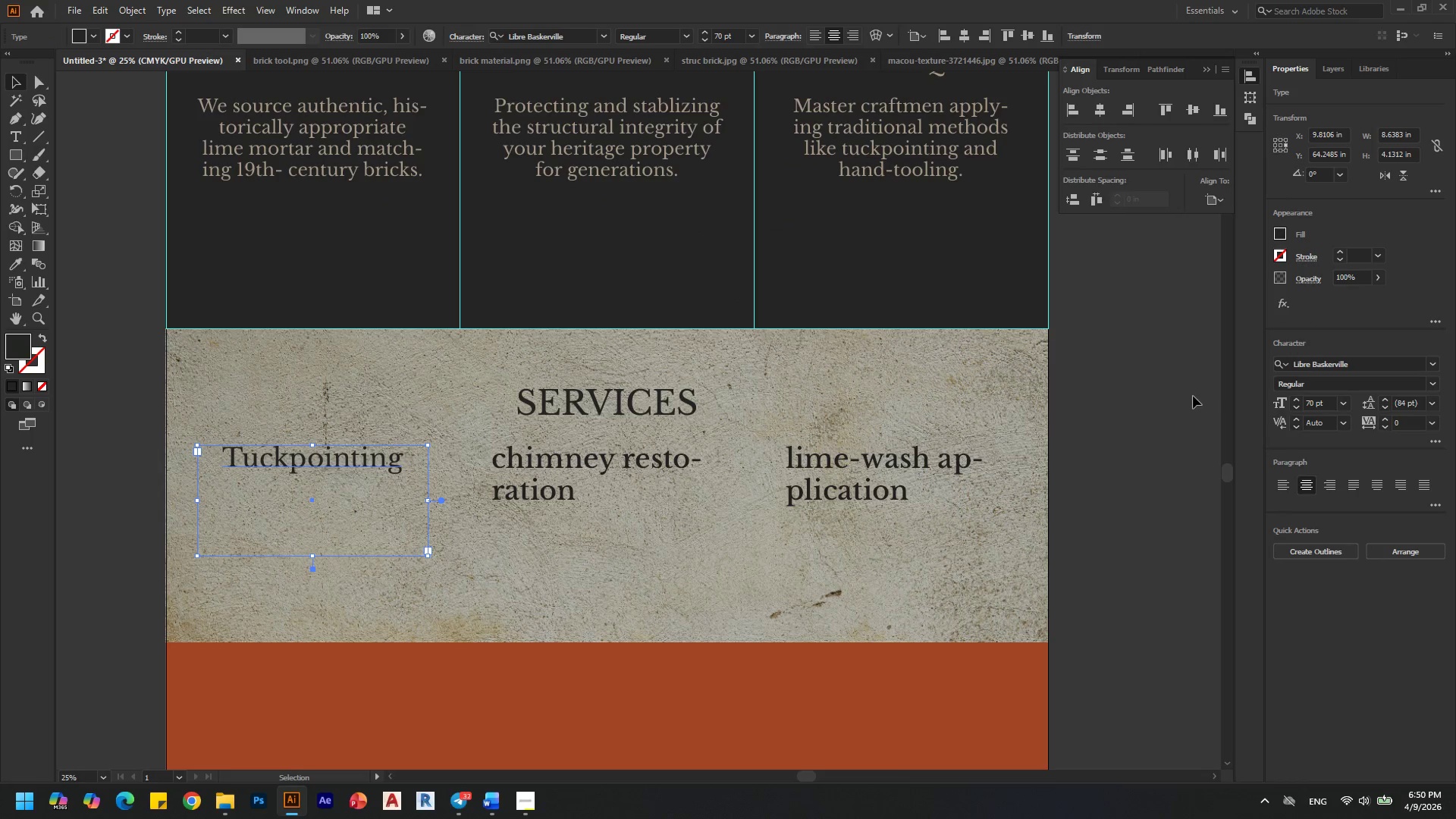 
left_click([1114, 411])
 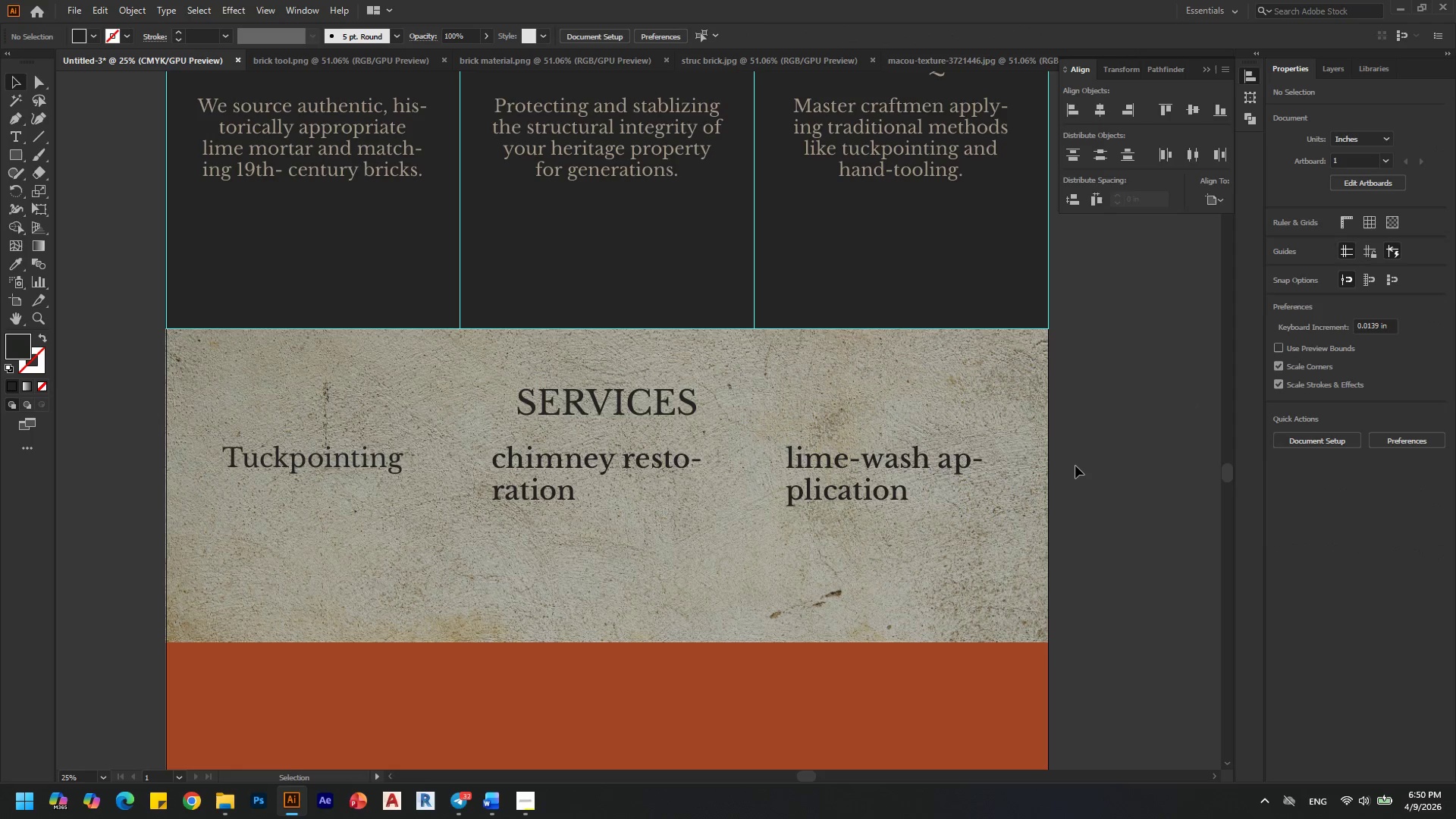 
key(Alt+Control+Z)
 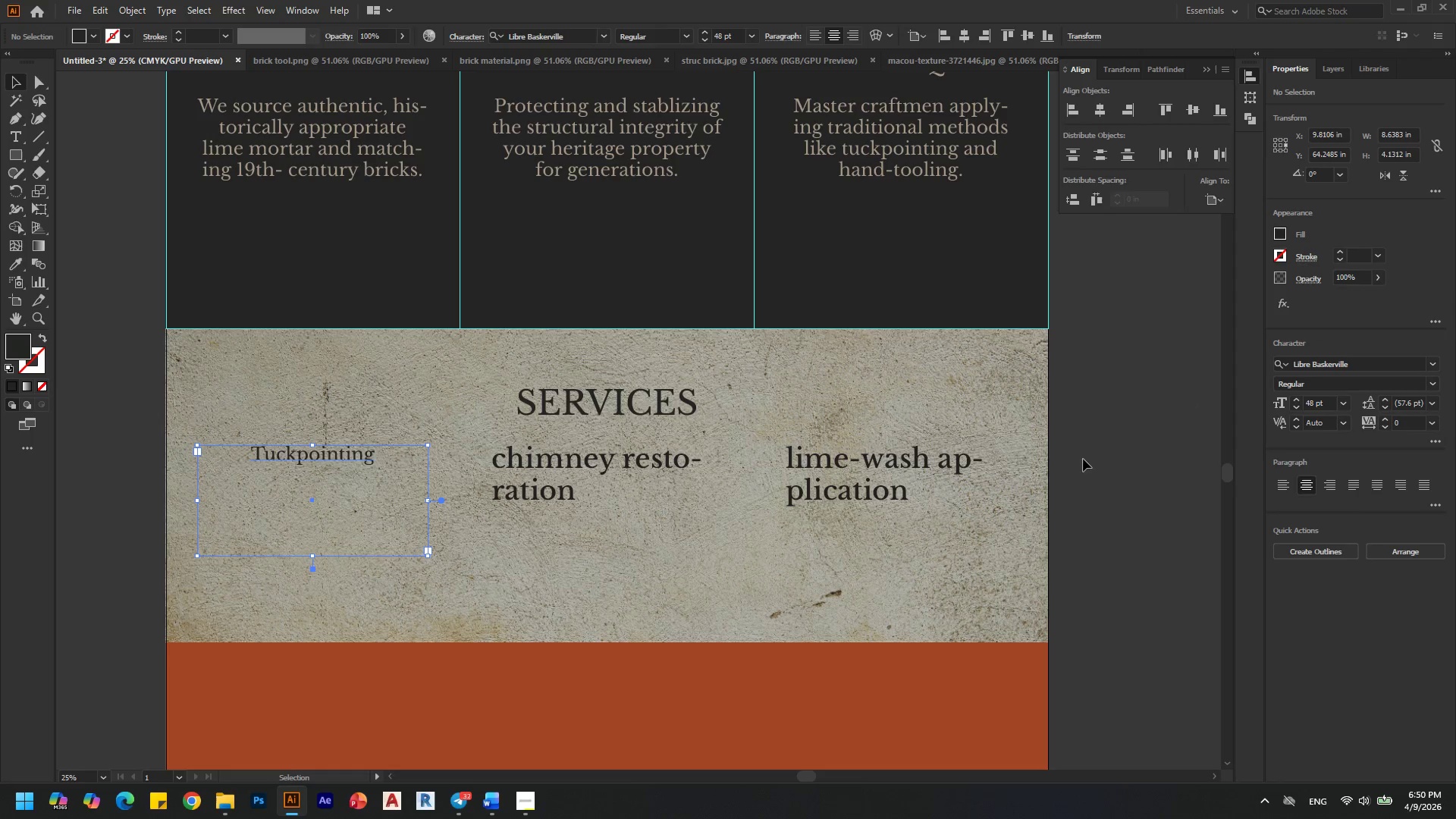 
left_click([1088, 432])
 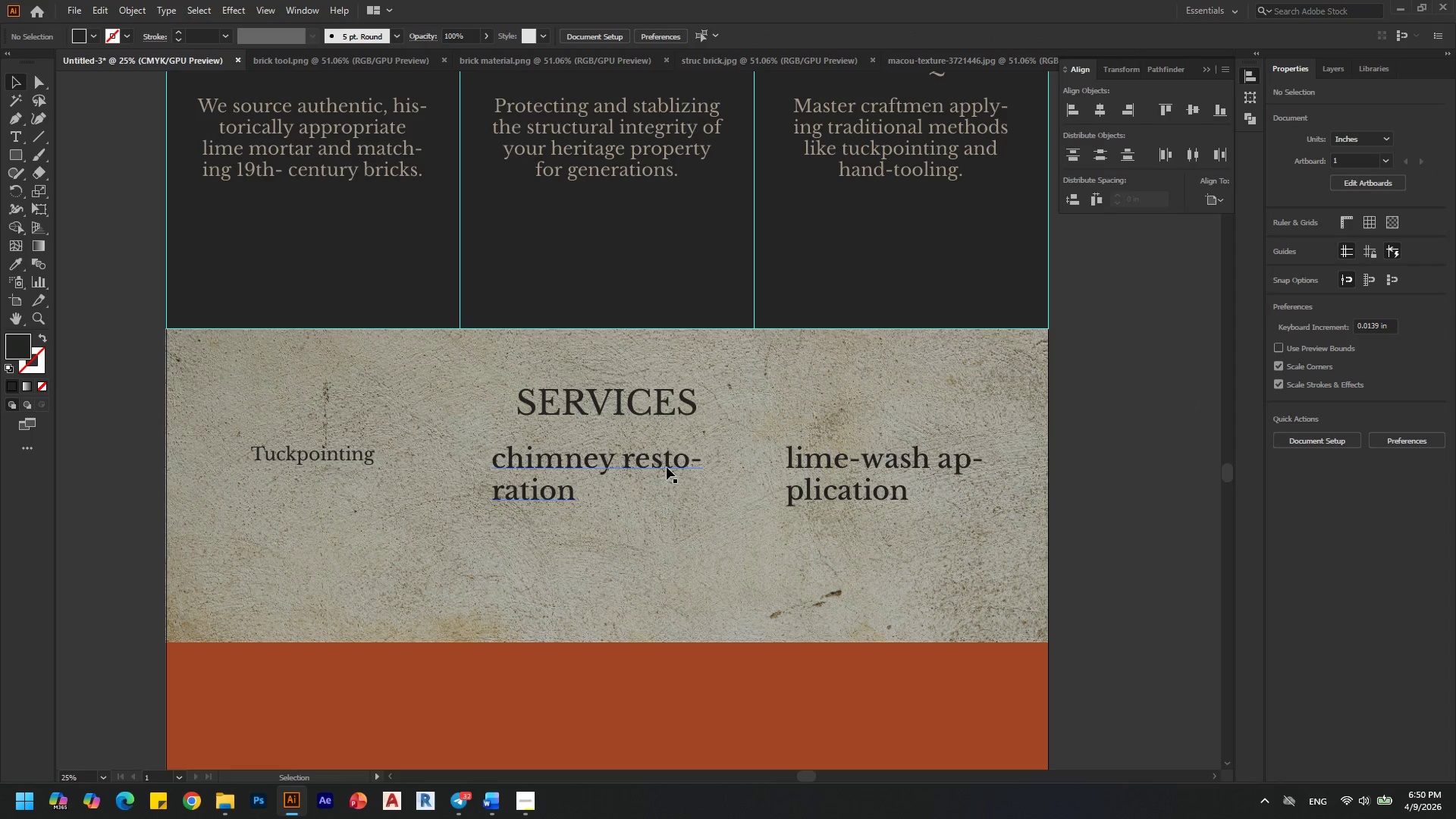 
left_click([666, 467])
 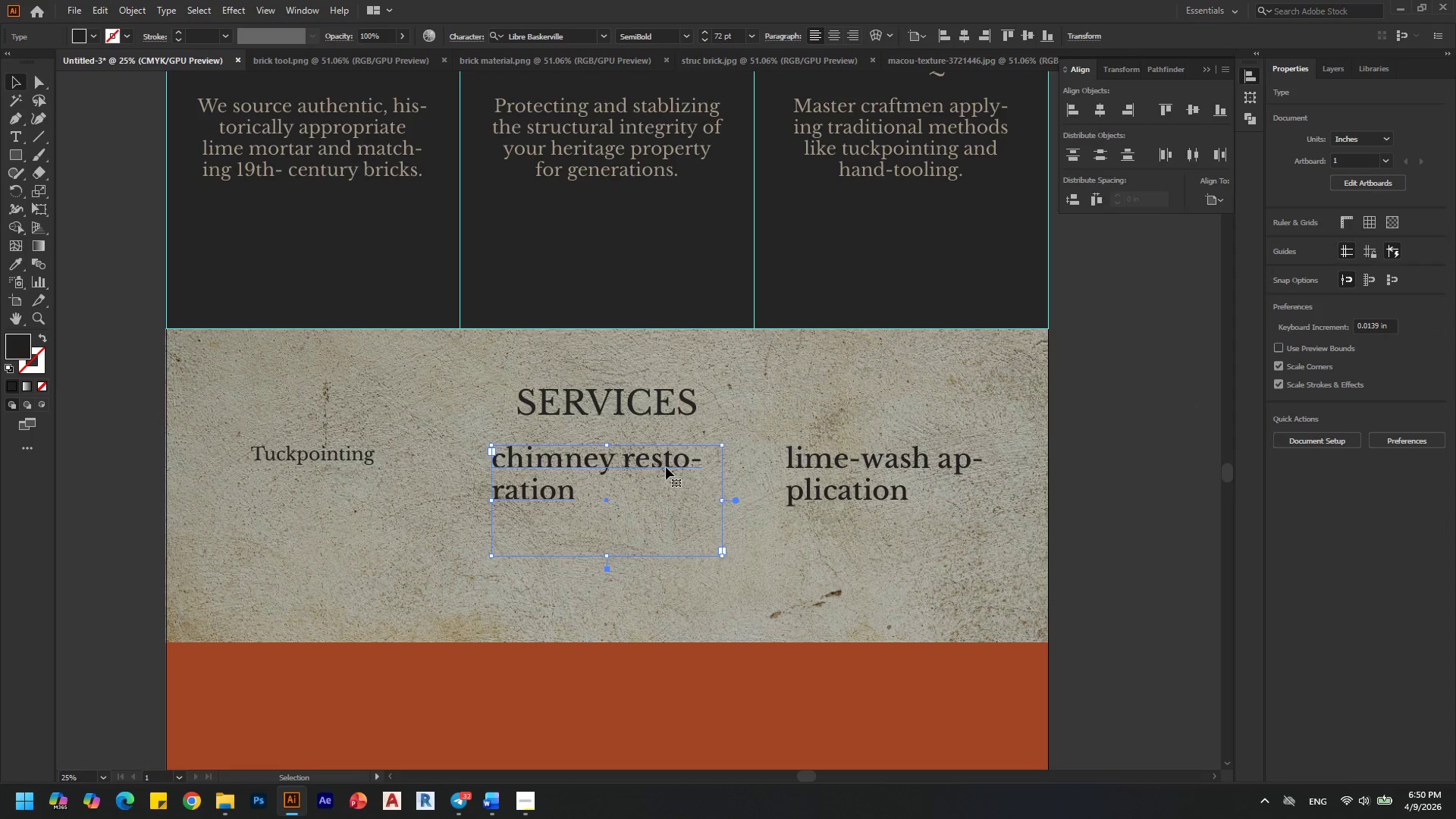 
key(Alt+I)
 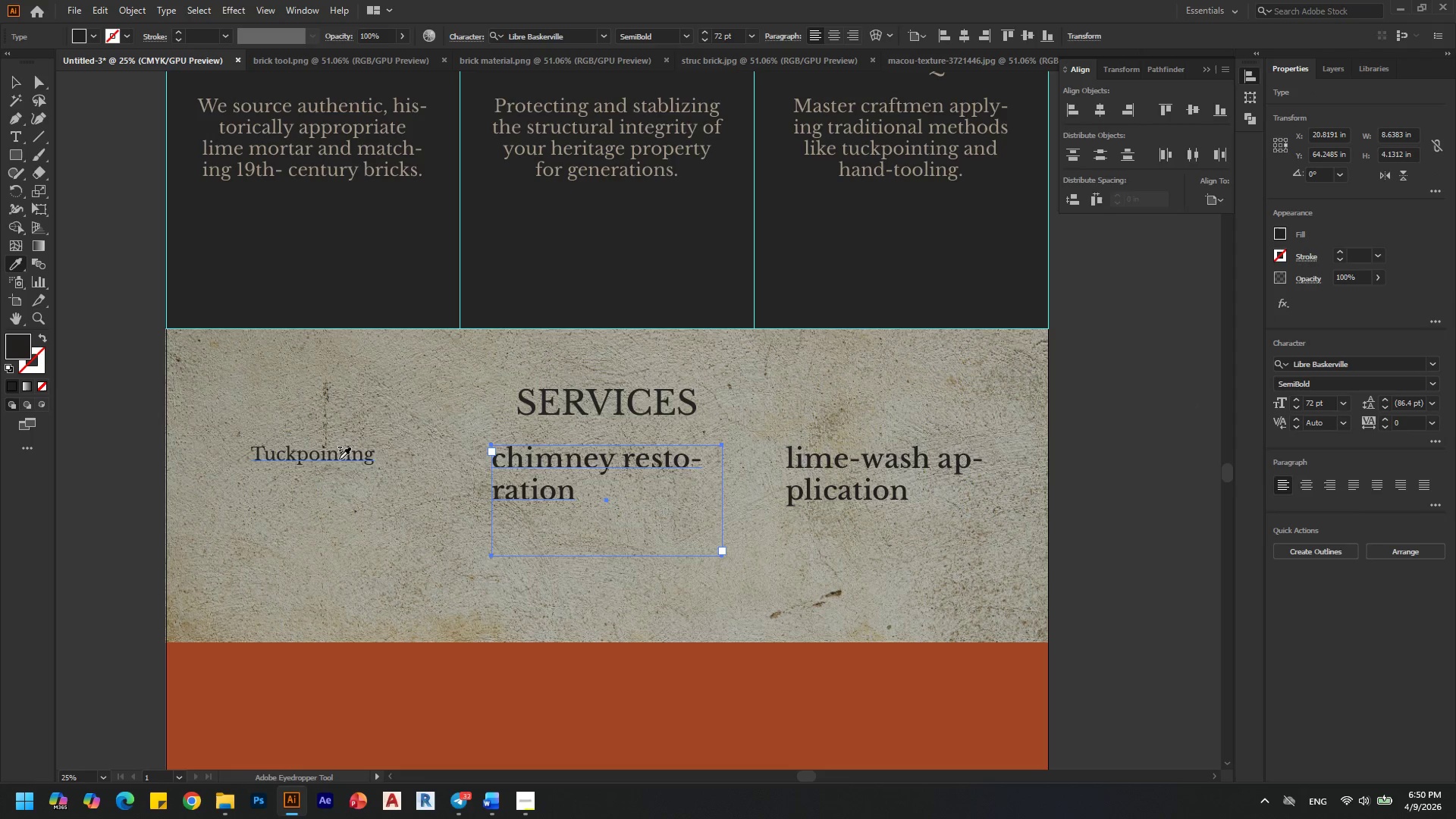 
left_click([339, 459])
 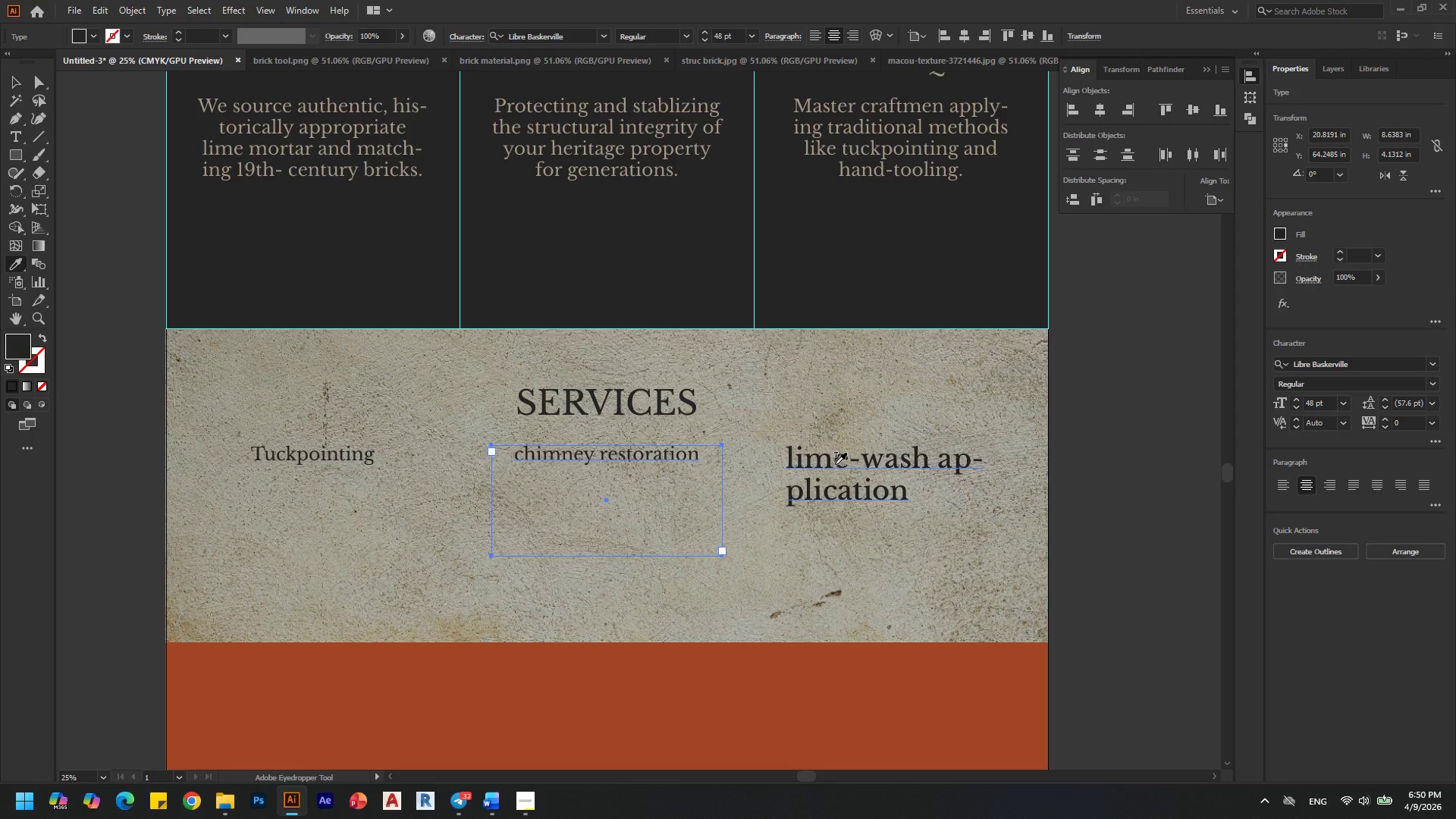 
hold_key(key=I, duration=0.44)
 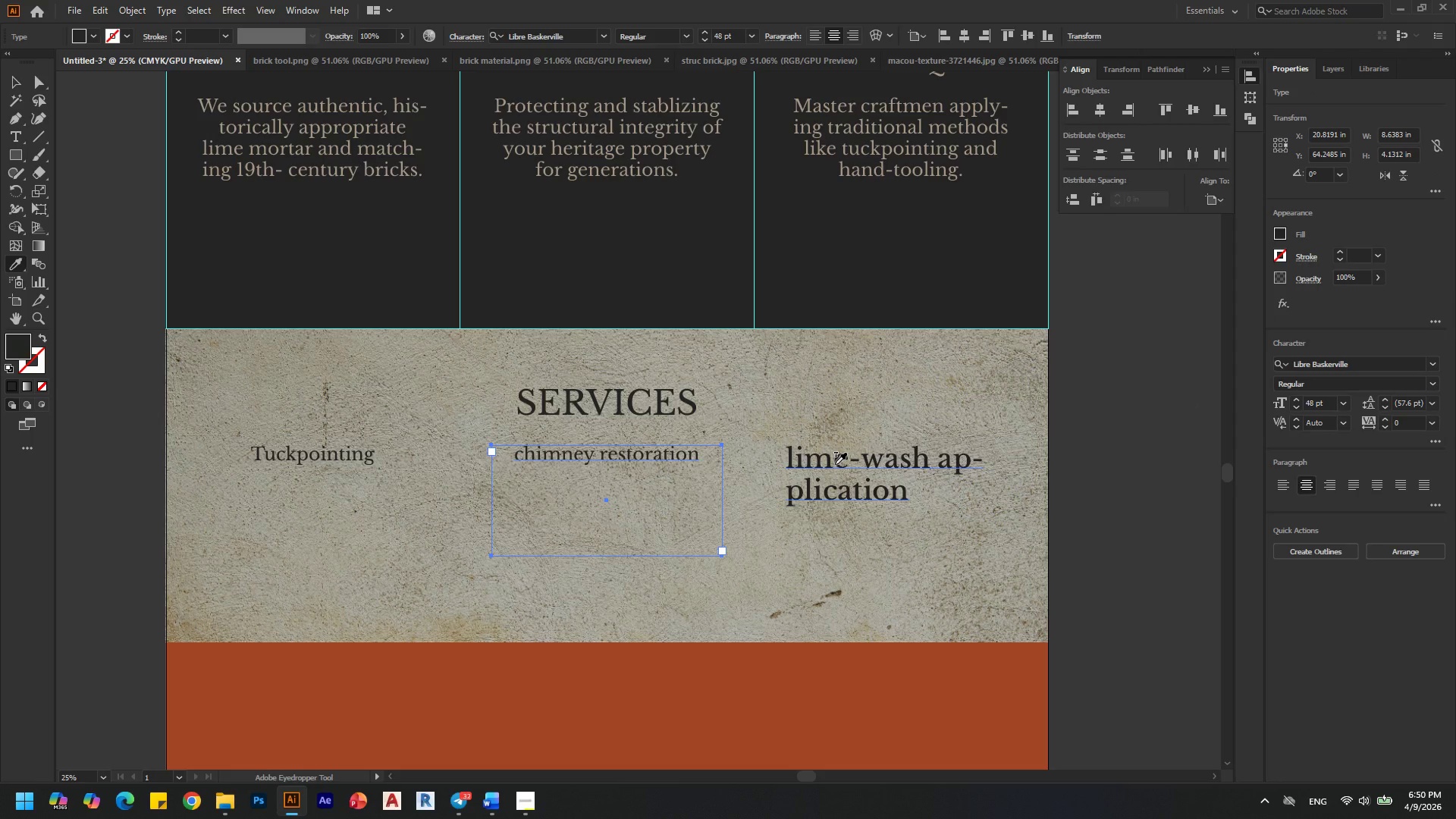 
hold_key(key=AltRight, duration=0.77)
left_click([819, 459])
 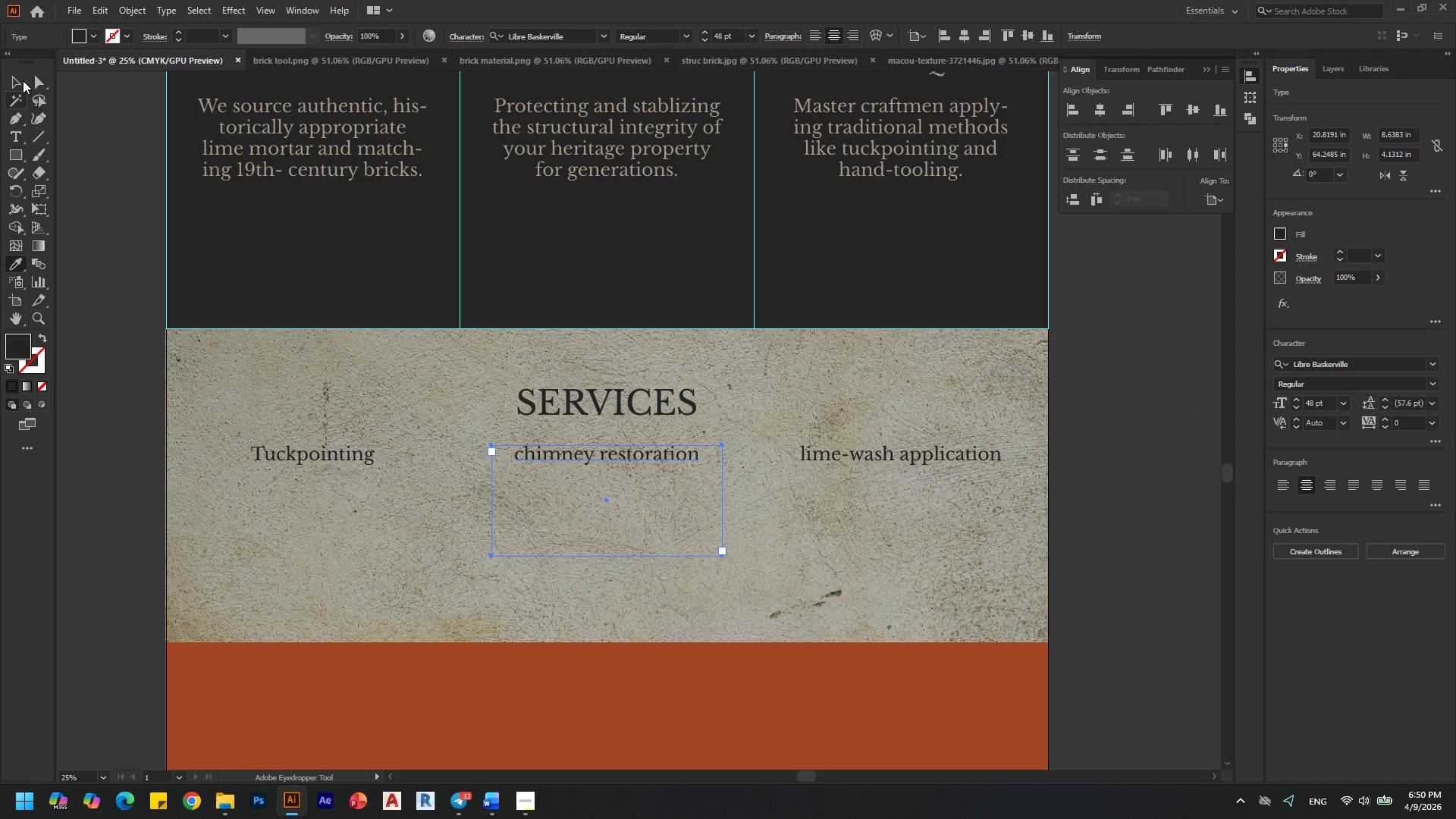 
left_click([23, 80])
 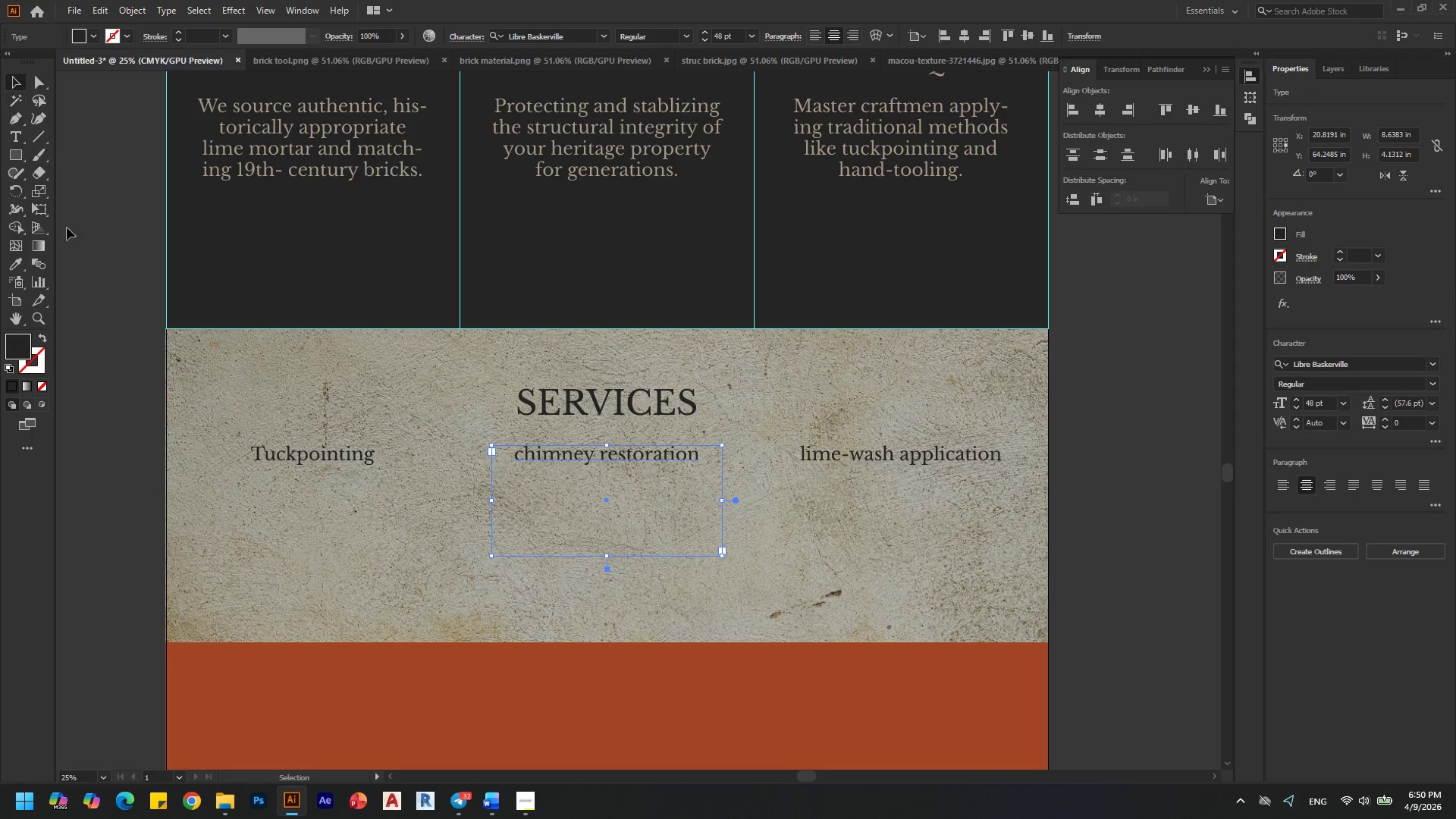 
left_click([77, 250])
 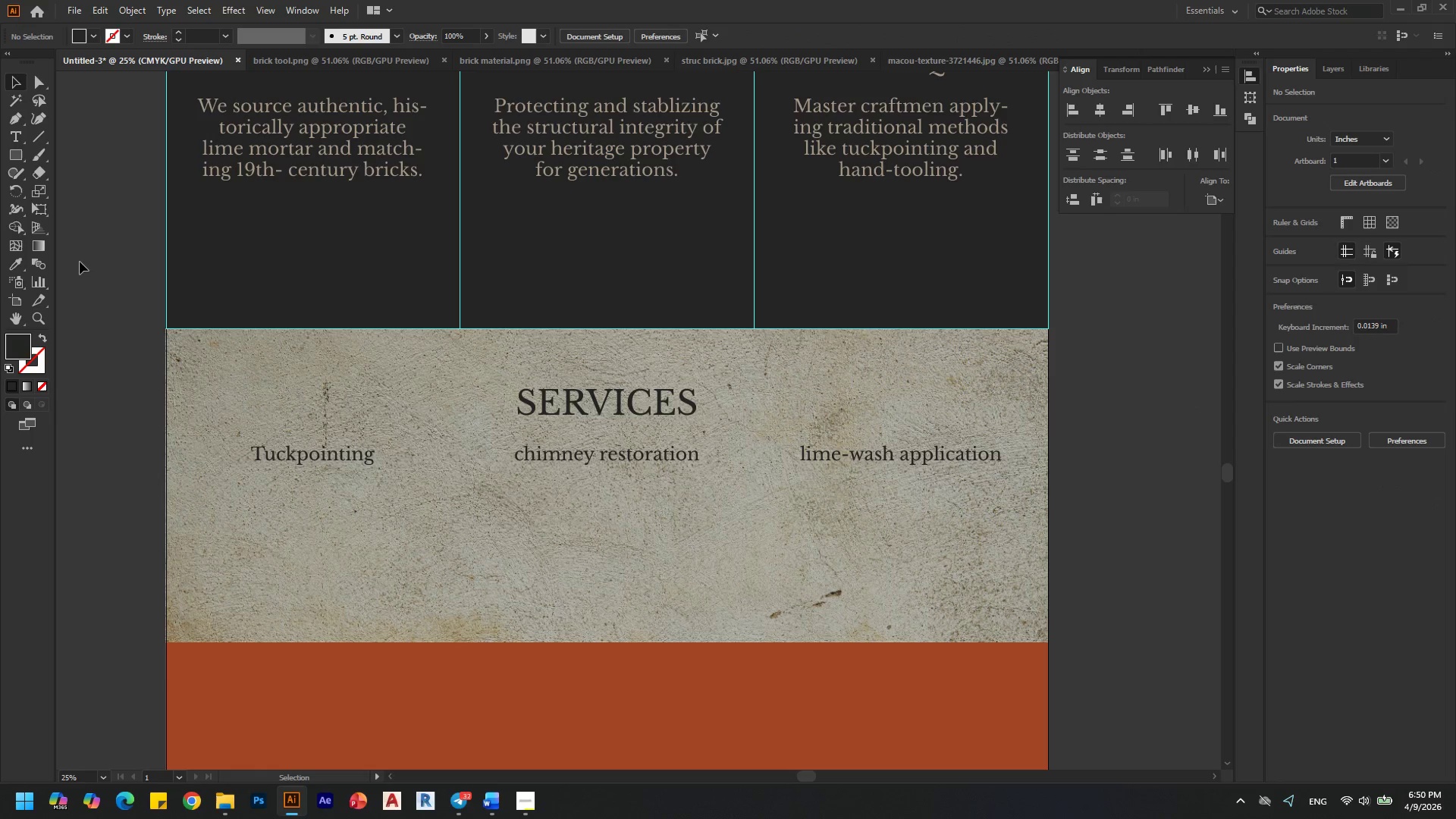 
hold_key(key=AltLeft, duration=0.31)
 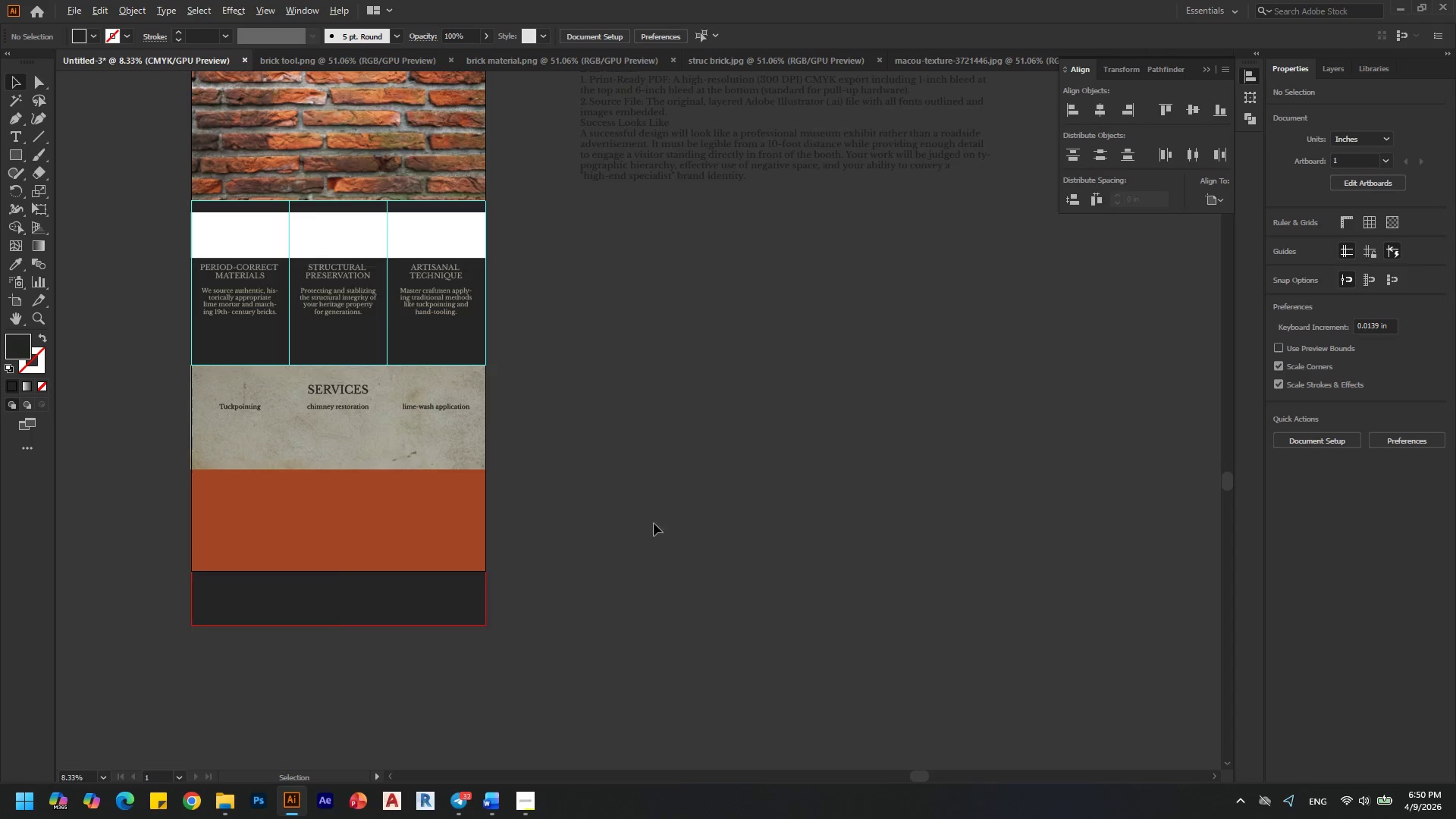 
hold_key(key=AltLeft, duration=0.48)
 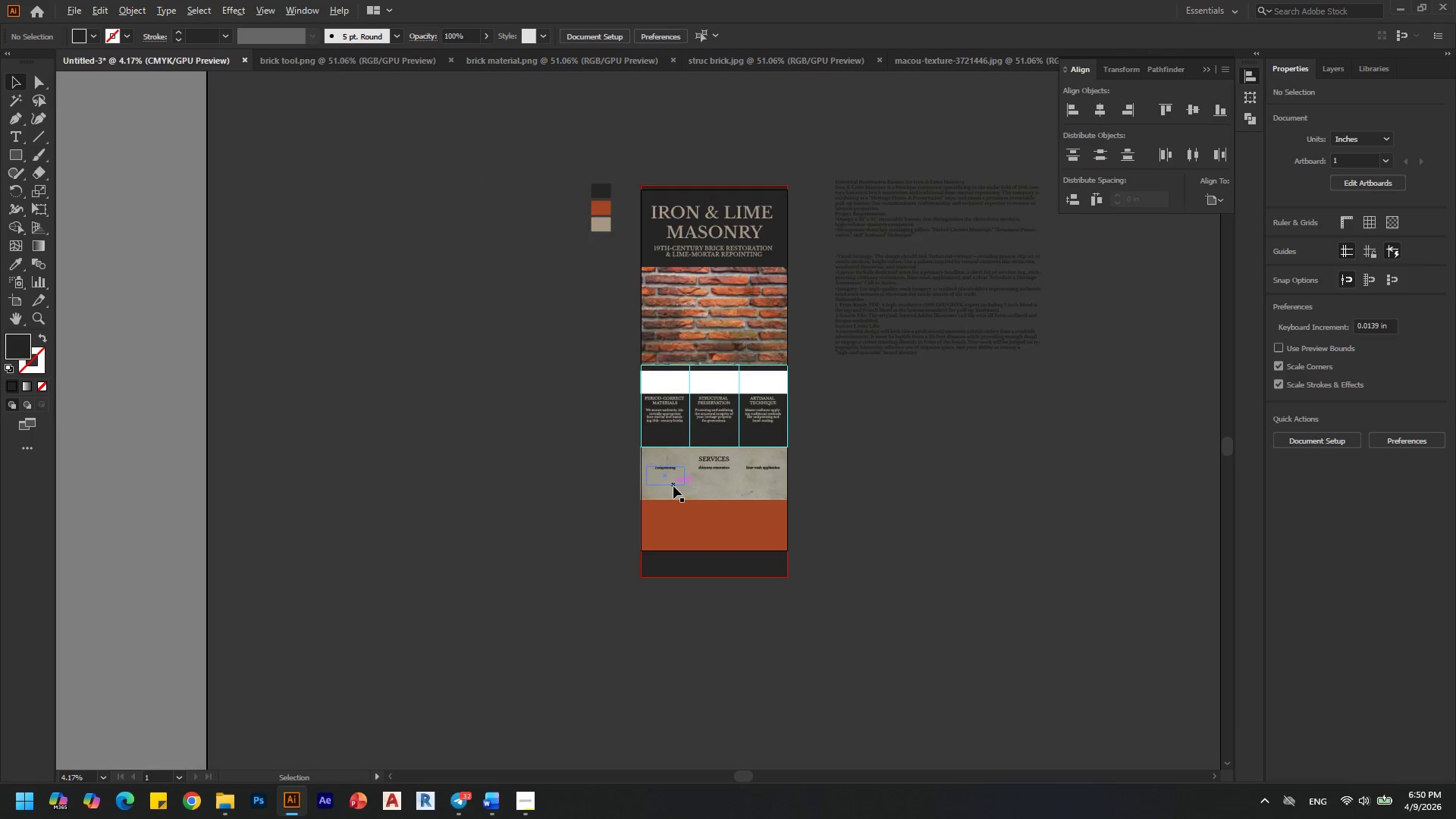 
scroll: coordinate [215, 394], scroll_direction: down, amount: 2.0
 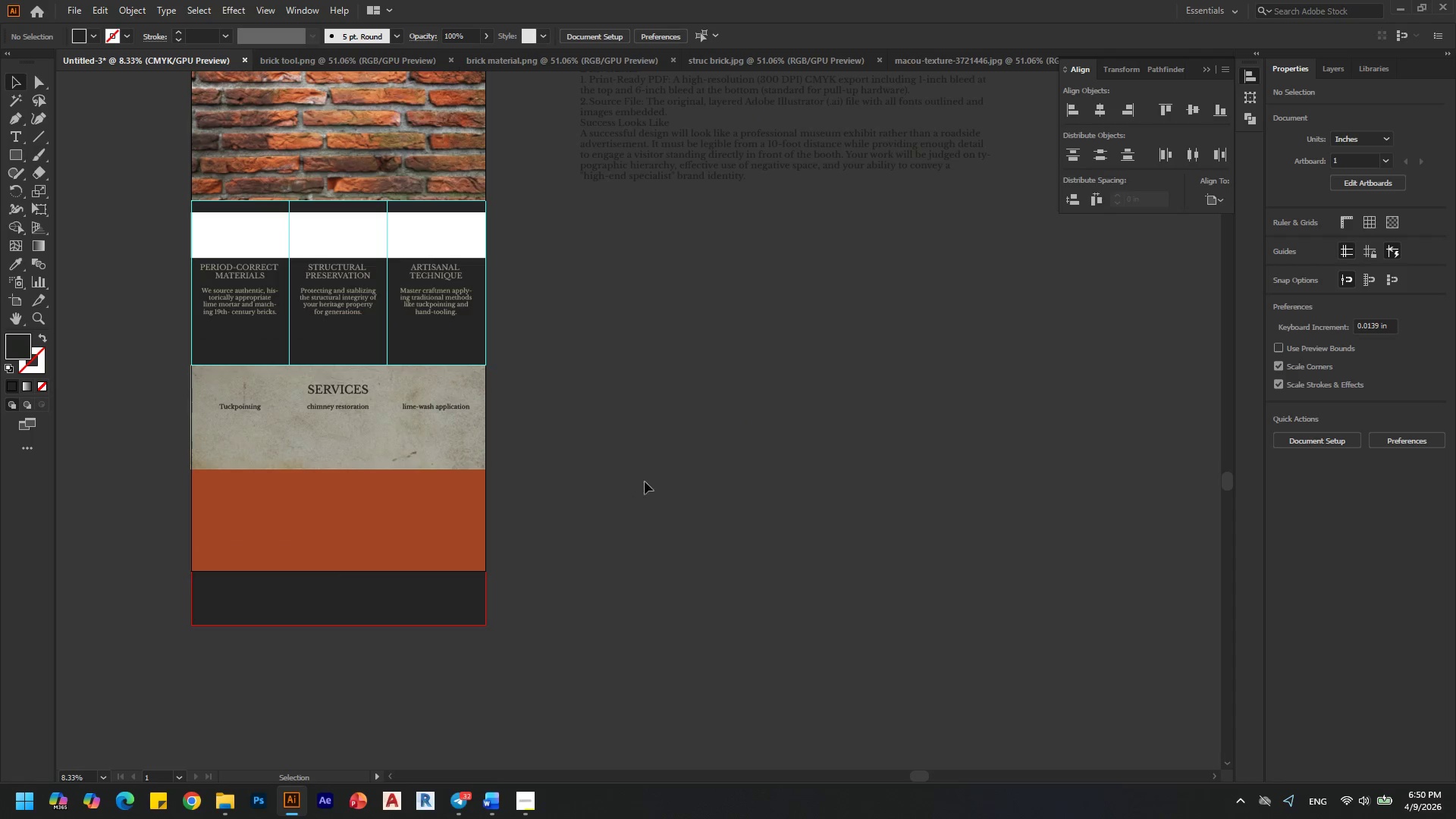 
hold_key(key=AltLeft, duration=0.5)
 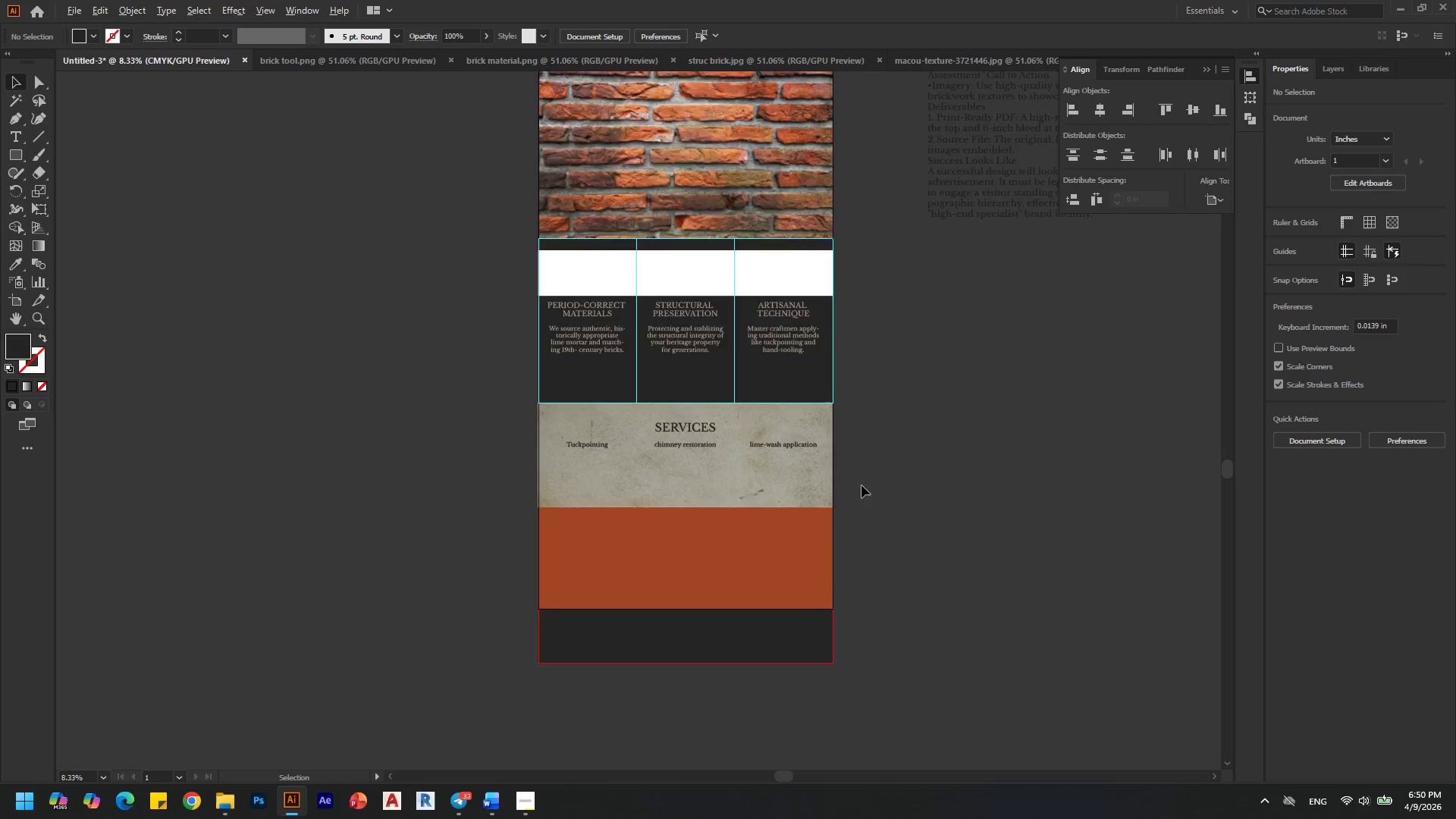 
scroll: coordinate [662, 530], scroll_direction: down, amount: 2.0
 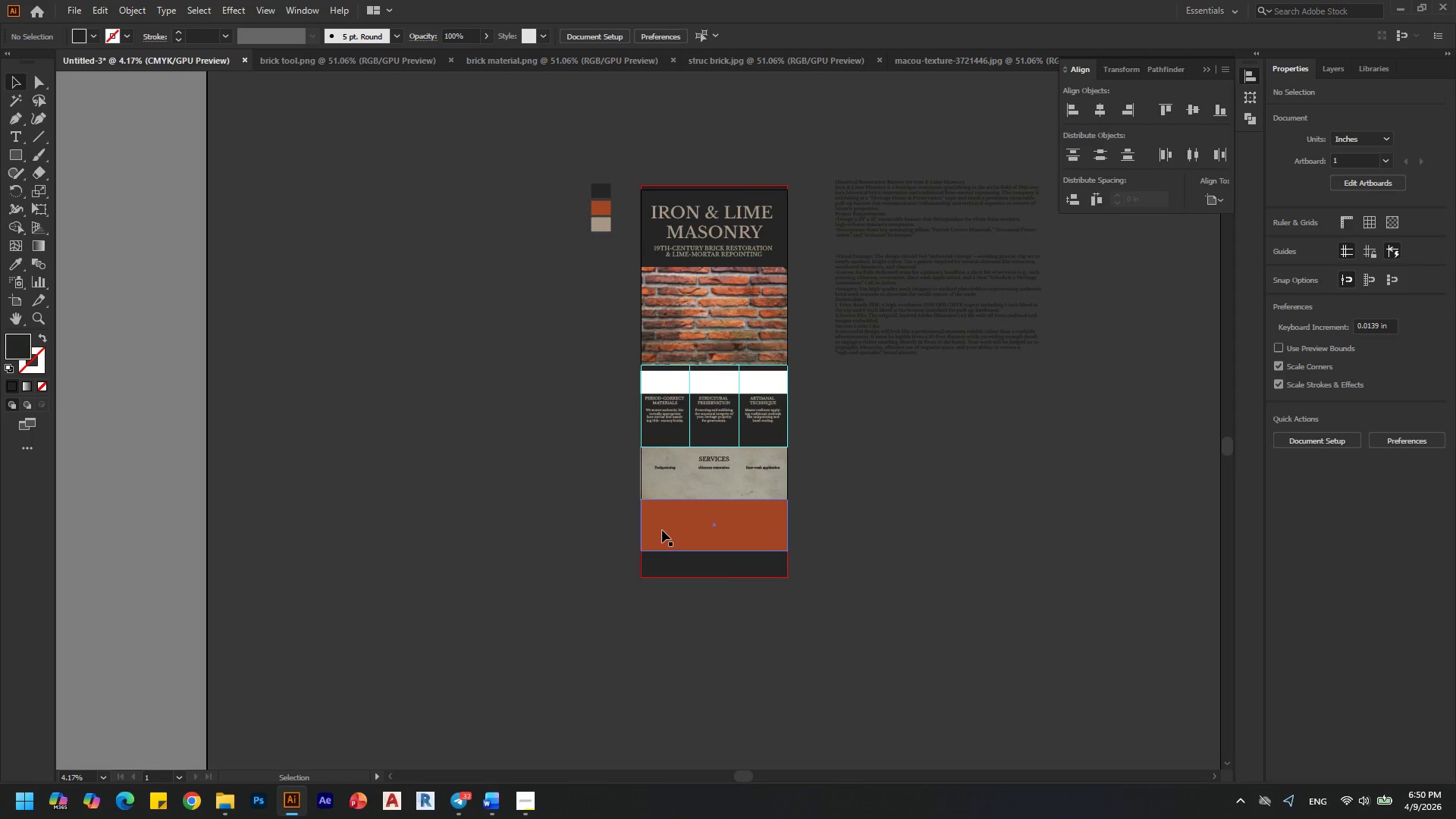 
hold_key(key=AltLeft, duration=0.31)
 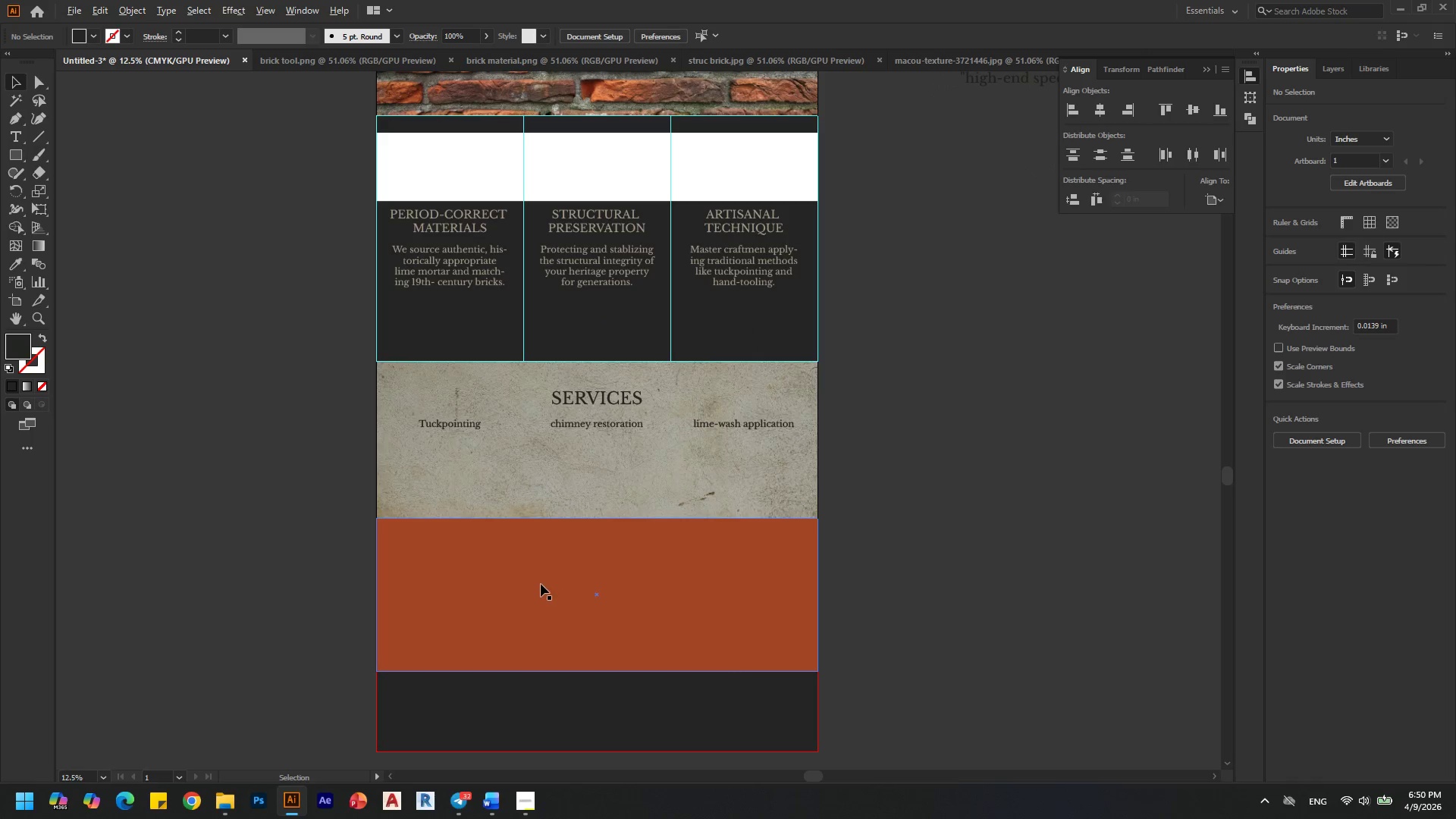 
scroll: coordinate [673, 486], scroll_direction: none, amount: 0.0
 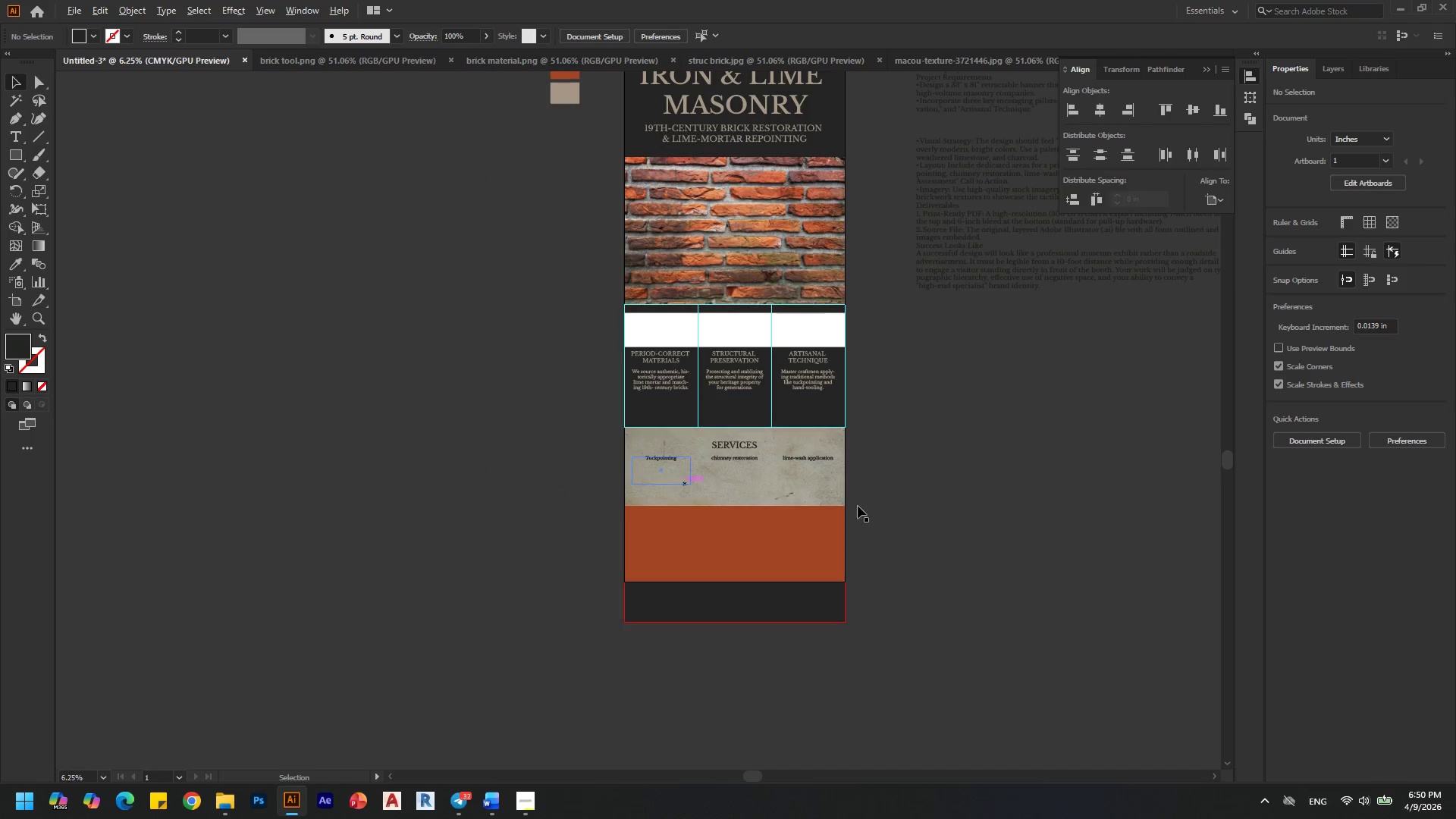 
hold_key(key=AltLeft, duration=0.33)
 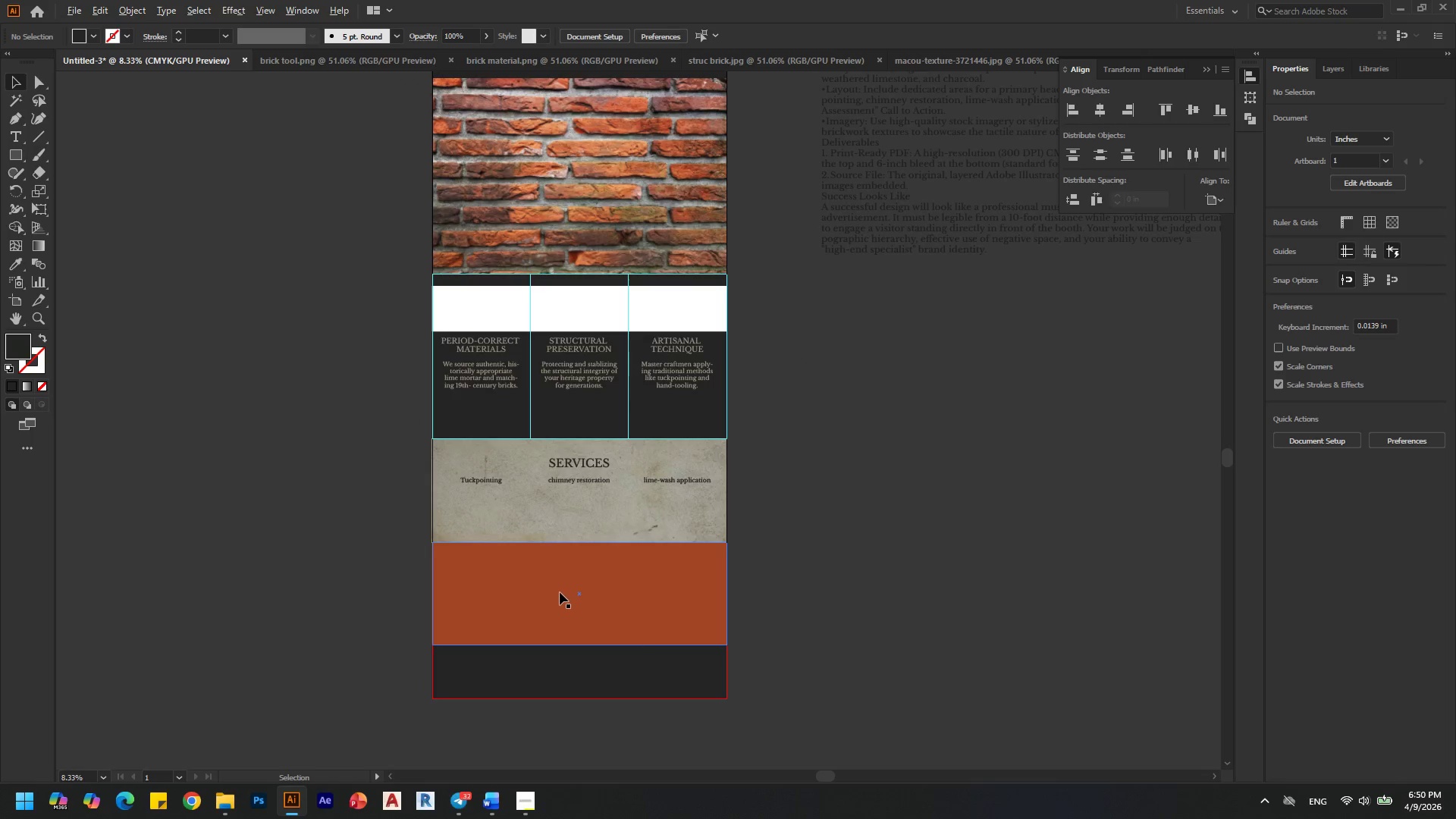 
scroll: coordinate [861, 485], scroll_direction: up, amount: 2.0
 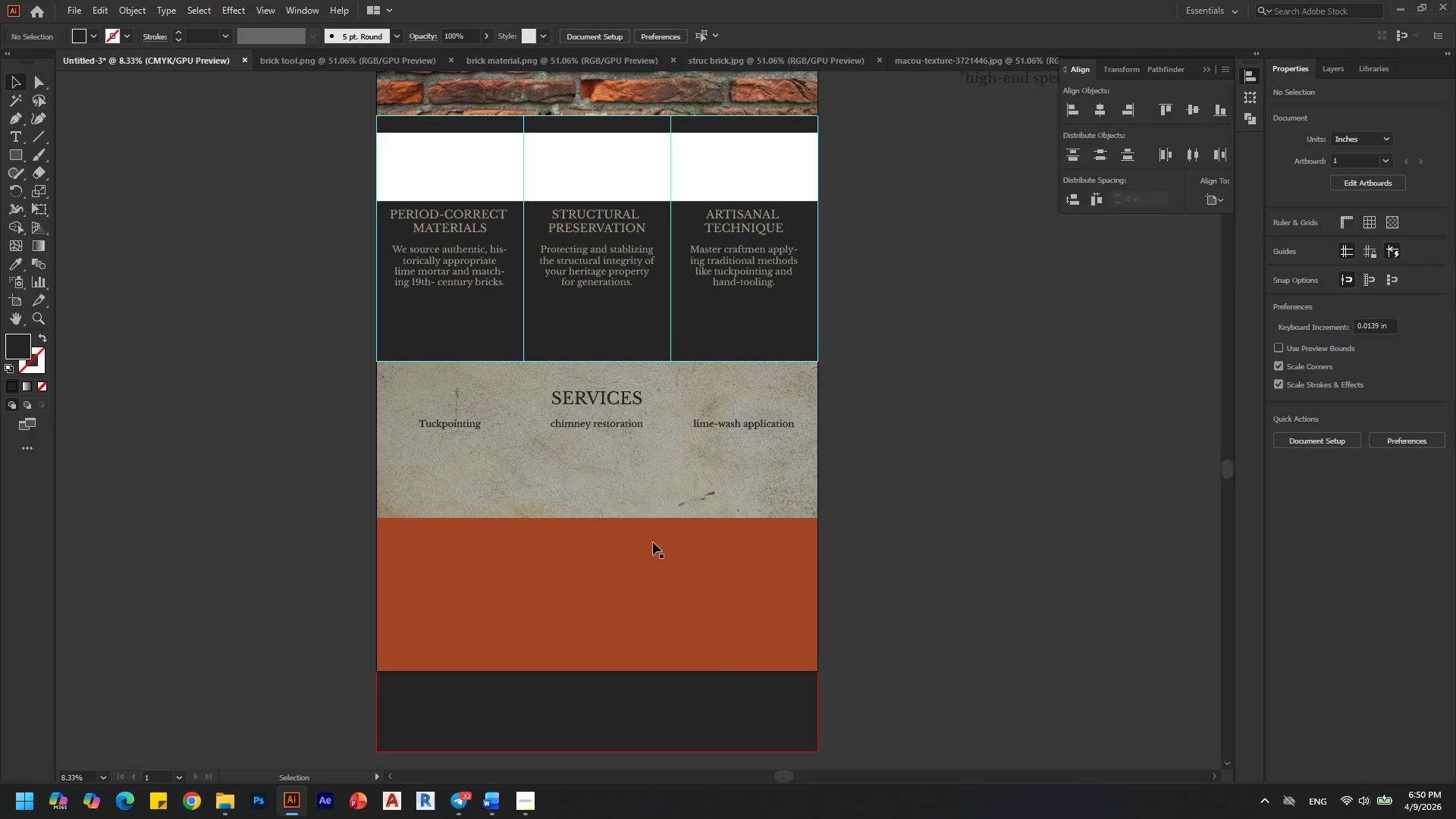 
key(Alt+AltLeft)
 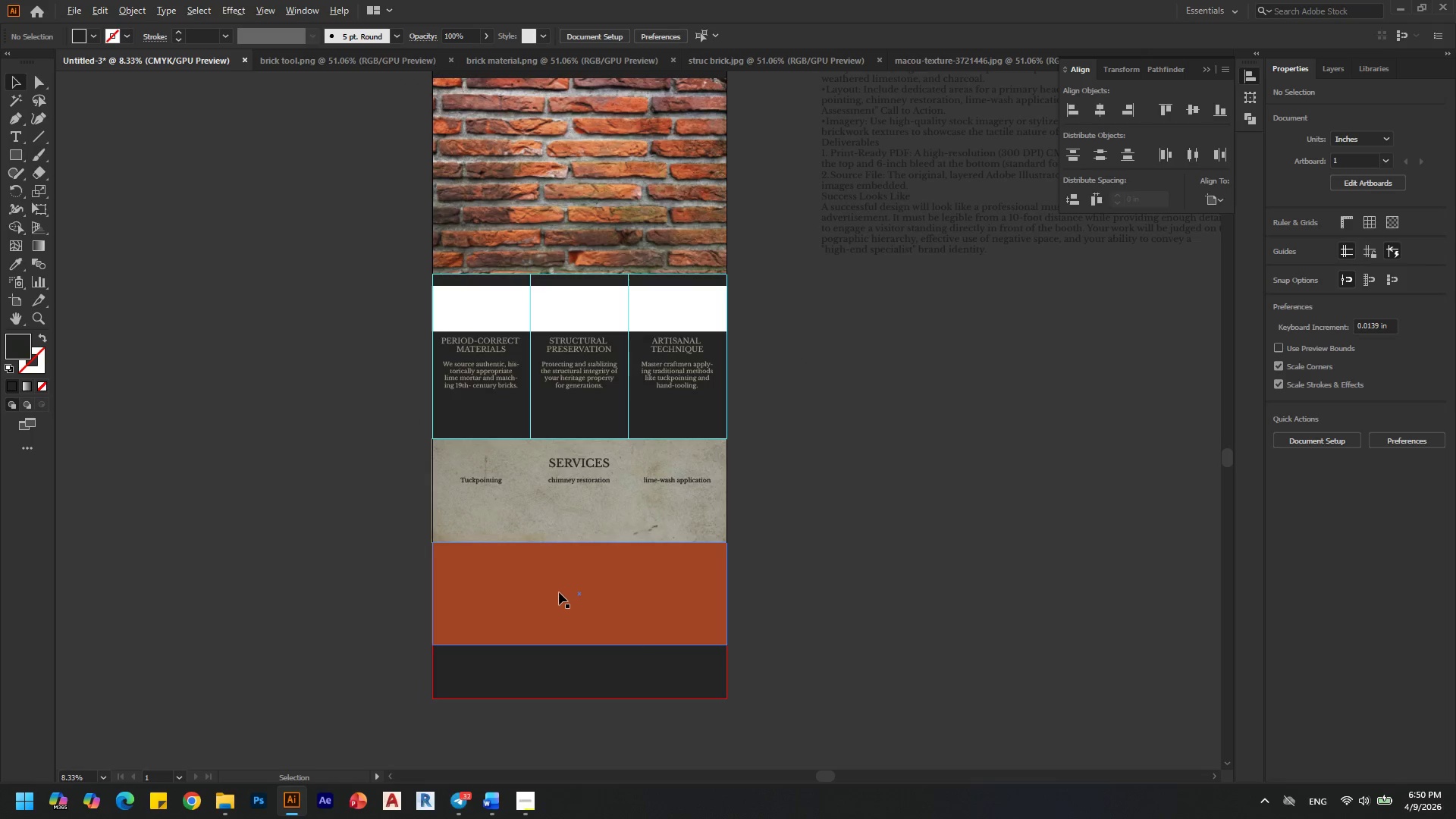 
scroll: coordinate [543, 592], scroll_direction: none, amount: 0.0
 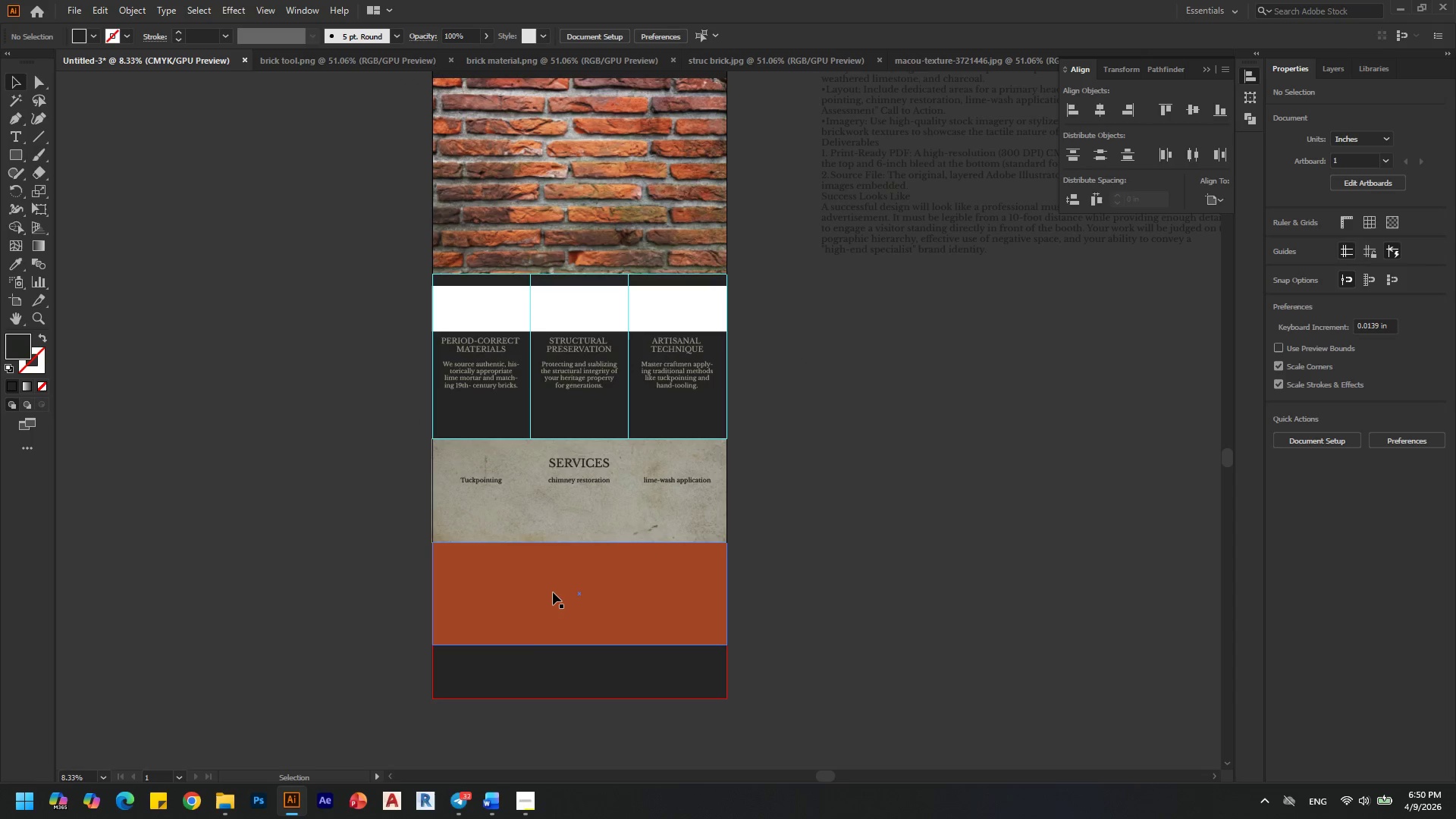 
scroll: coordinate [560, 592], scroll_direction: down, amount: 1.0
 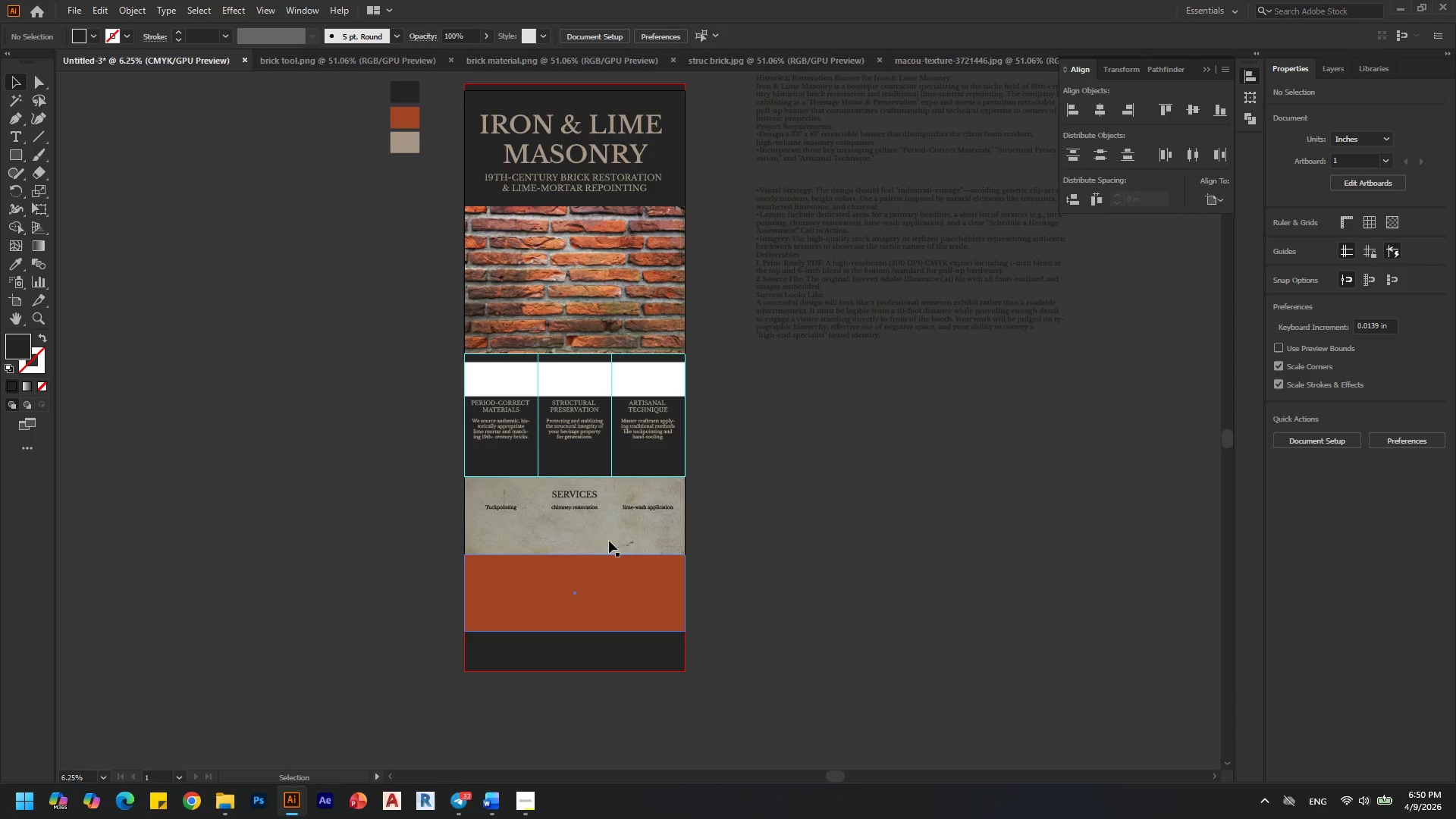 
left_click([604, 532])
 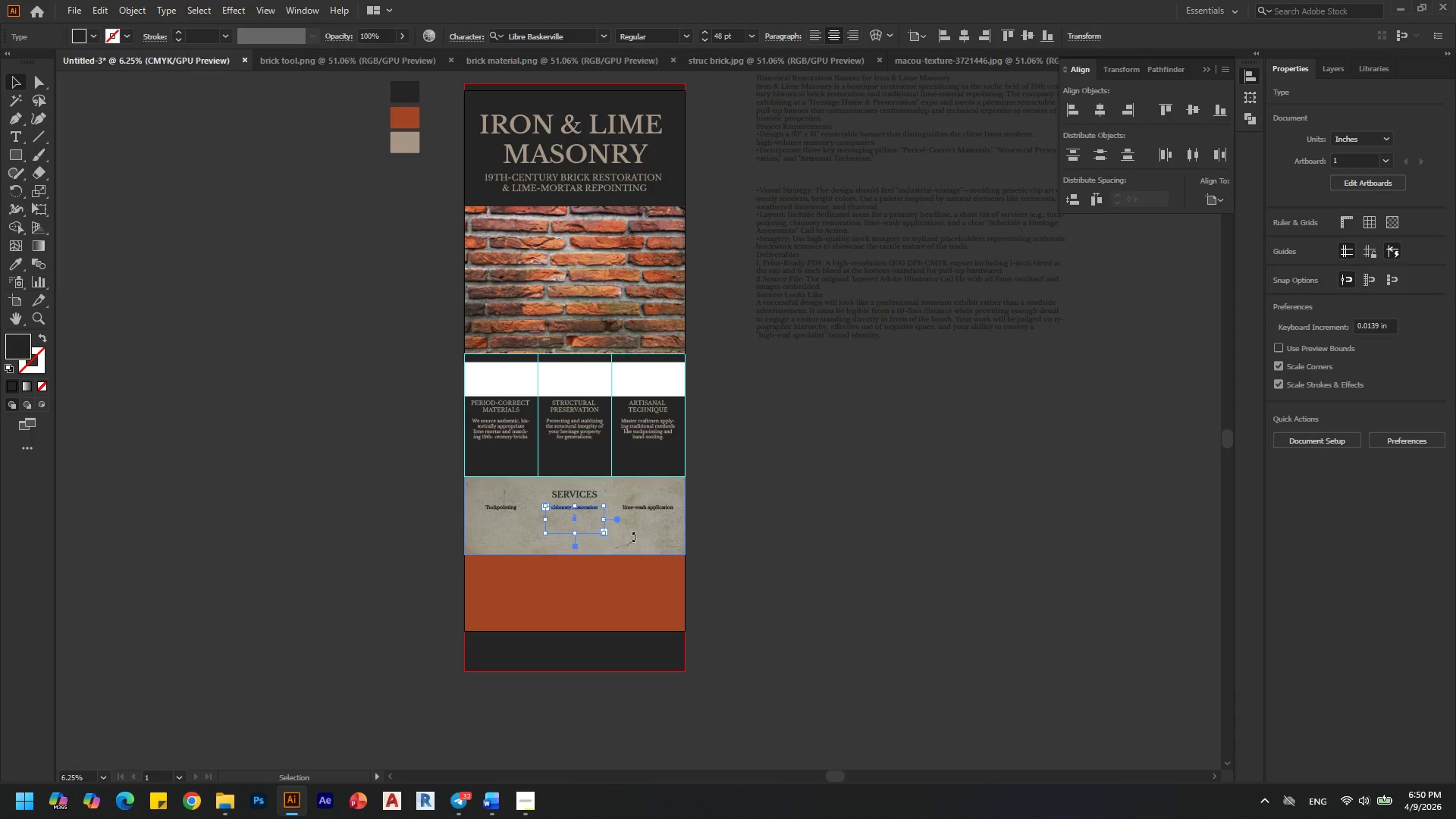 
left_click([651, 537])
 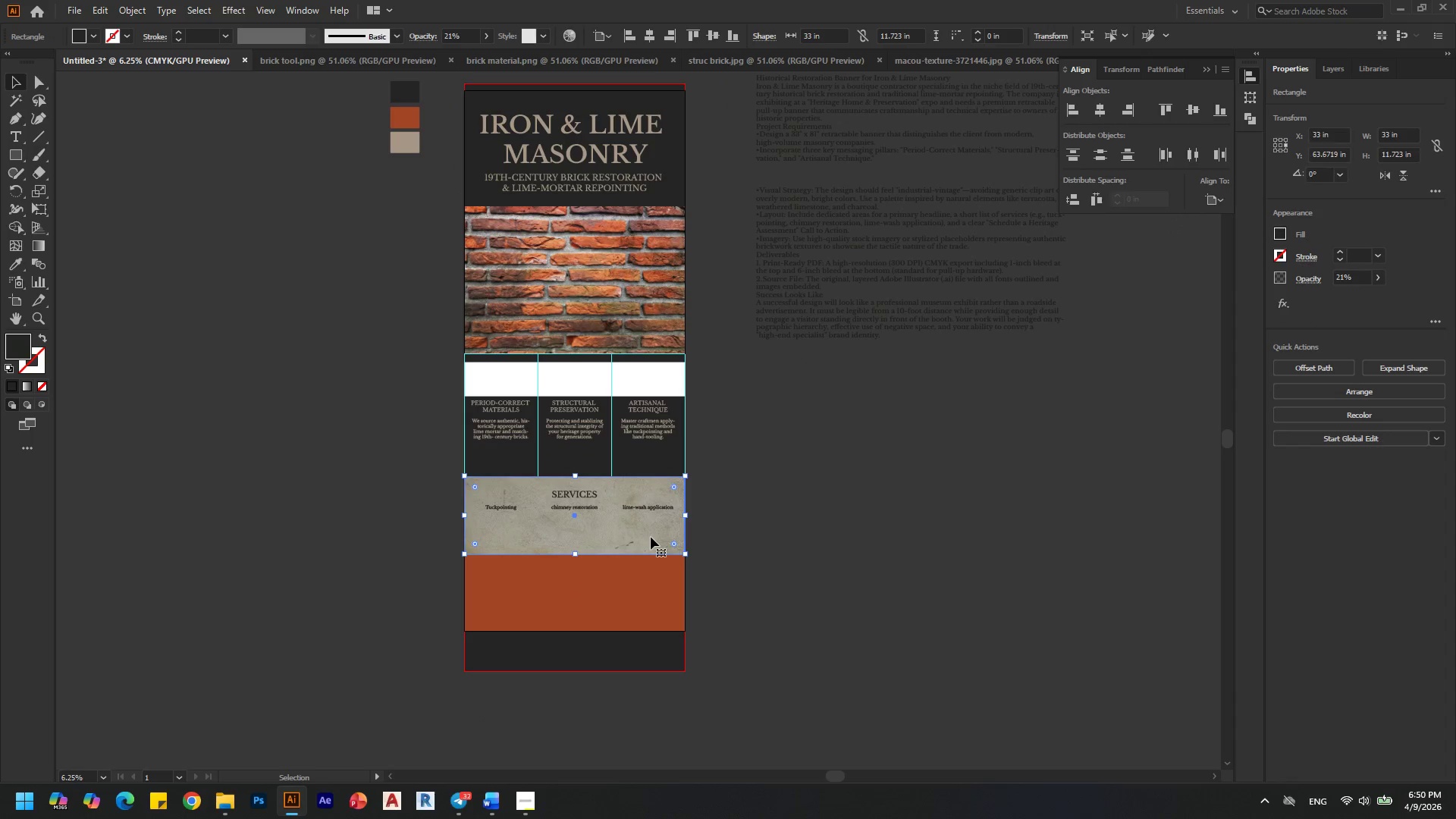 
hold_key(key=AltLeft, duration=2.66)
left_click_drag(start_coordinate=[651, 537], to_coordinate=[667, 268])
 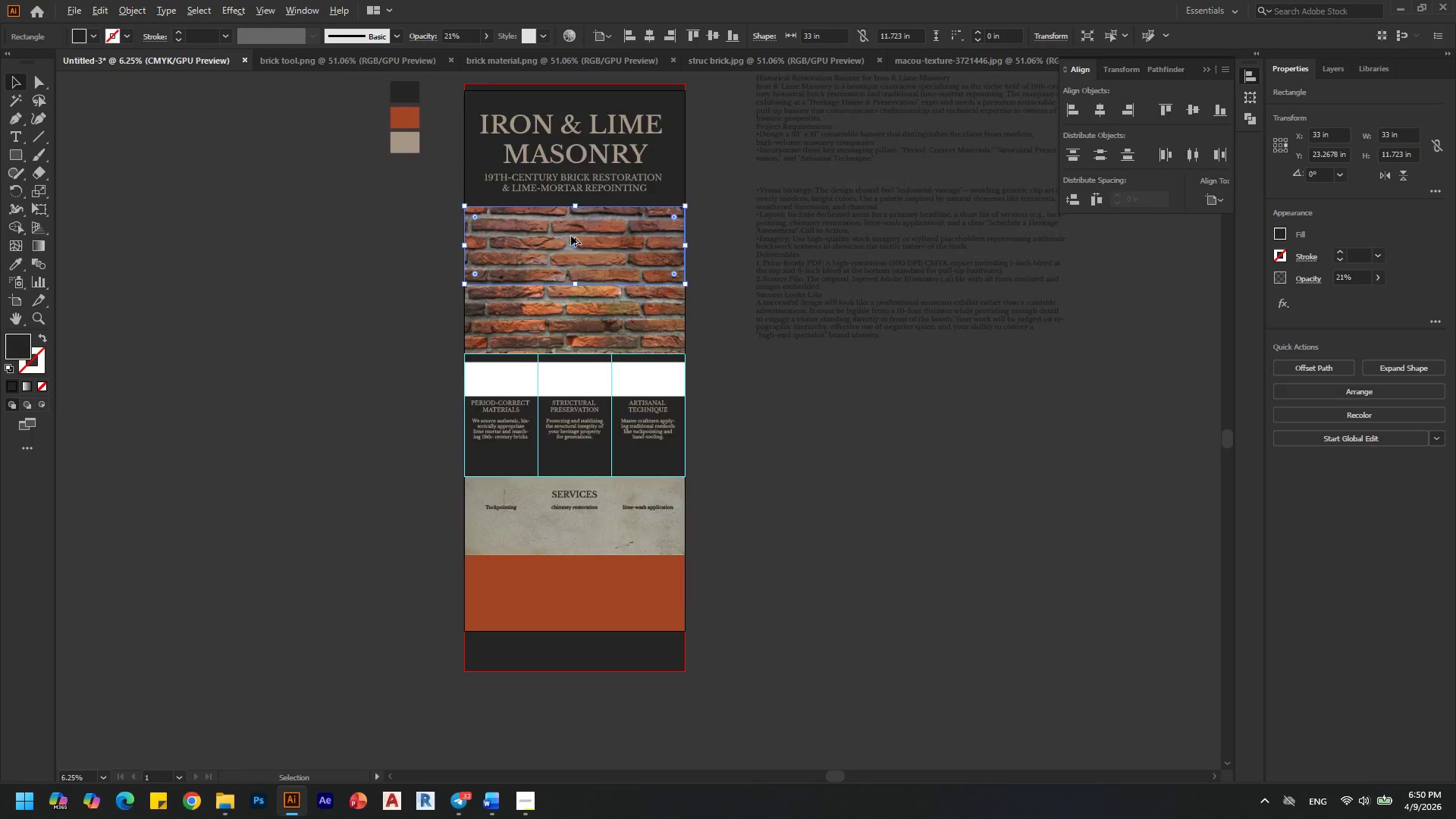 
hold_key(key=ShiftLeft, duration=1.52)
 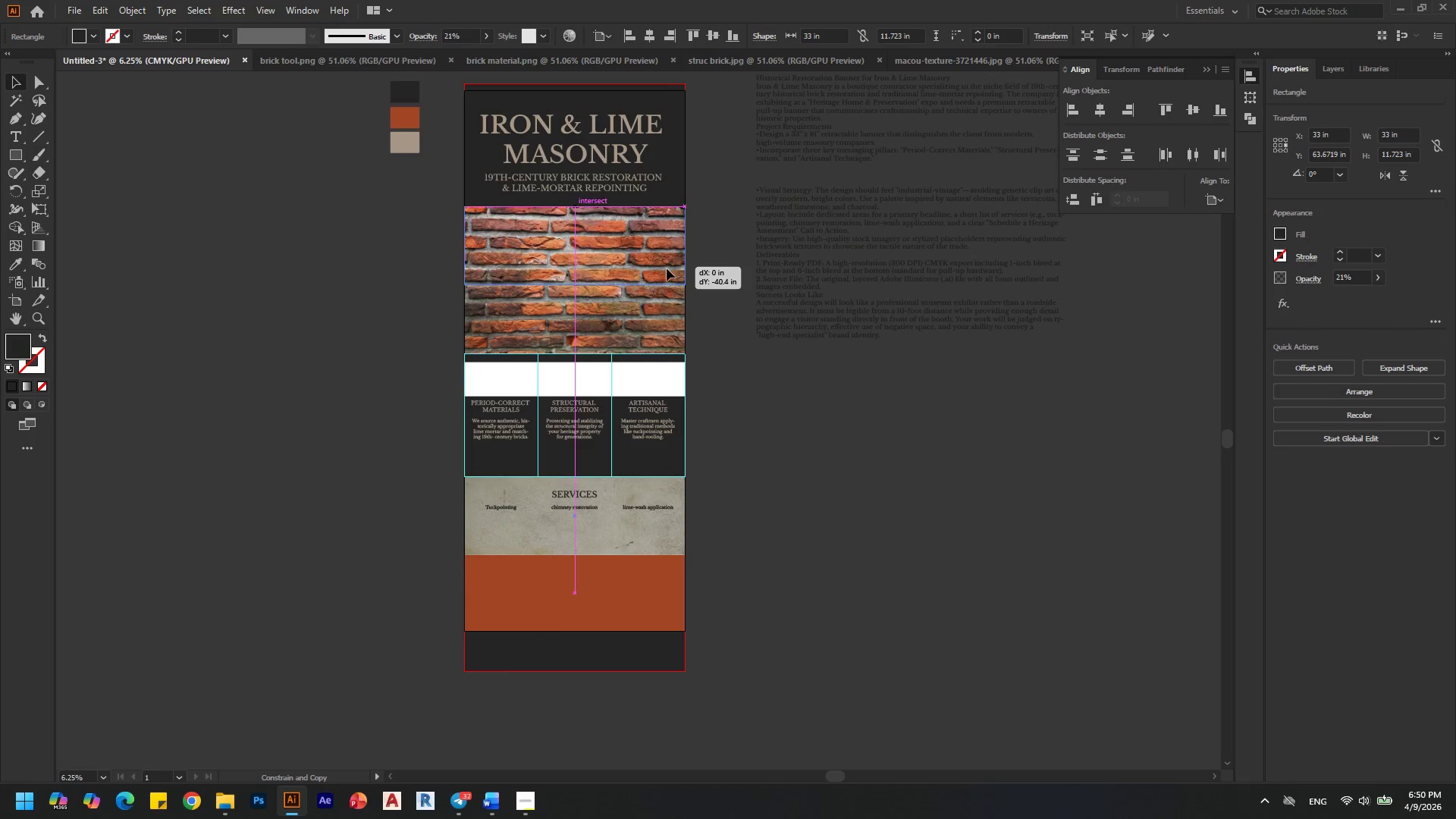 
hold_key(key=ShiftLeft, duration=0.69)
 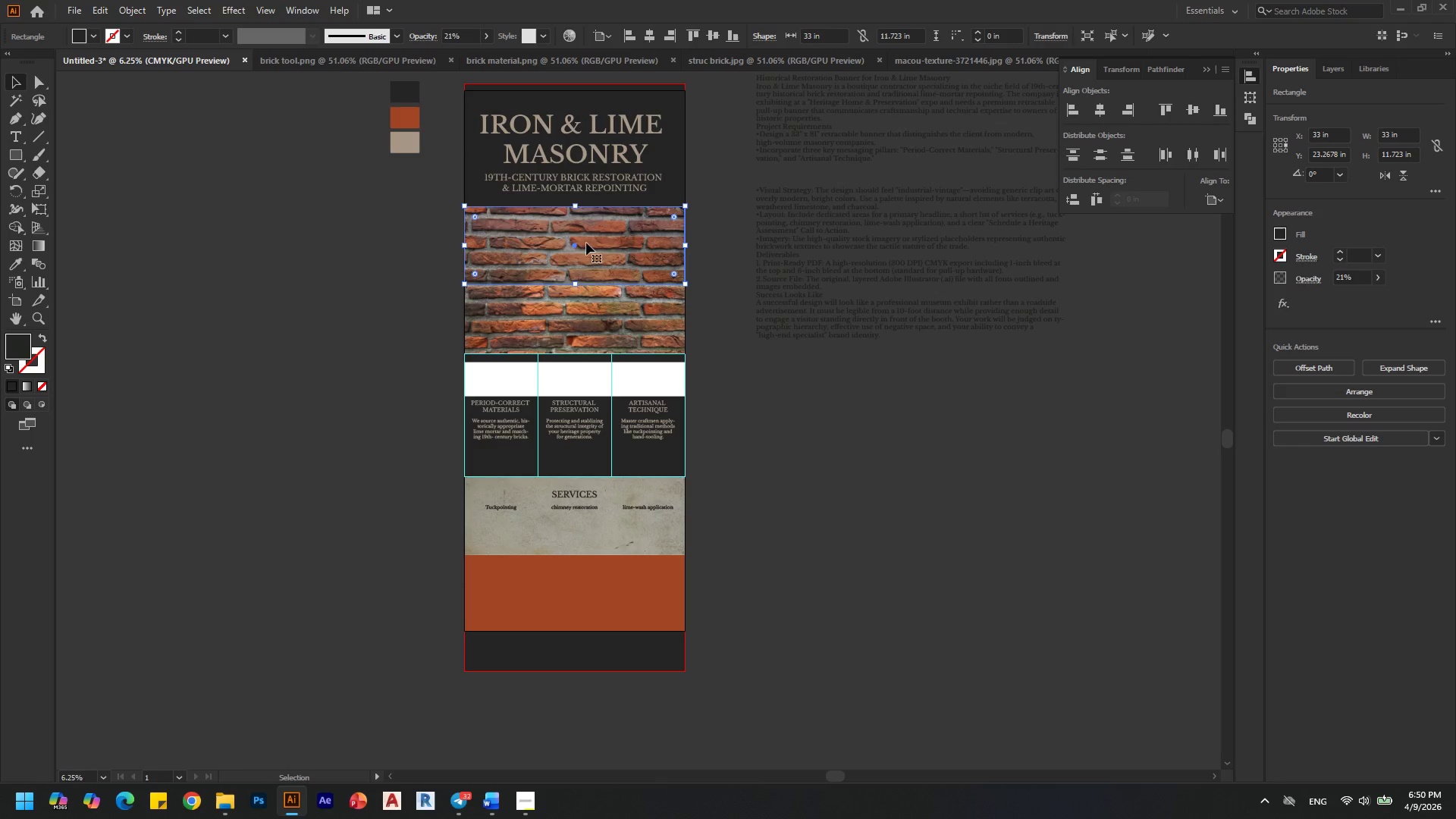 
key(Alt+AltLeft)
 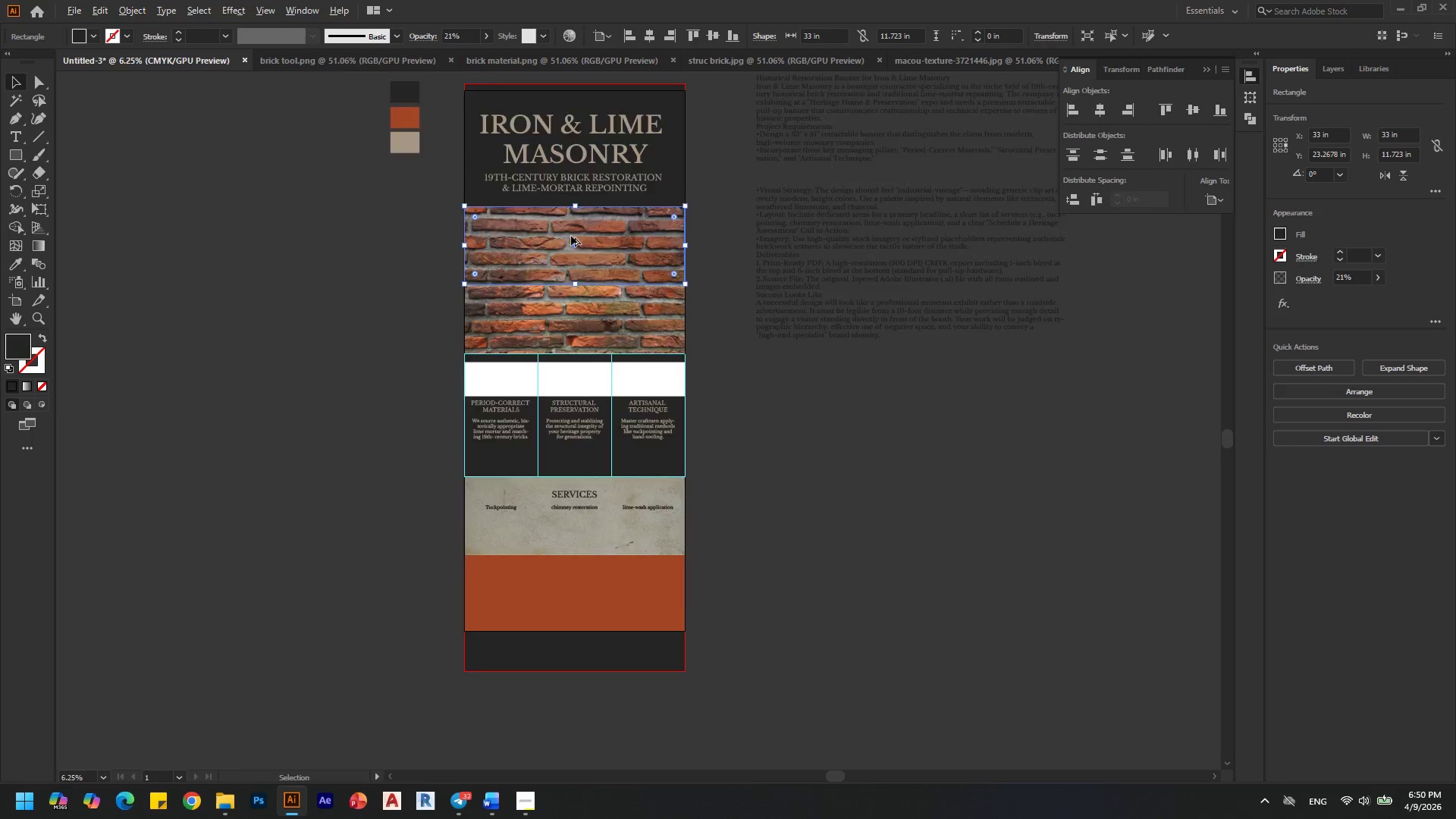 
scroll: coordinate [571, 236], scroll_direction: none, amount: 0.0
 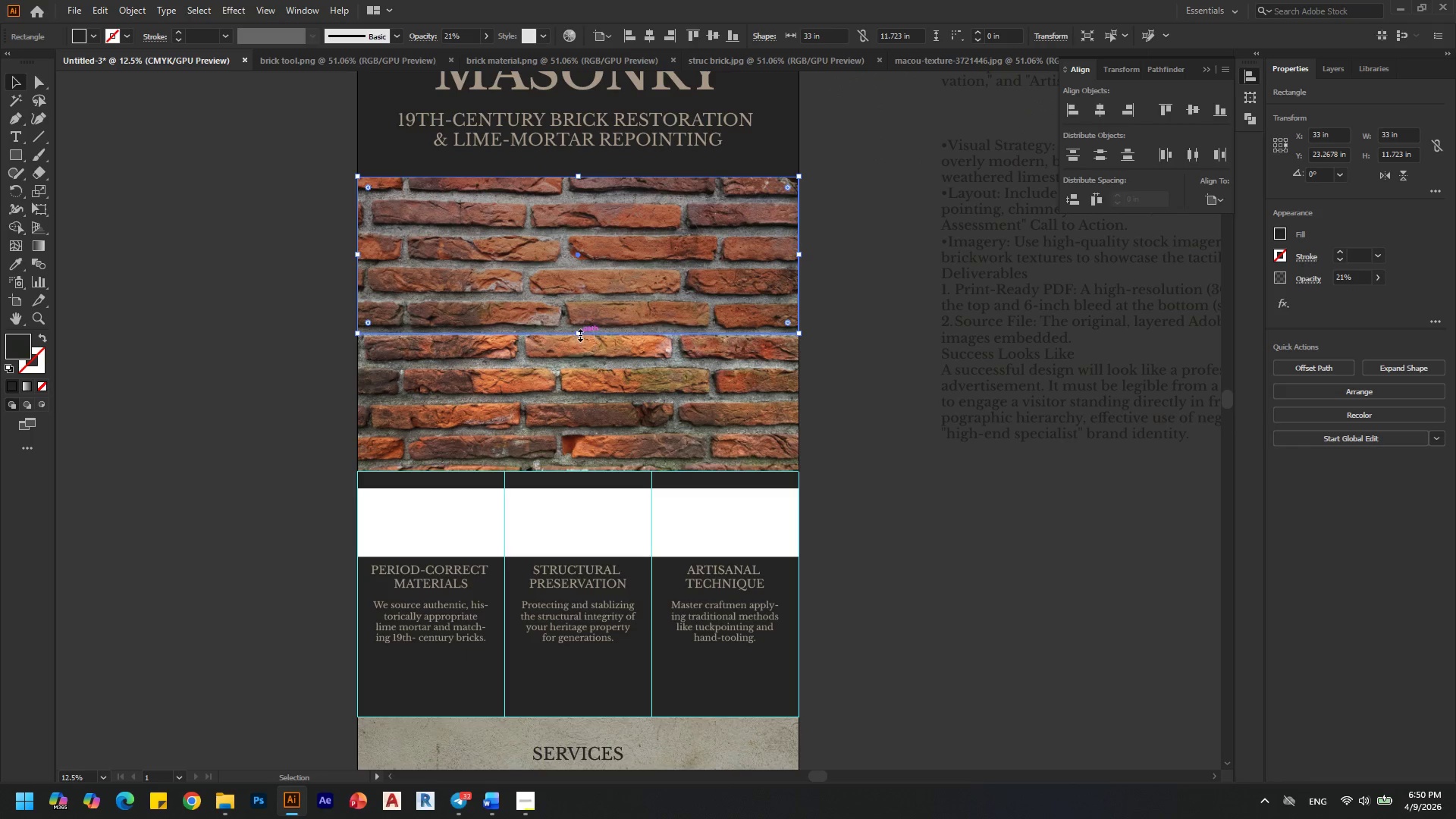 
left_click_drag(start_coordinate=[579, 334], to_coordinate=[577, 473])
 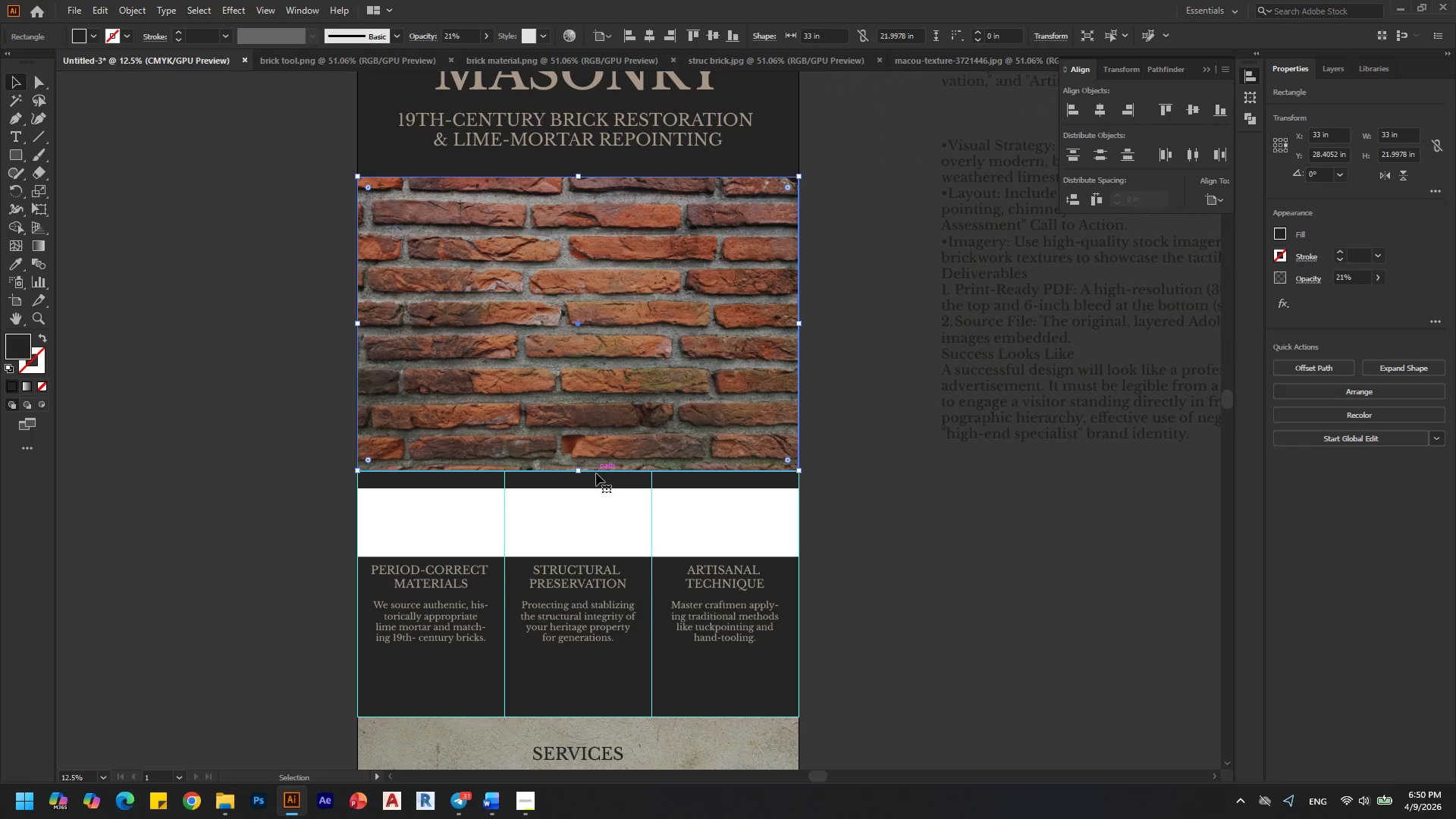 
hold_key(key=ShiftLeft, duration=0.69)
 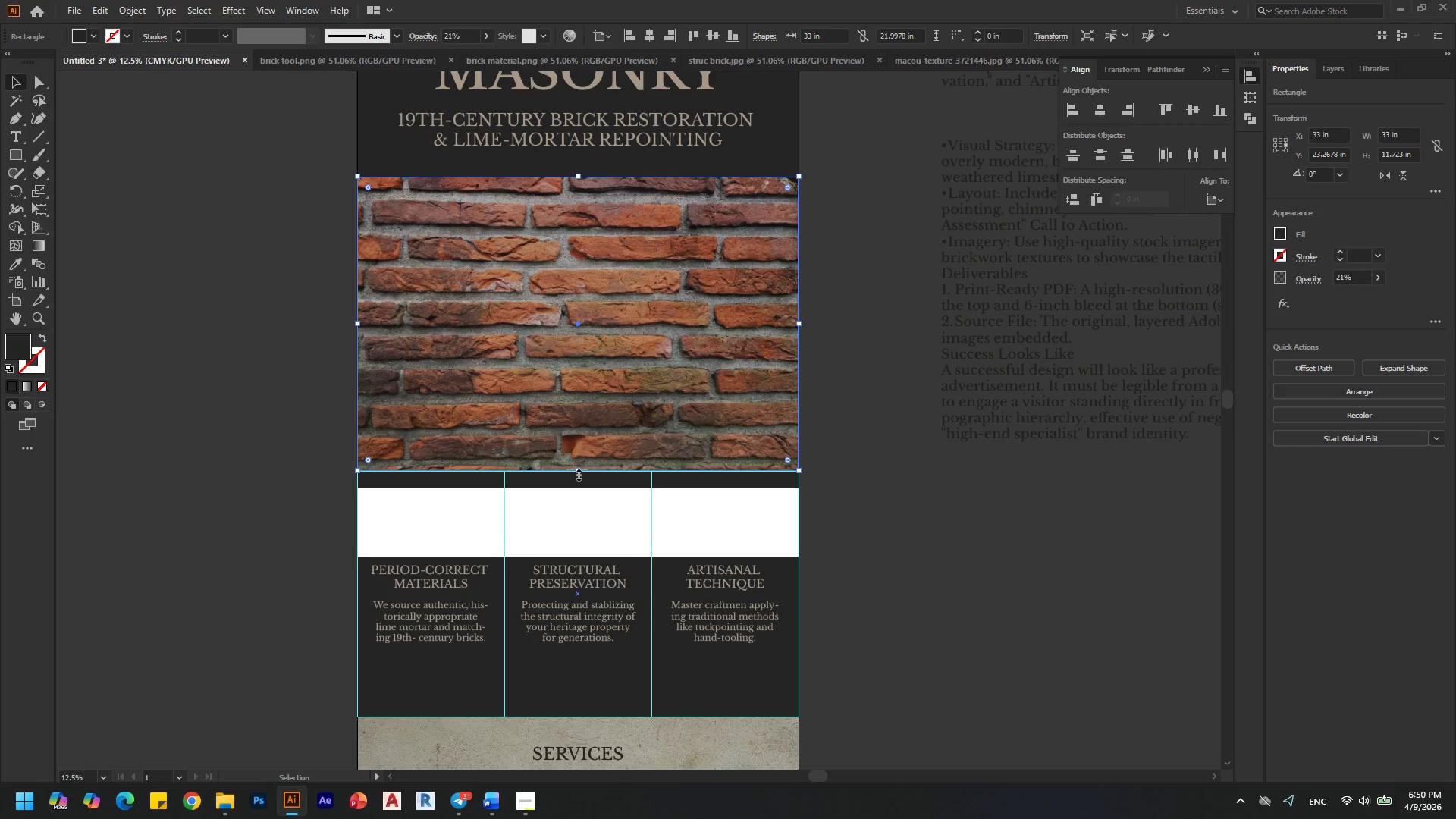 
hold_key(key=AltLeft, duration=0.34)
scroll: coordinate [620, 468], scroll_direction: none, amount: 0.0
 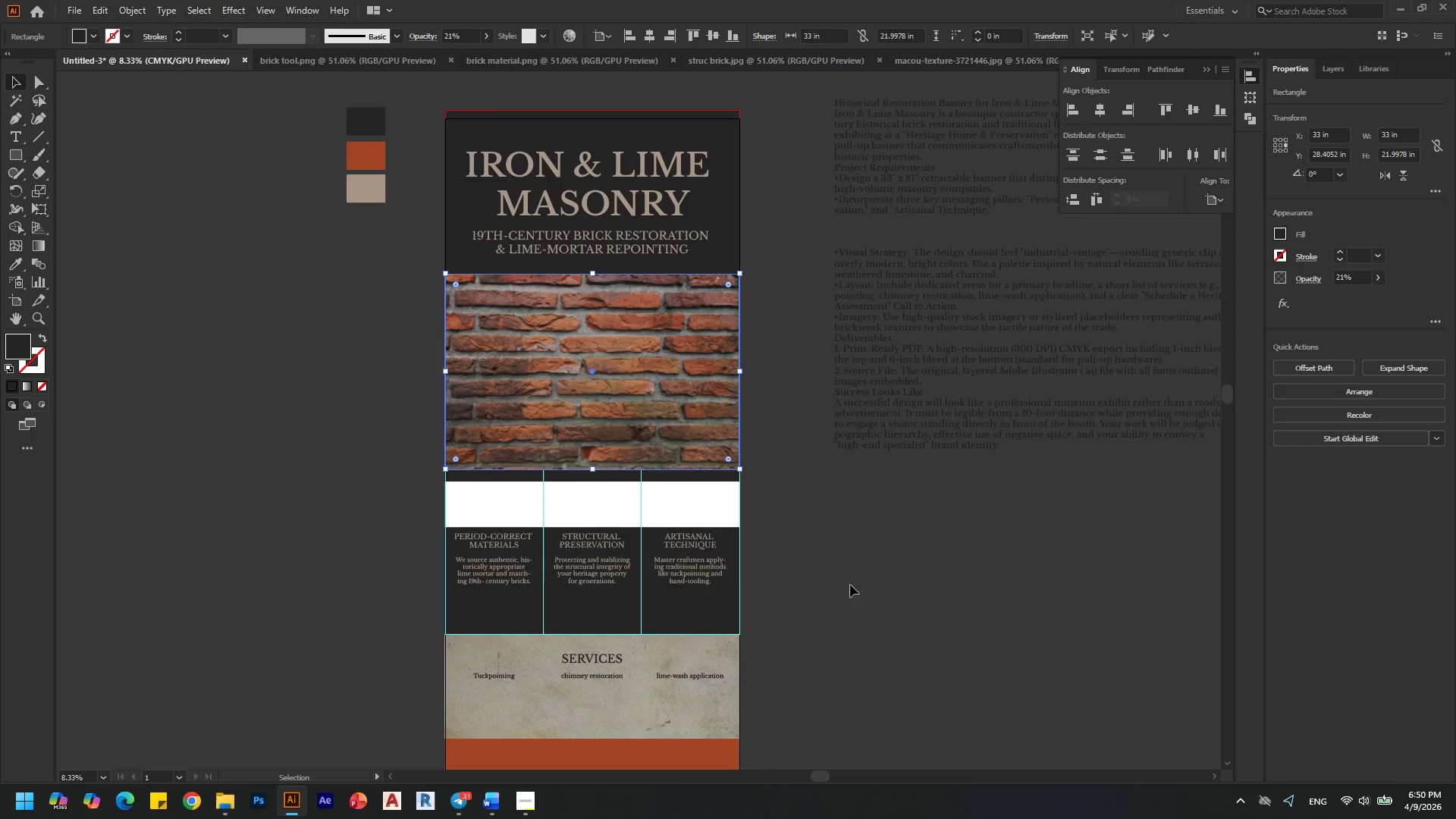 
left_click([876, 585])
 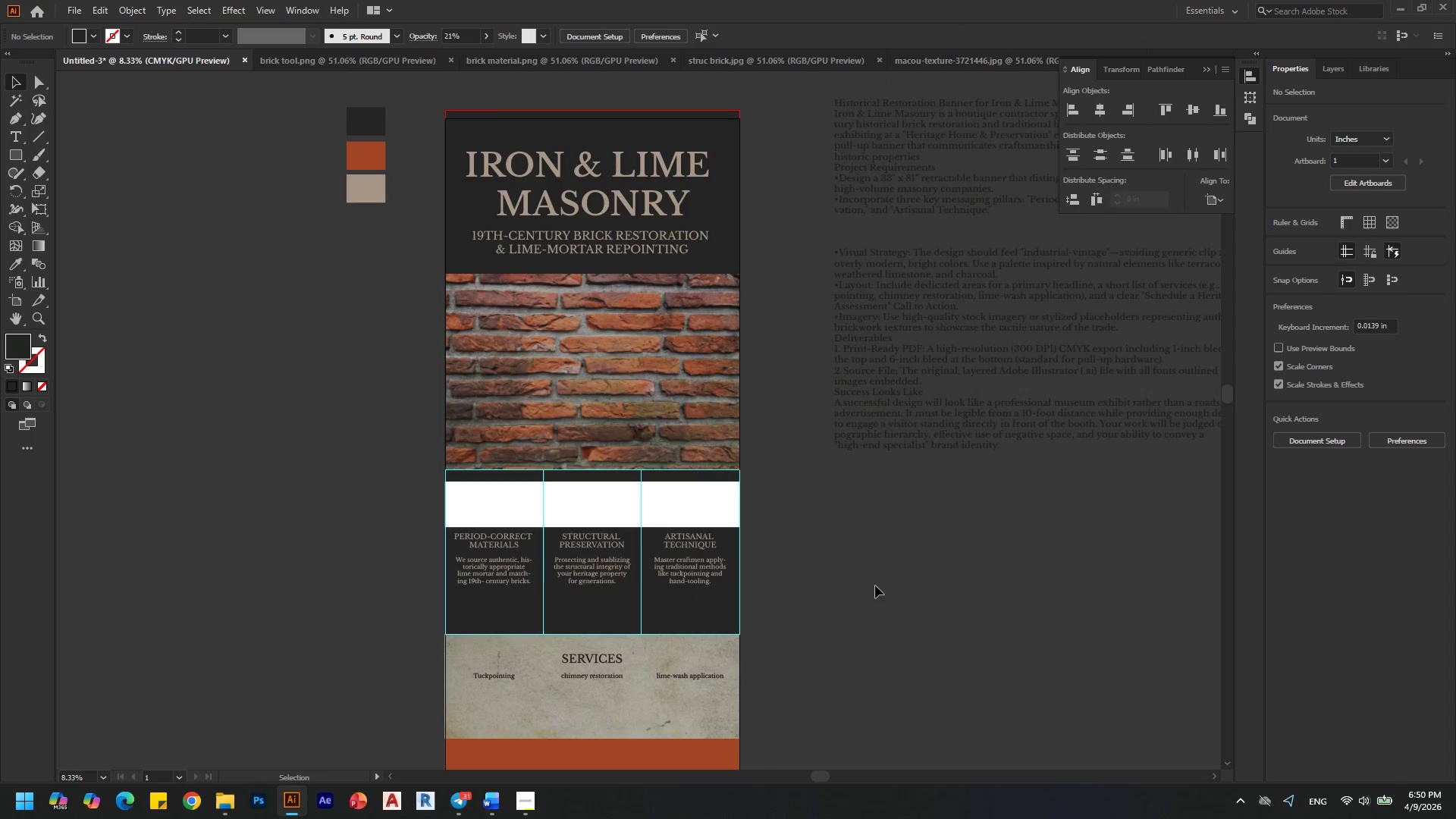 
hold_key(key=AltLeft, duration=0.31)
scroll: coordinate [736, 335], scroll_direction: down, amount: 2.0
 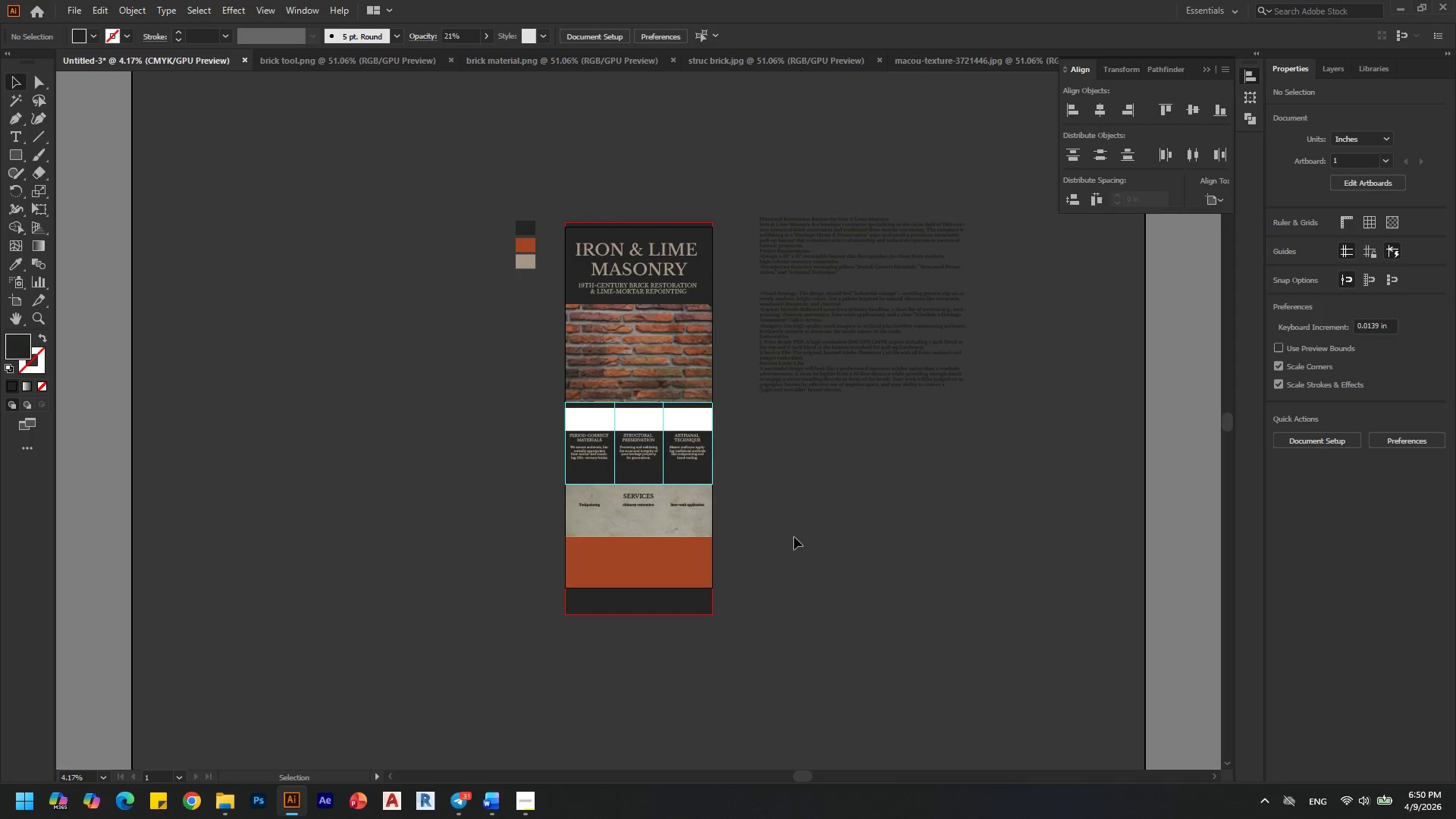 
hold_key(key=AltLeft, duration=0.53)
scroll: coordinate [699, 498], scroll_direction: up, amount: 2.0
 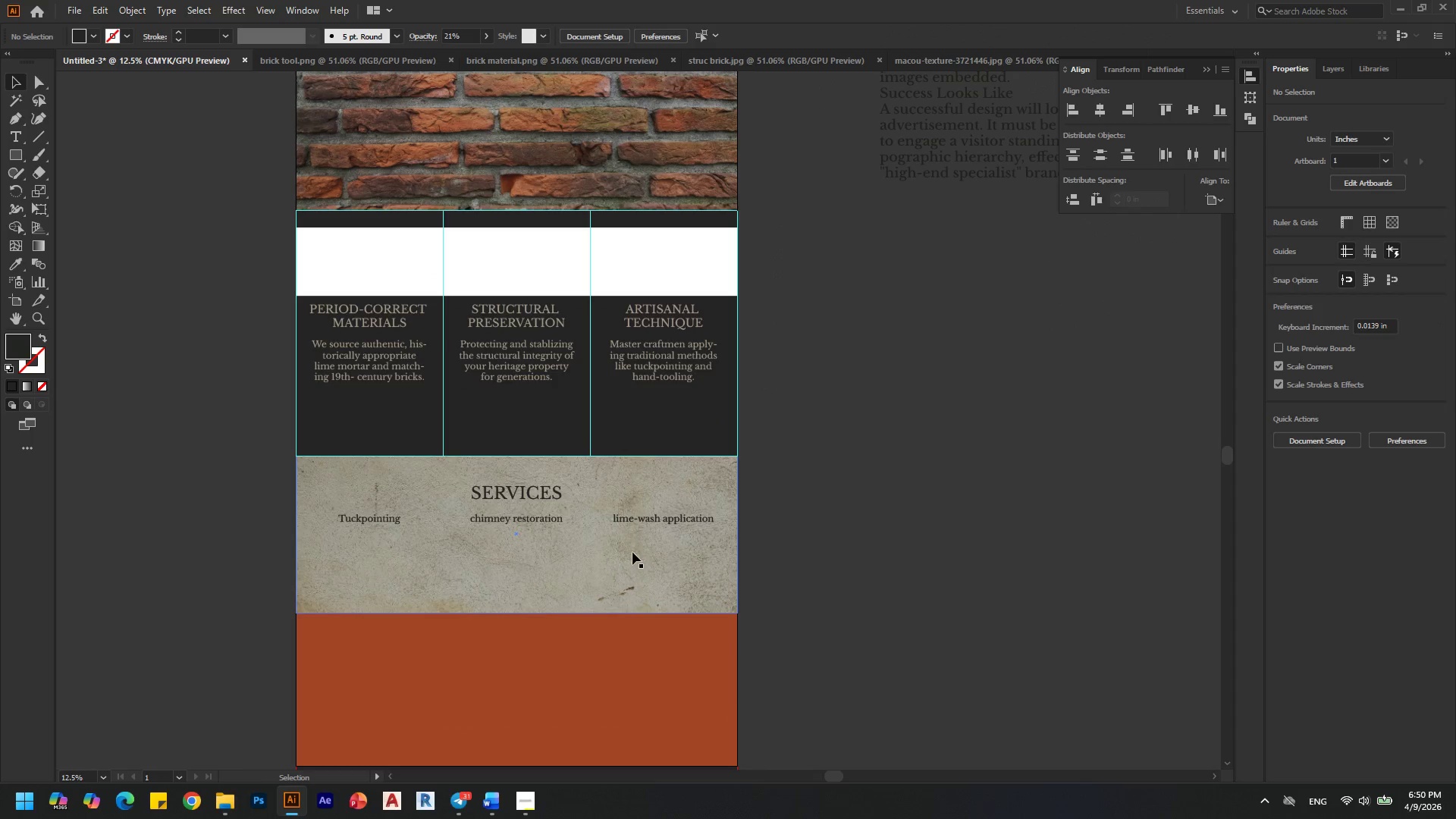 
scroll: coordinate [632, 552], scroll_direction: down, amount: 1.0
 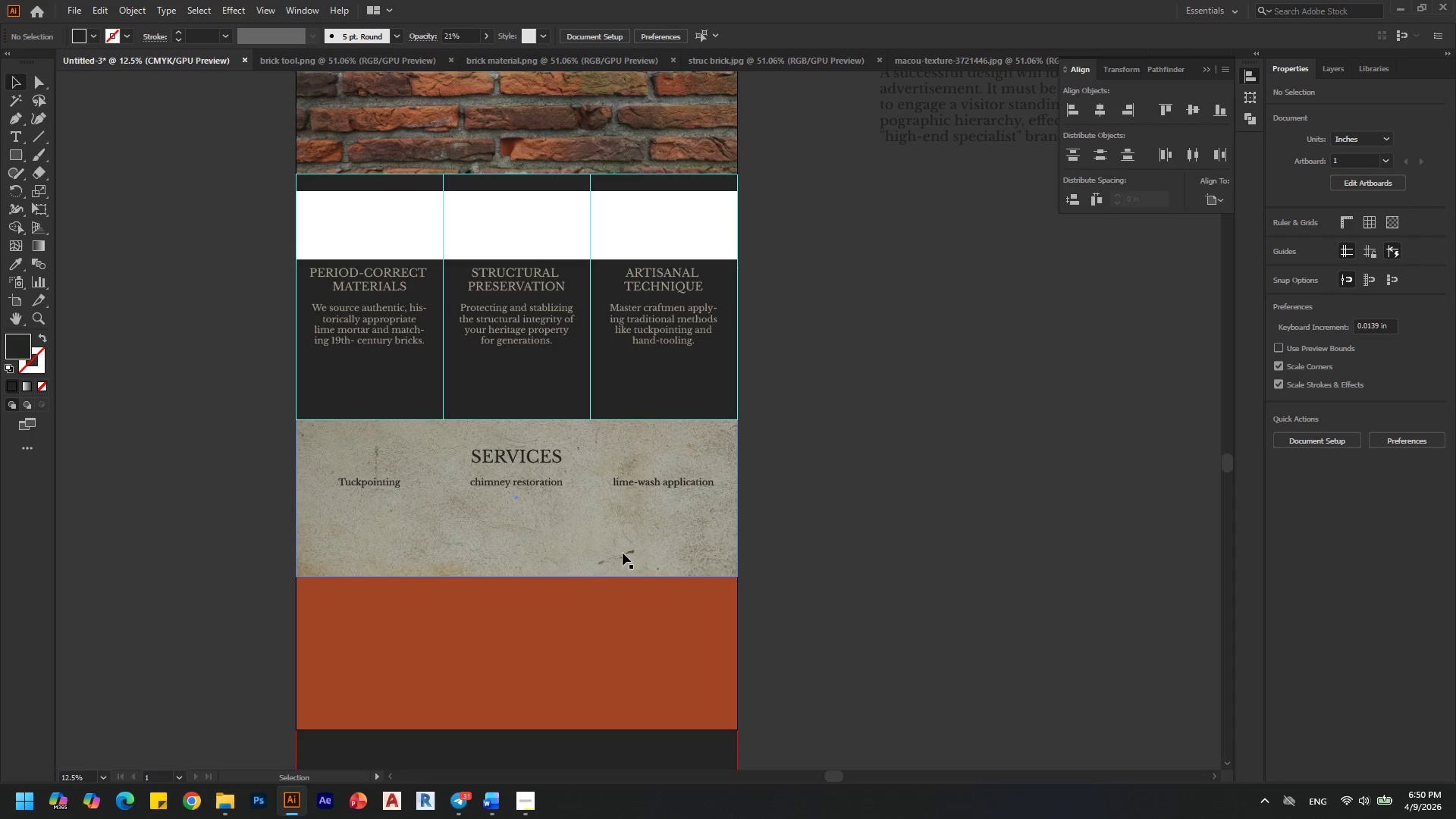 
key(Alt+AltLeft)
 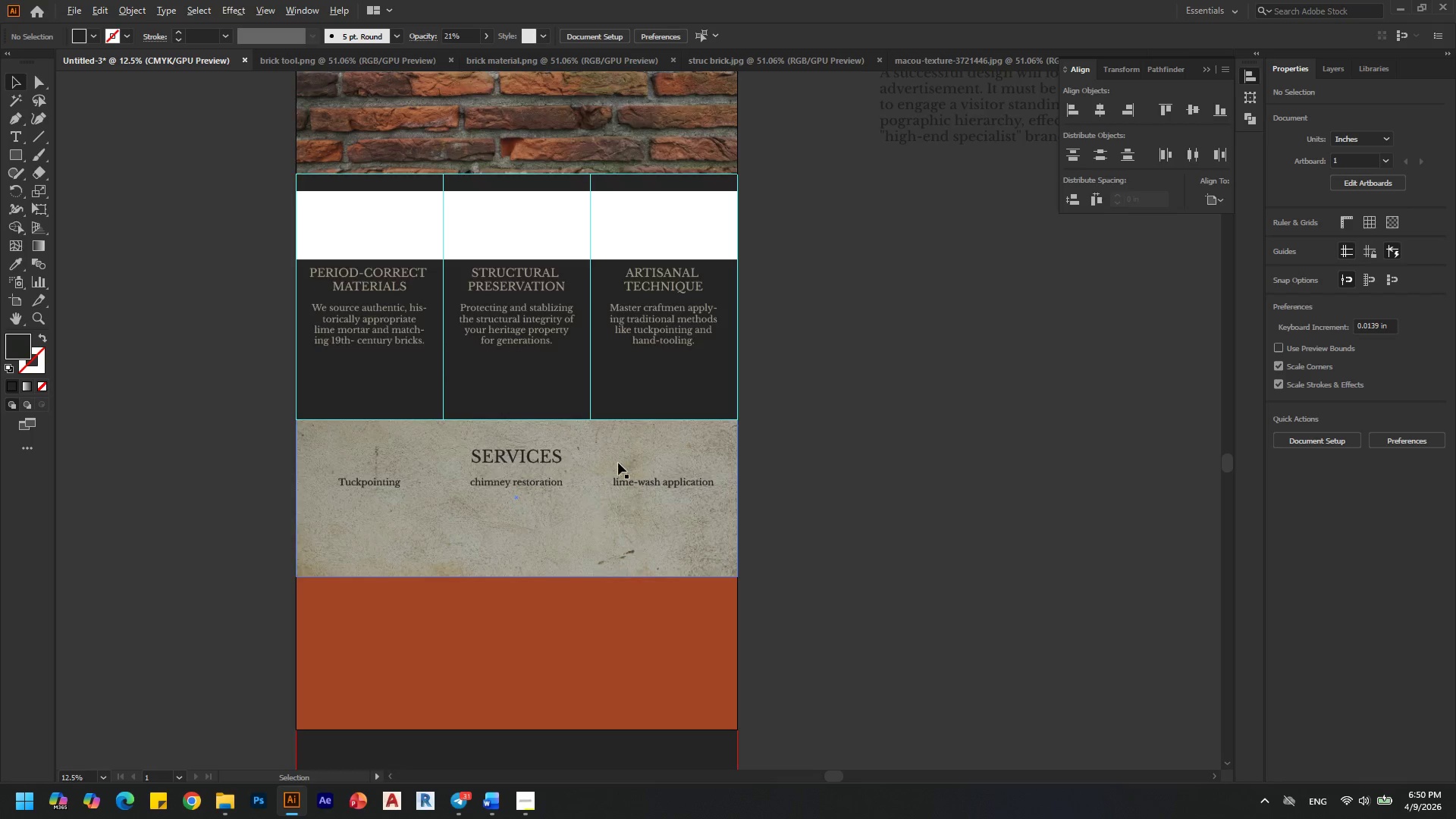 
hold_key(key=AltLeft, duration=1.51)
scroll: coordinate [539, 482], scroll_direction: up, amount: 1.0
 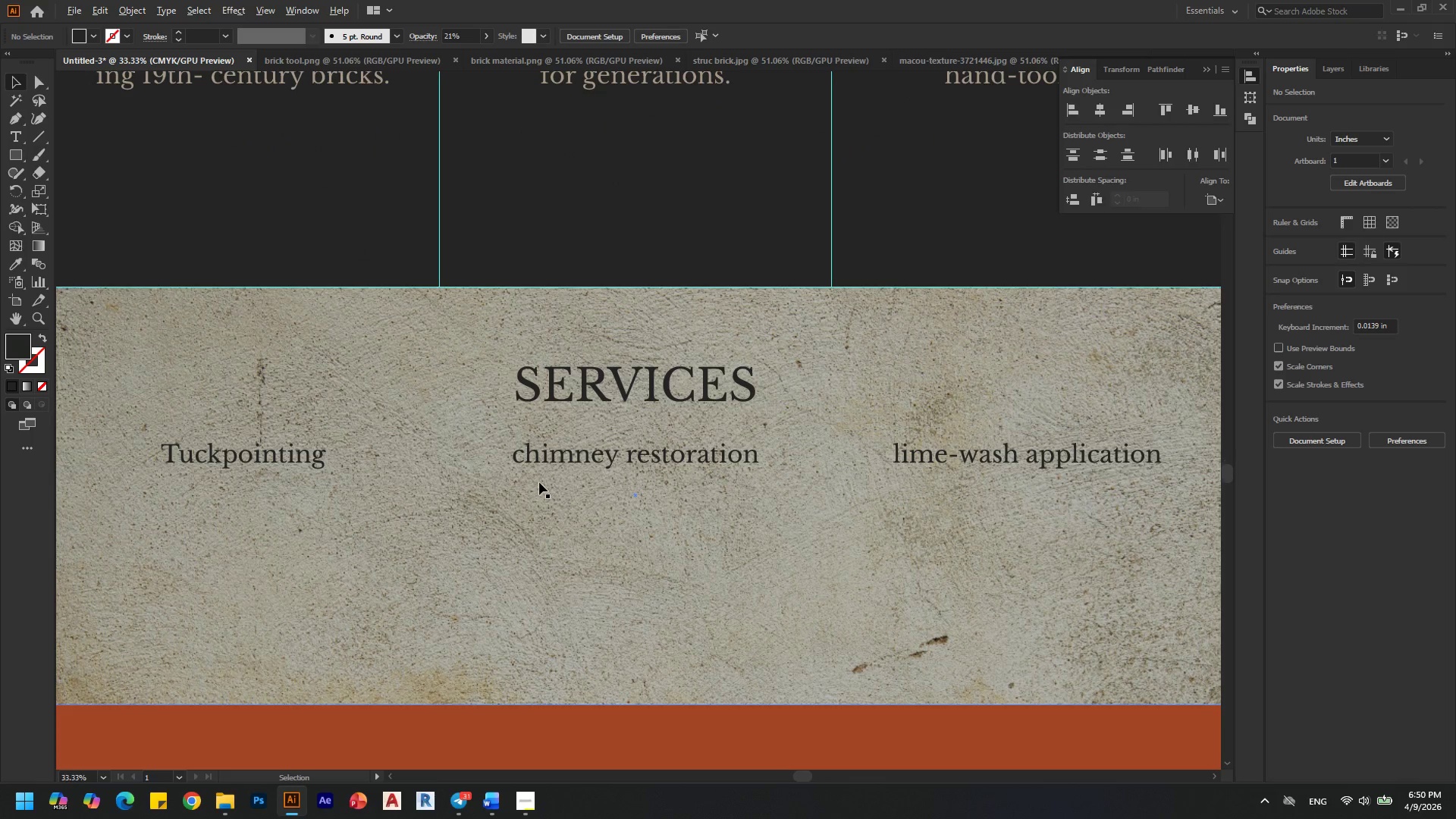 
scroll: coordinate [539, 494], scroll_direction: down, amount: 1.0
 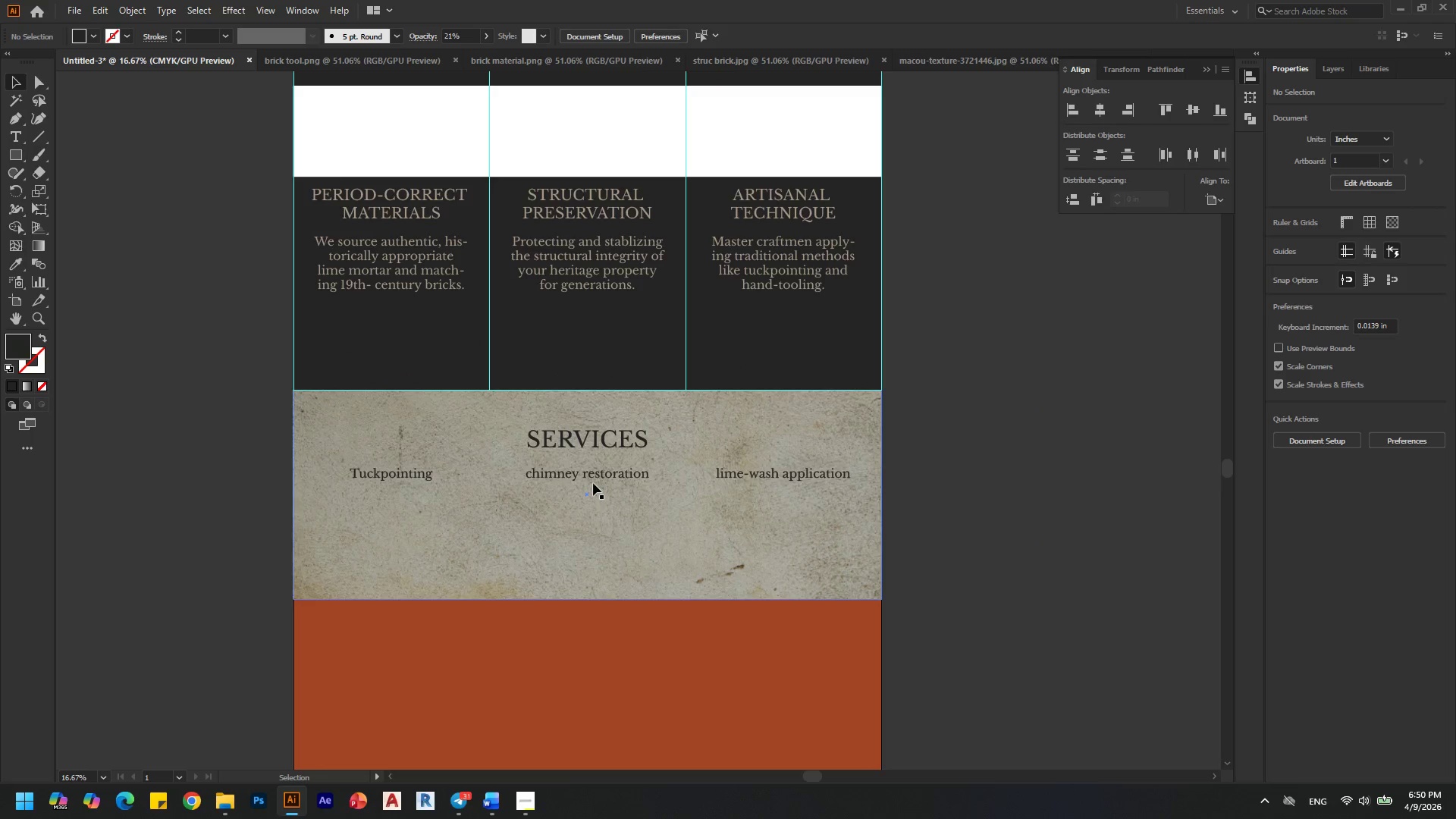 
left_click([593, 475])
 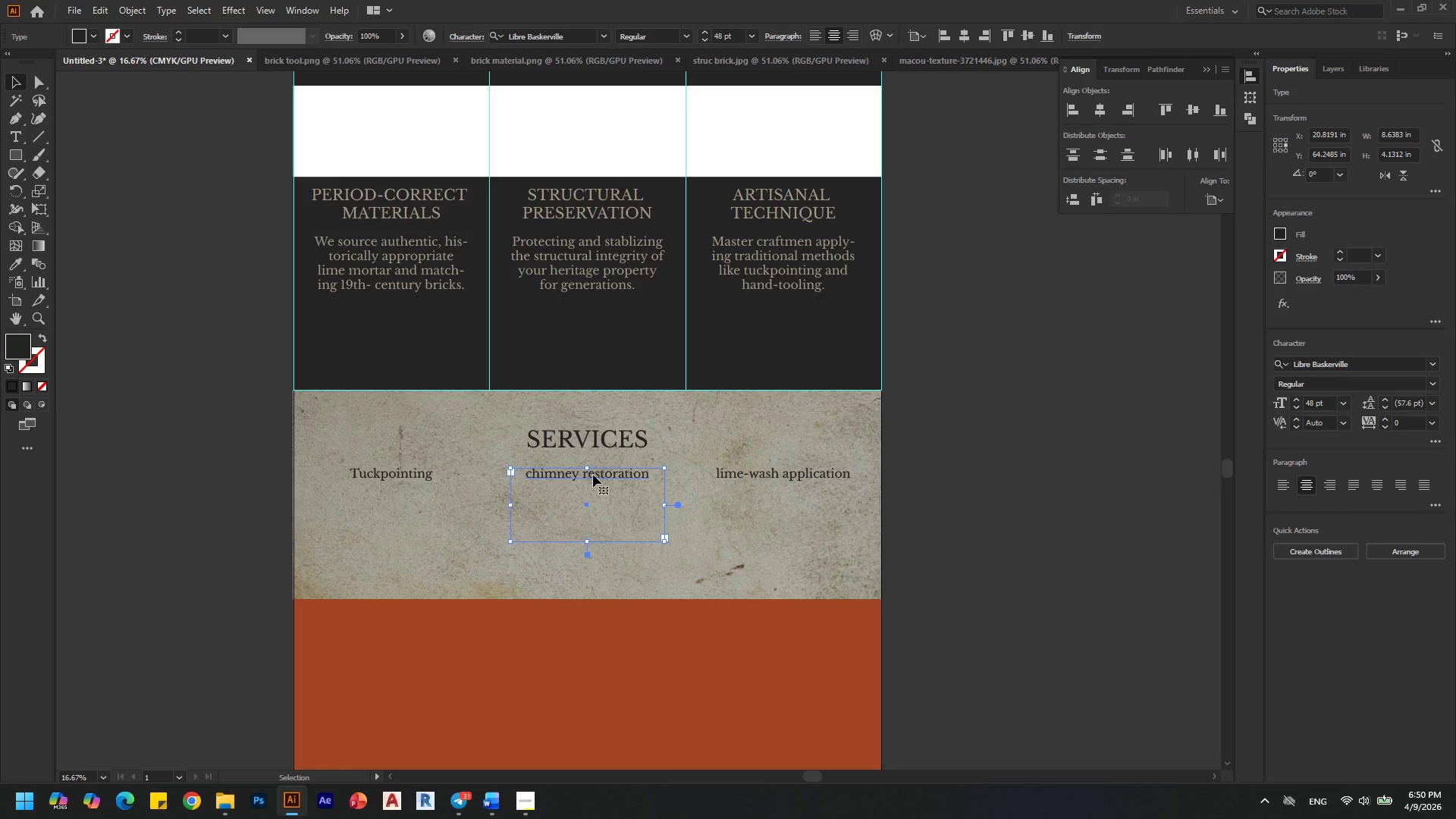 
left_click_drag(start_coordinate=[593, 475], to_coordinate=[589, 512])
 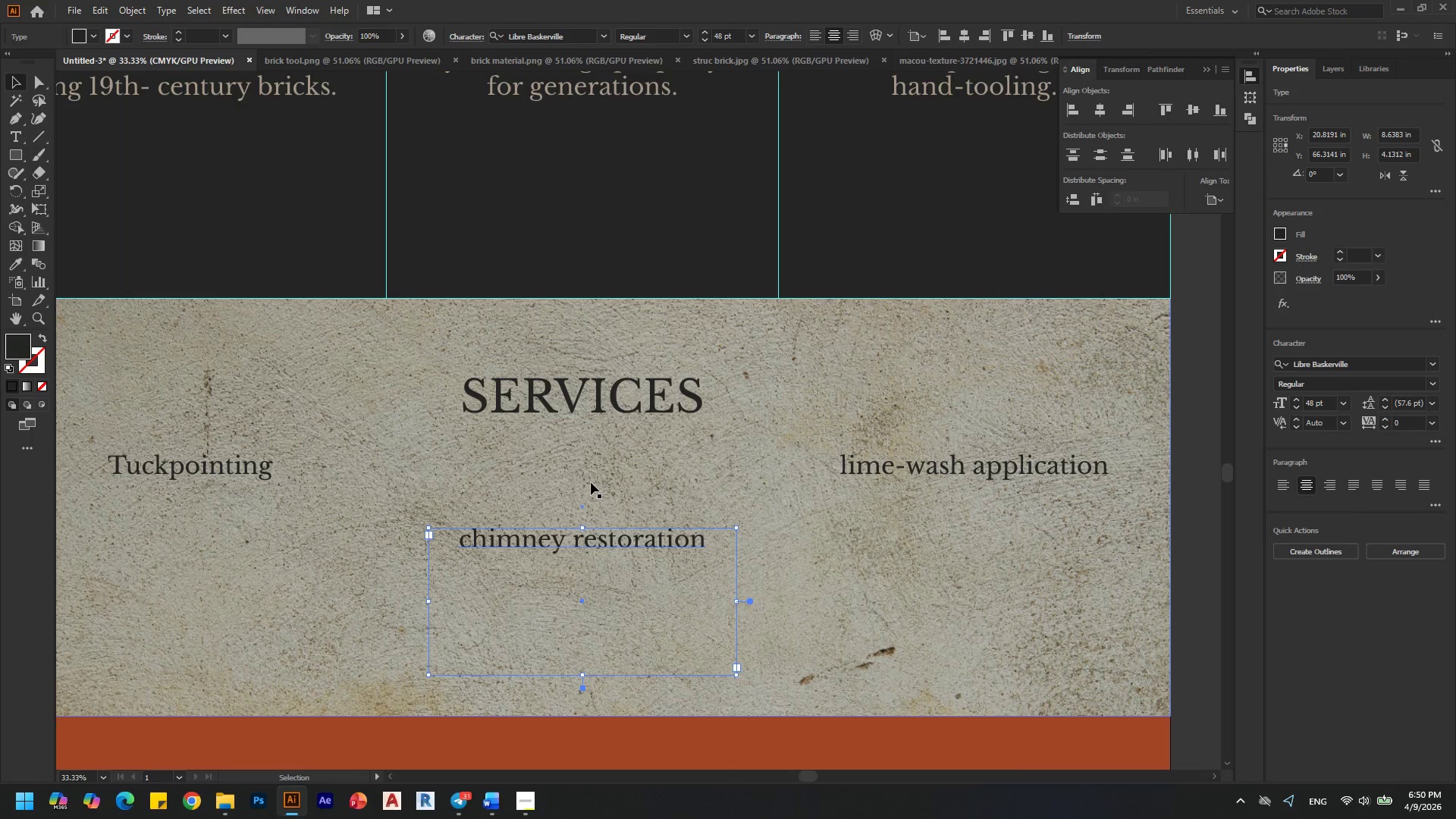 
hold_key(key=ShiftLeft, duration=1.0)
 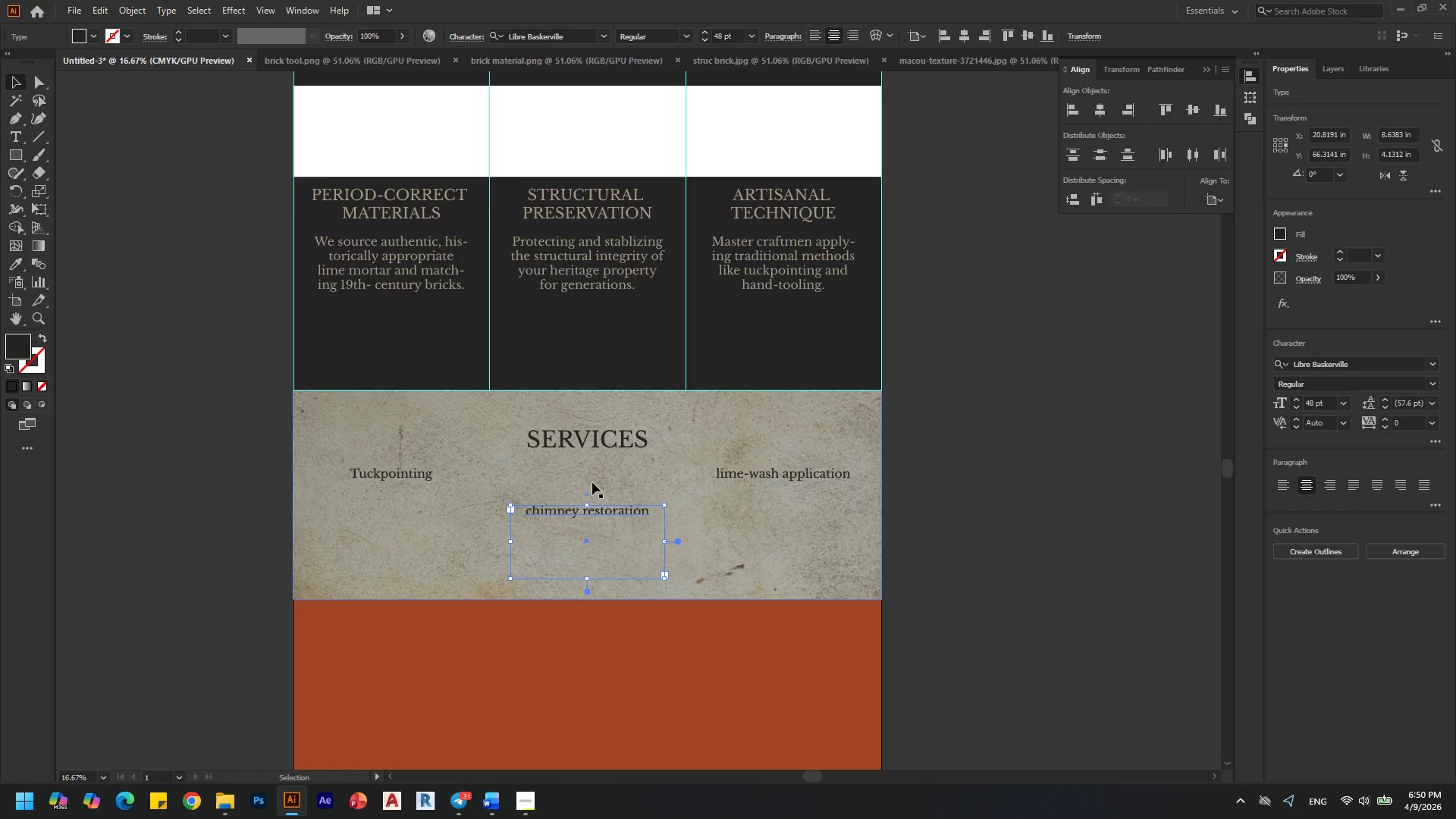 
key(Alt+AltLeft)
 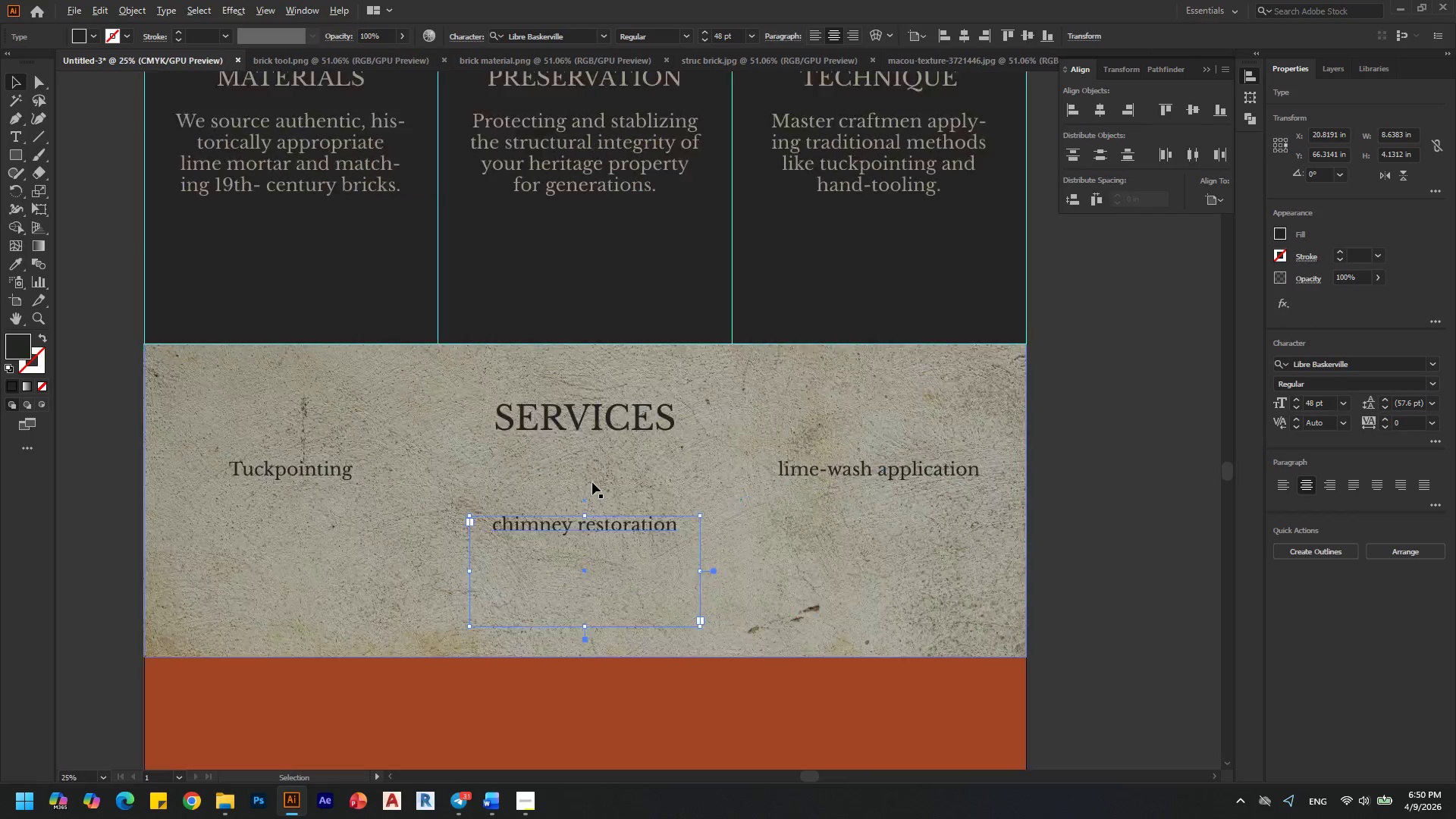 
scroll: coordinate [592, 482], scroll_direction: up, amount: 1.0
 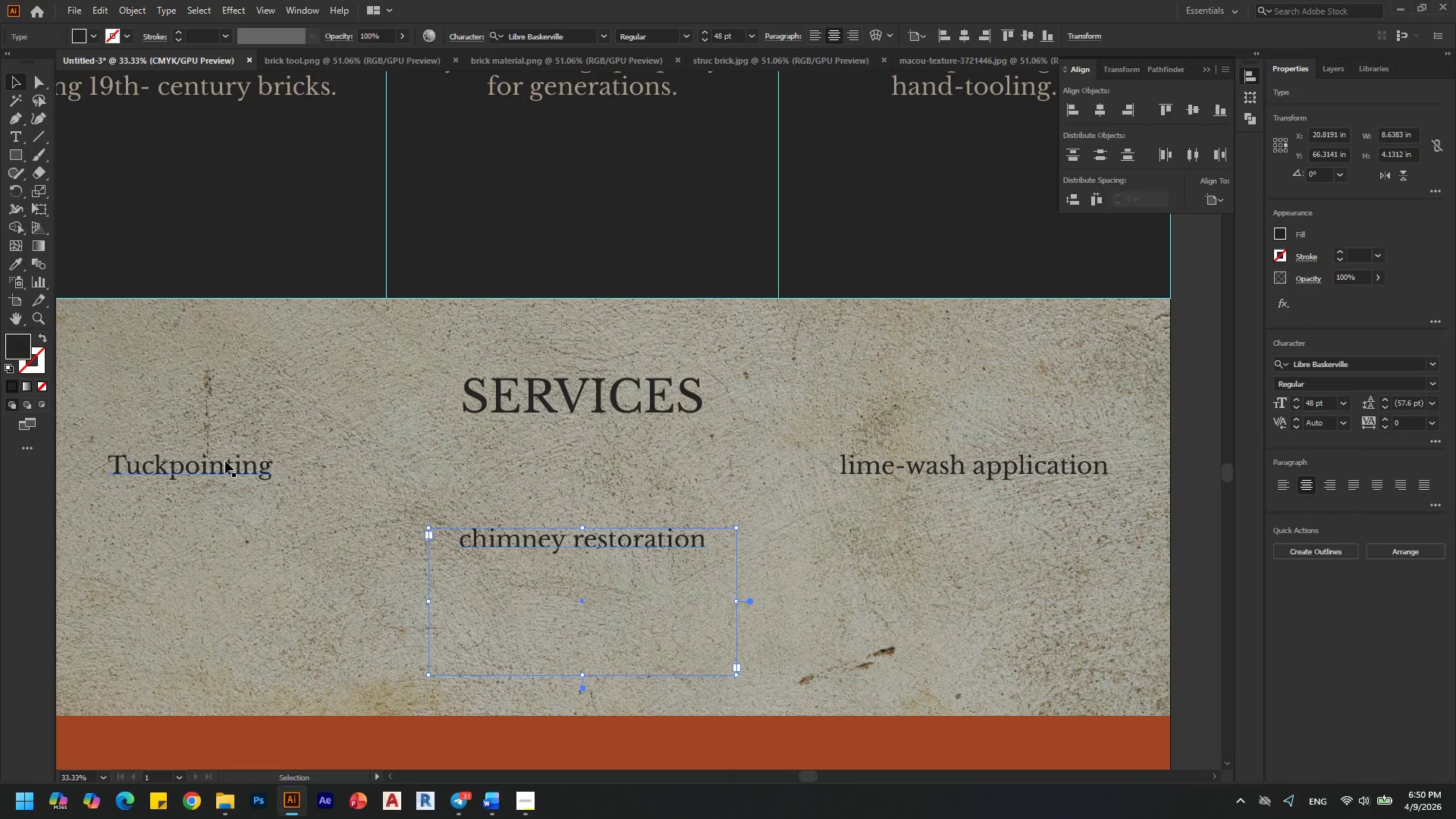 
left_click_drag(start_coordinate=[225, 461], to_coordinate=[607, 479])
 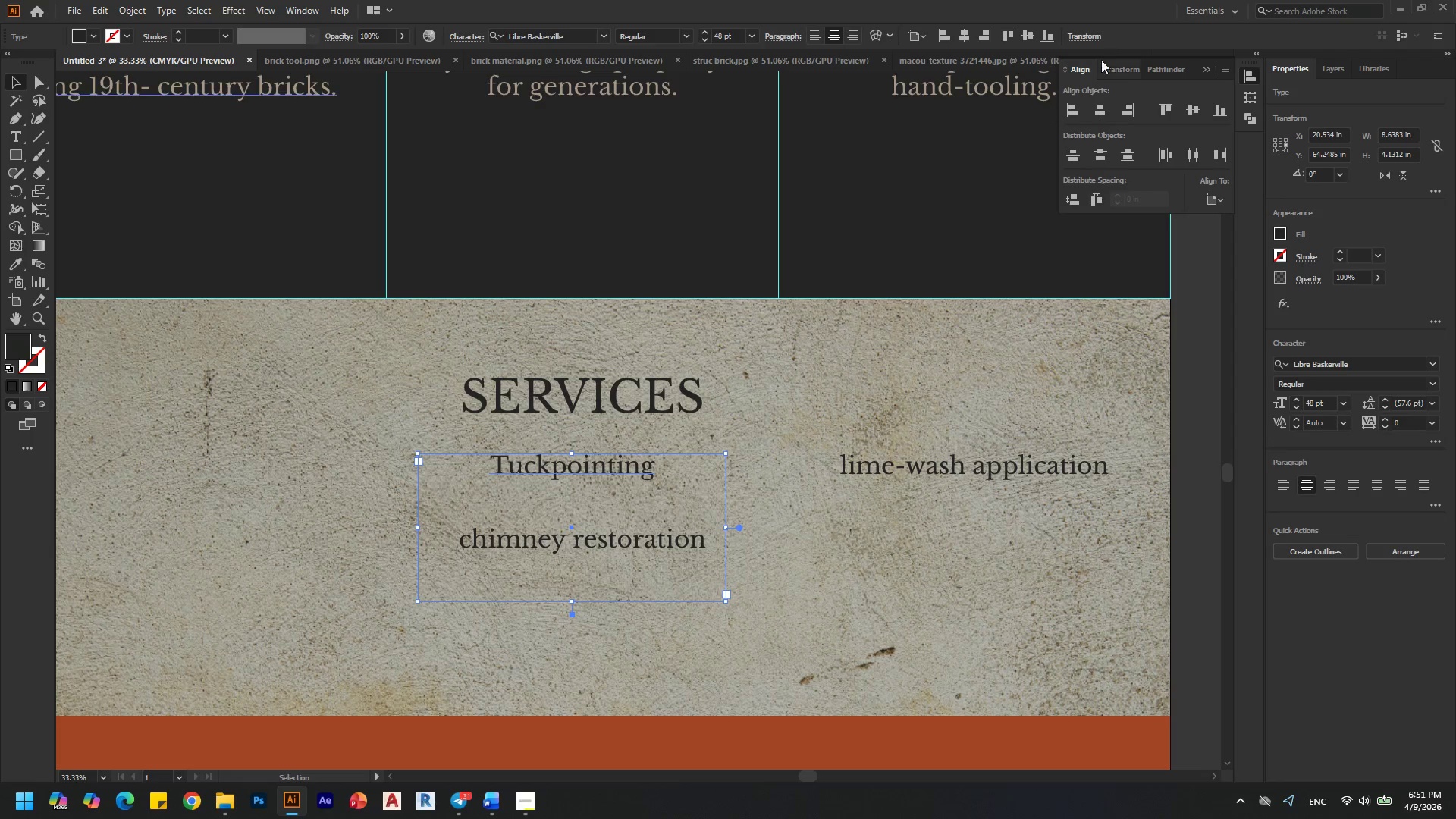 
hold_key(key=ShiftLeft, duration=0.86)
 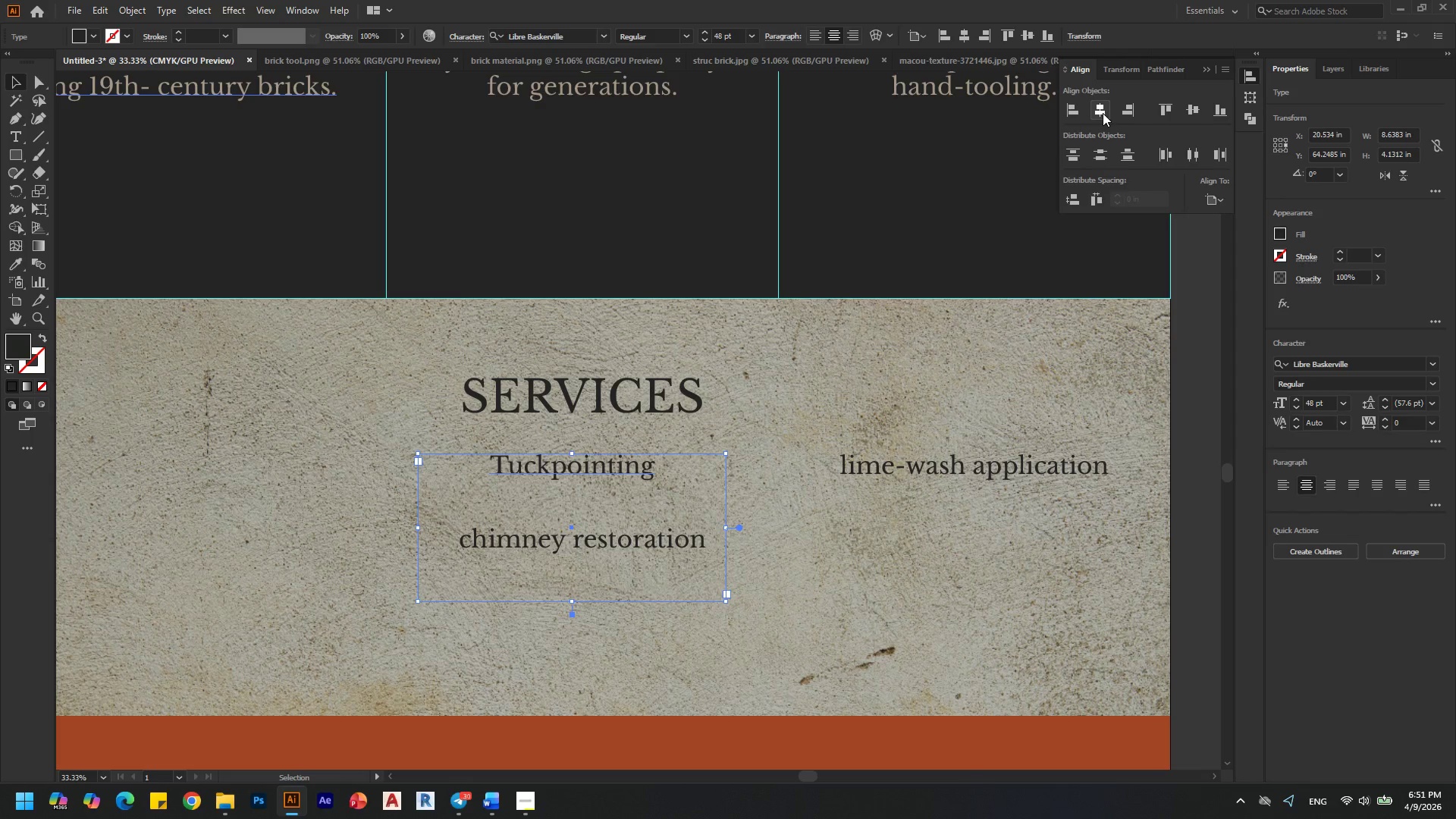 
left_click([1103, 113])
 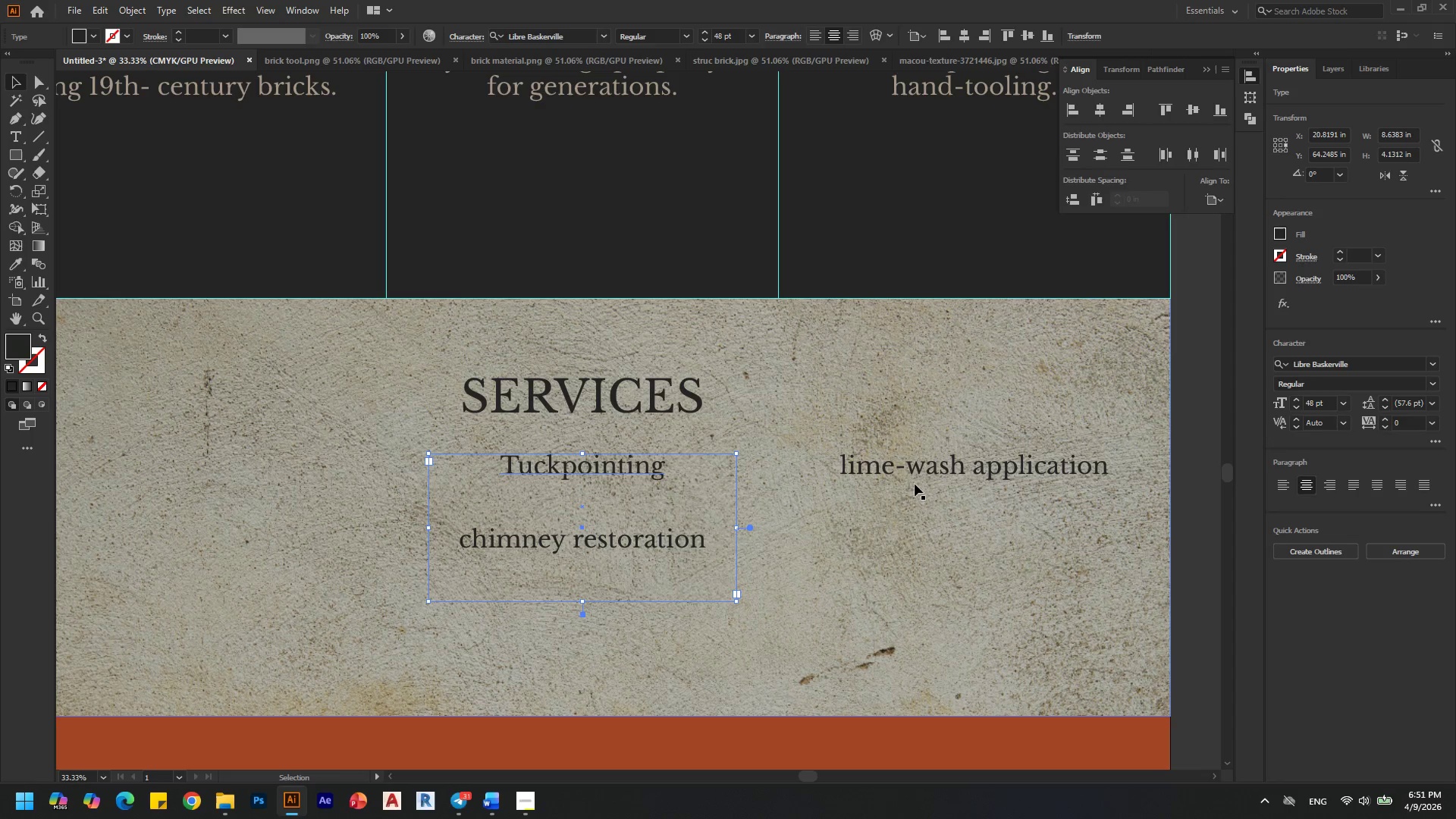 
left_click([946, 470])
 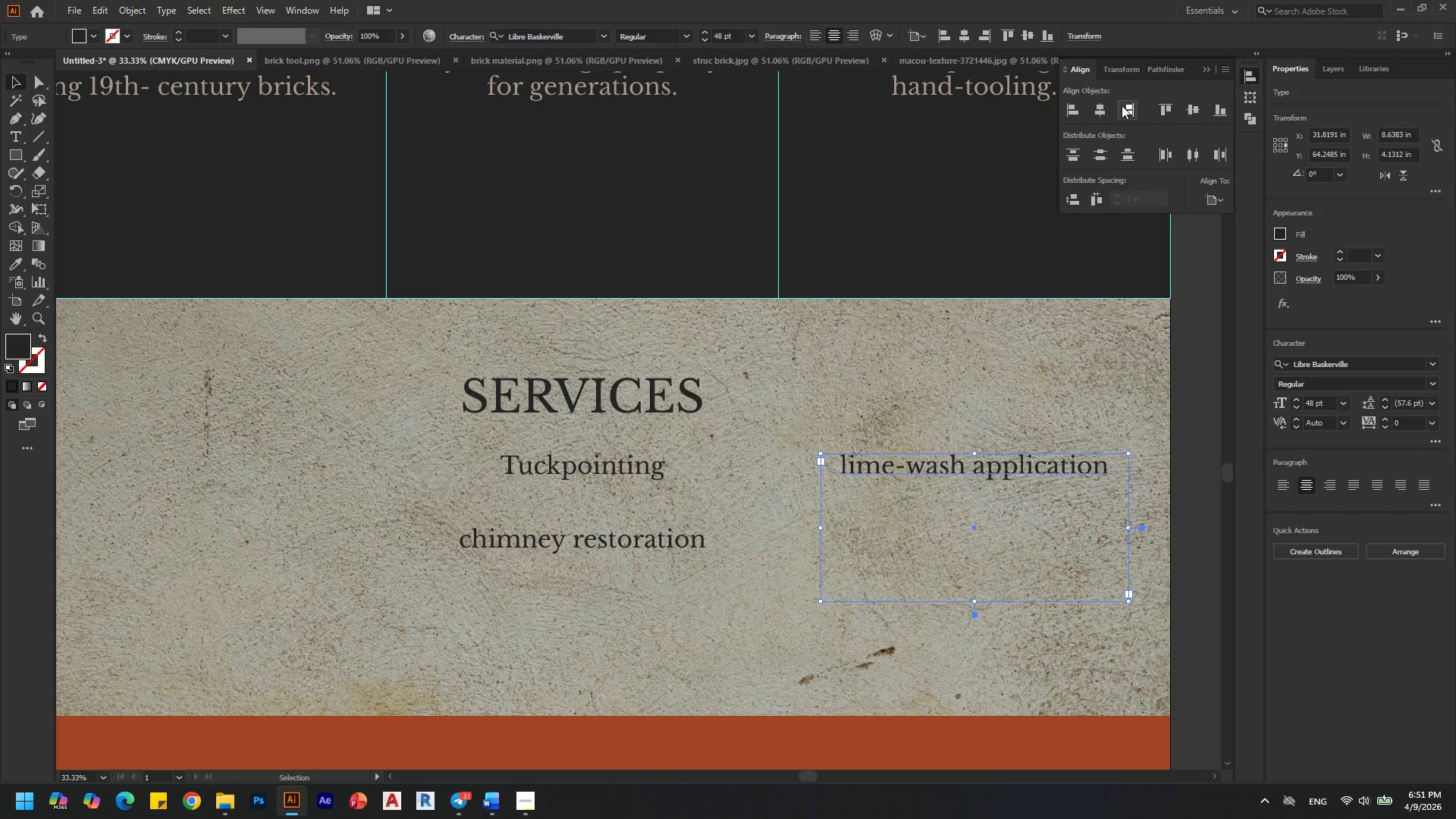 
left_click([1106, 105])
 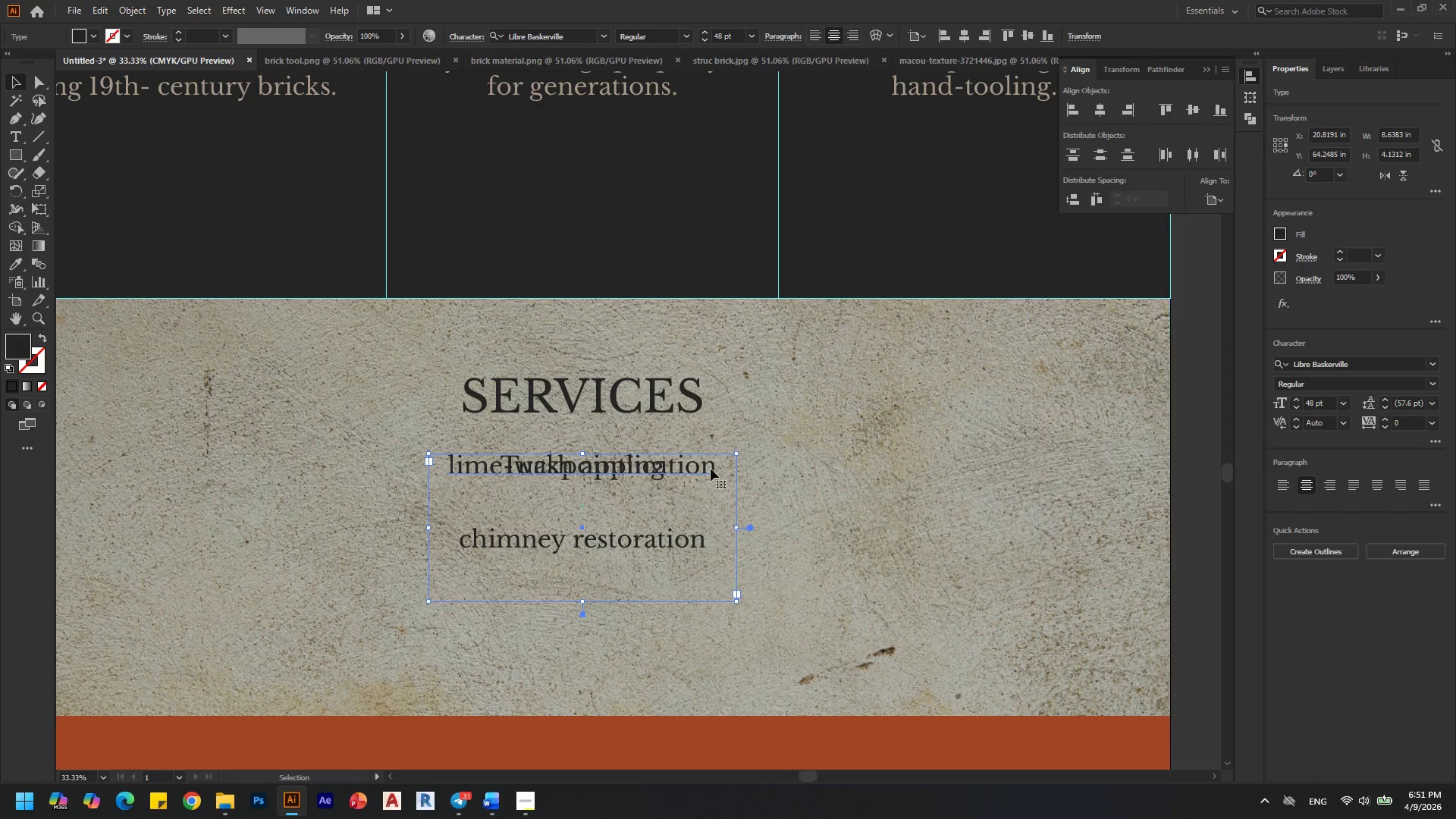 
left_click_drag(start_coordinate=[710, 469], to_coordinate=[693, 623])
 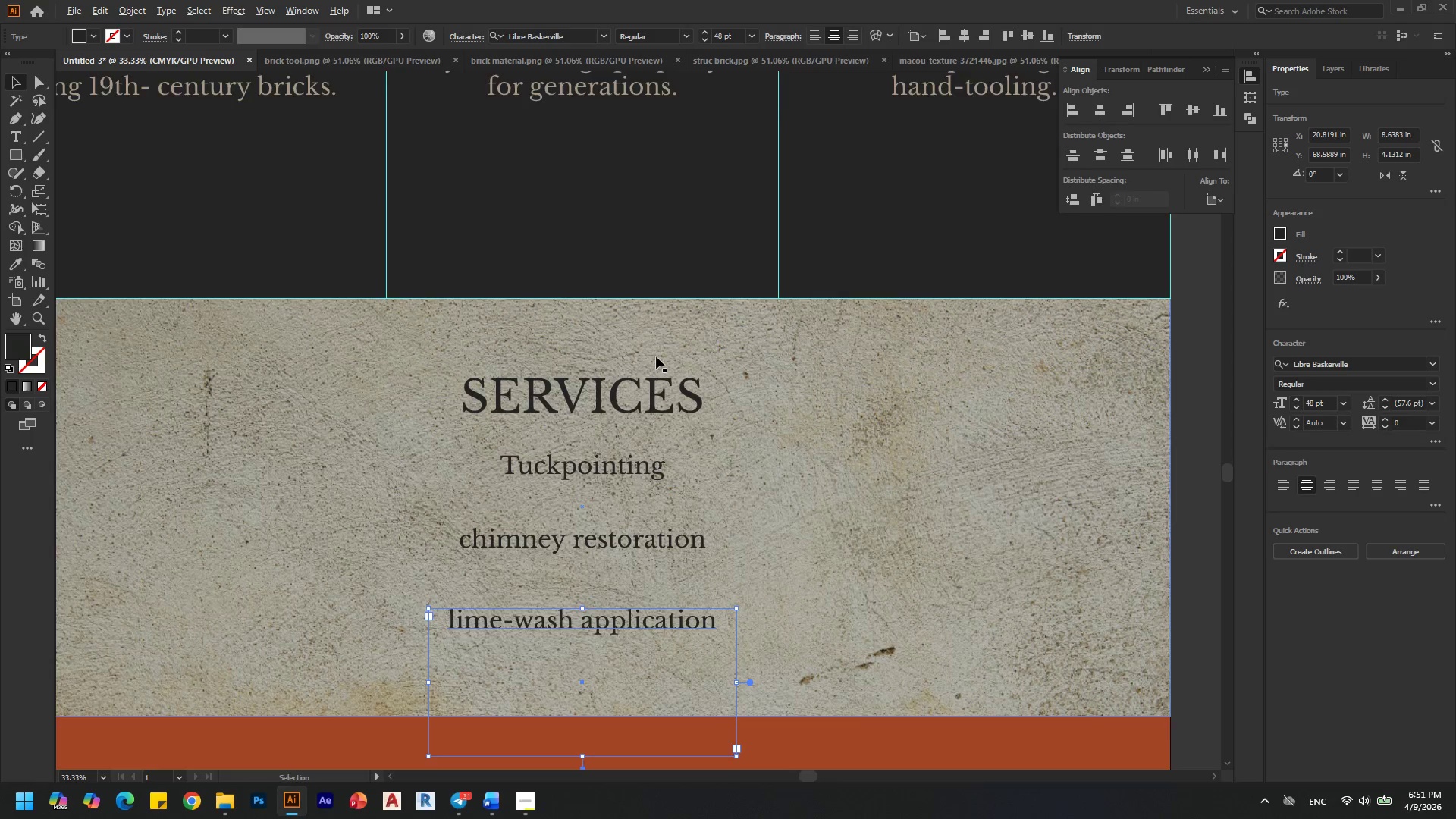 
hold_key(key=ShiftLeft, duration=1.5)
 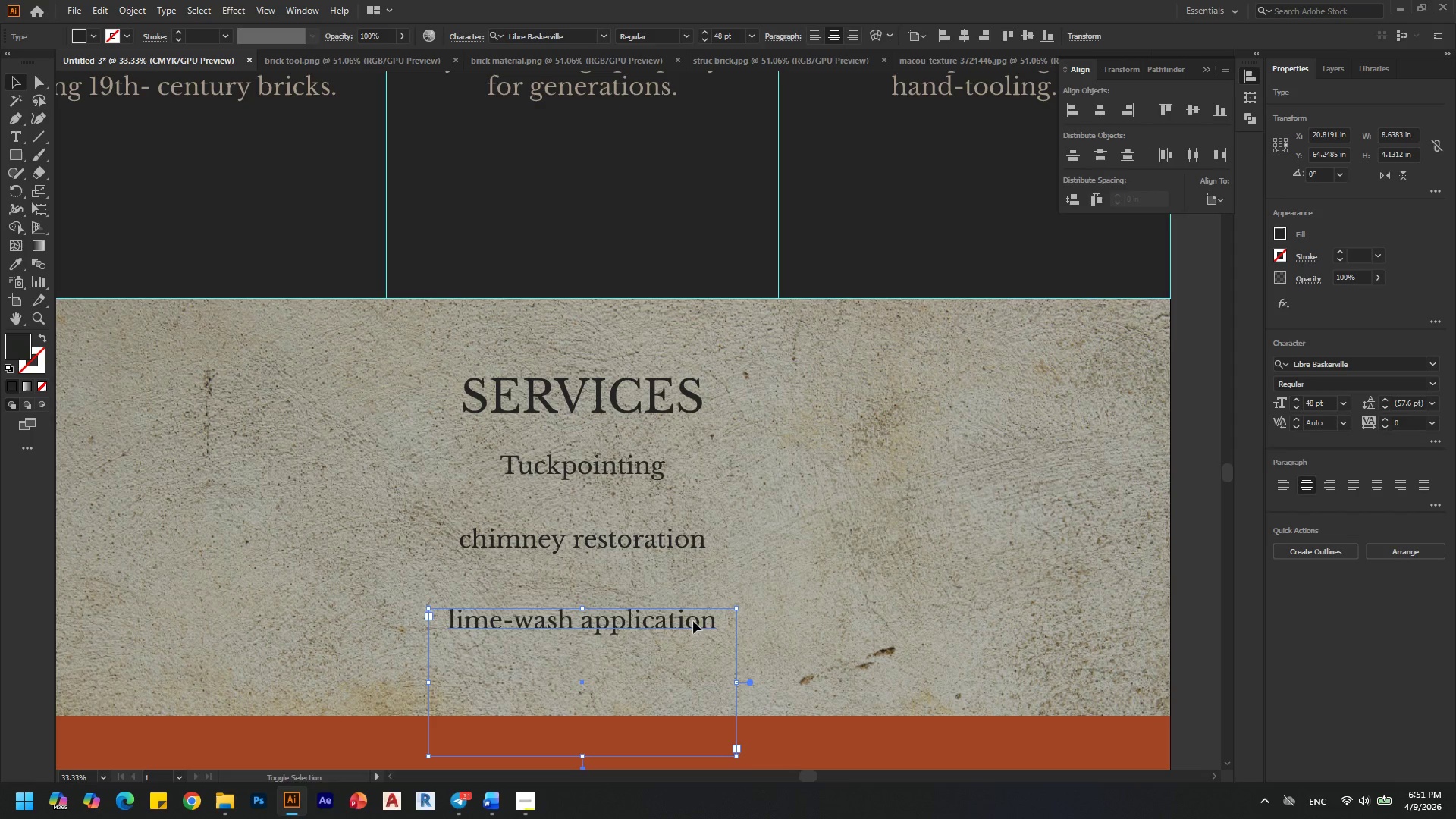 
key(Shift+ShiftLeft)
 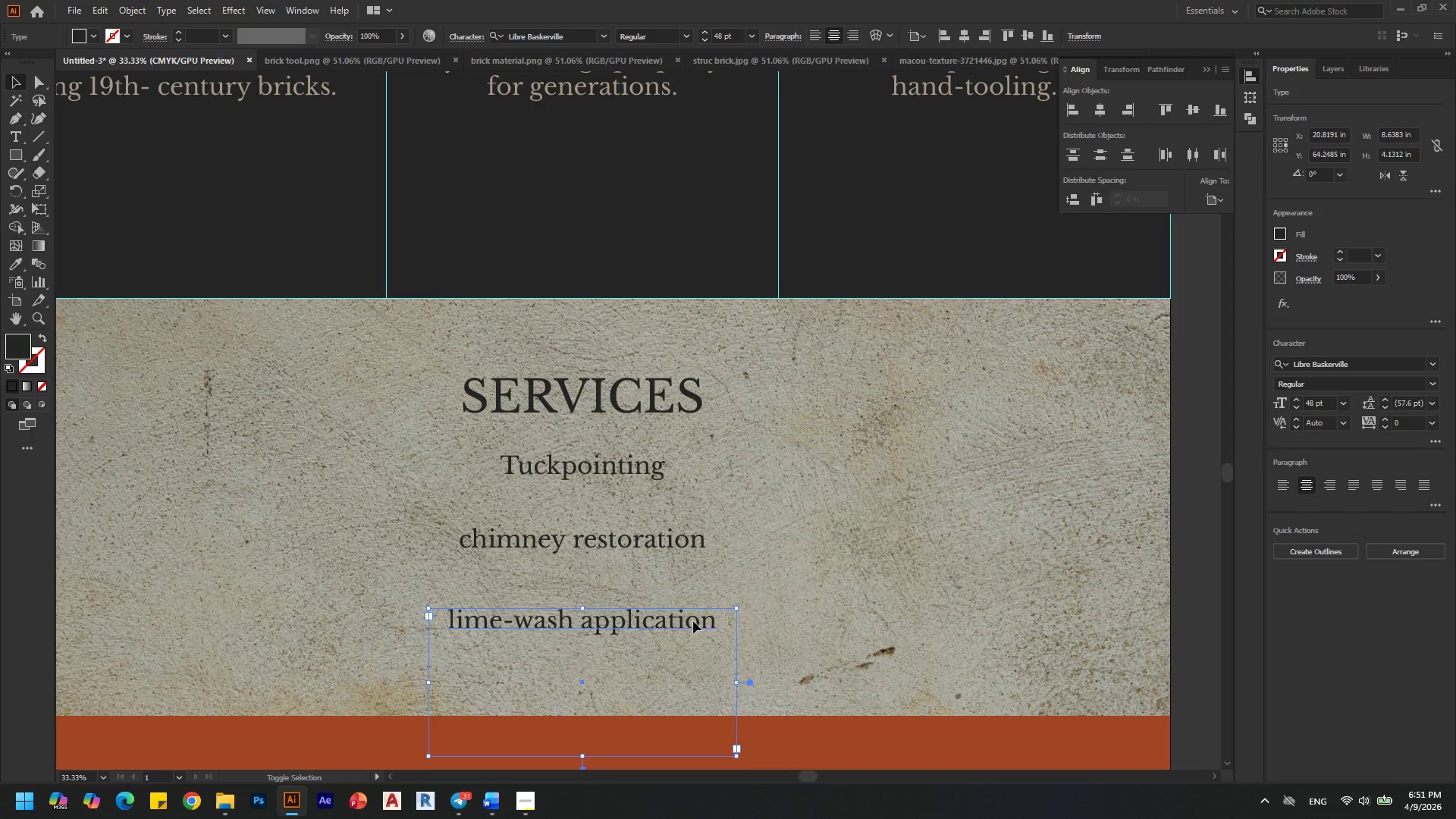 
key(Shift+ShiftLeft)
 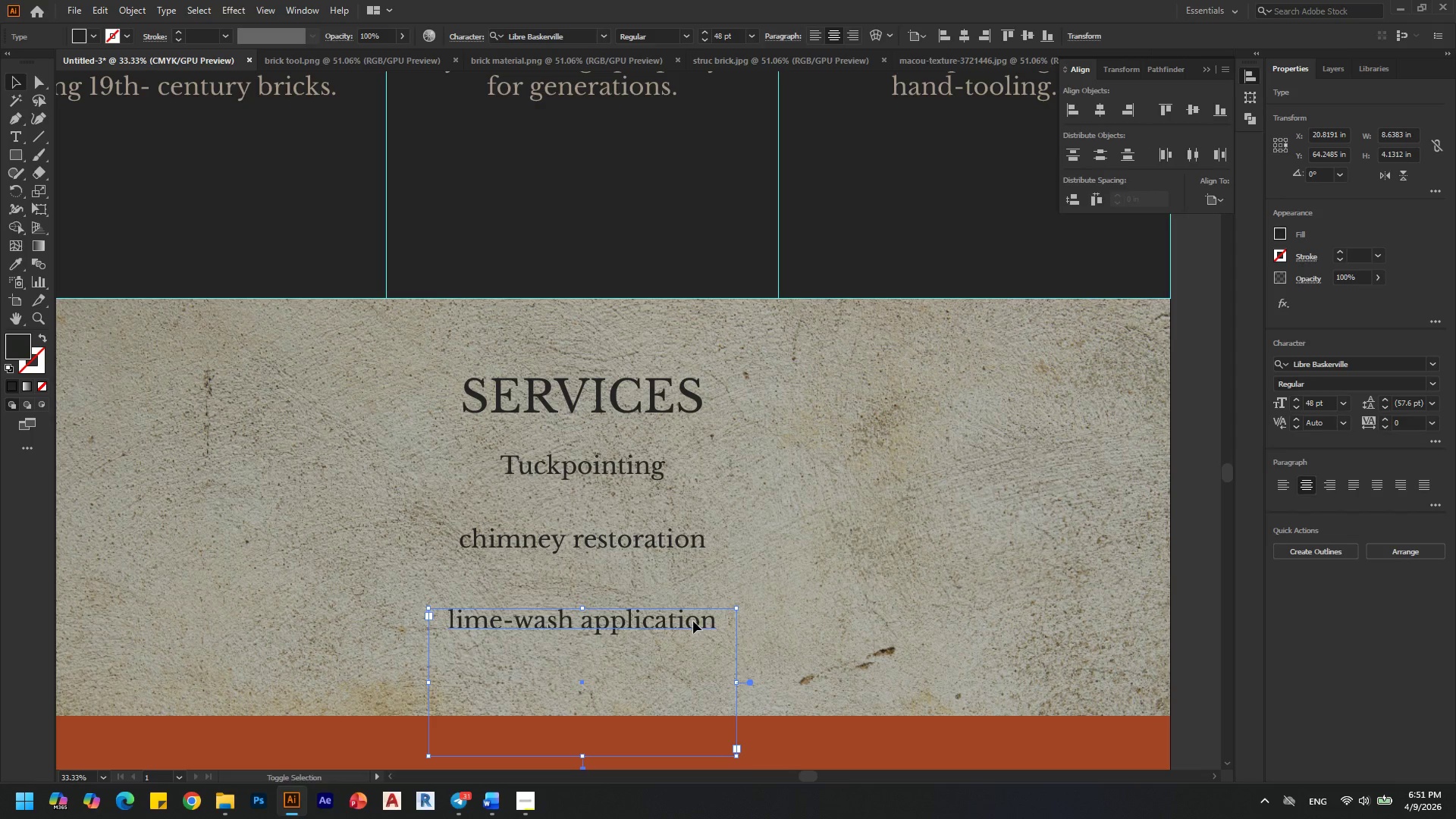 
key(Shift+ShiftLeft)
 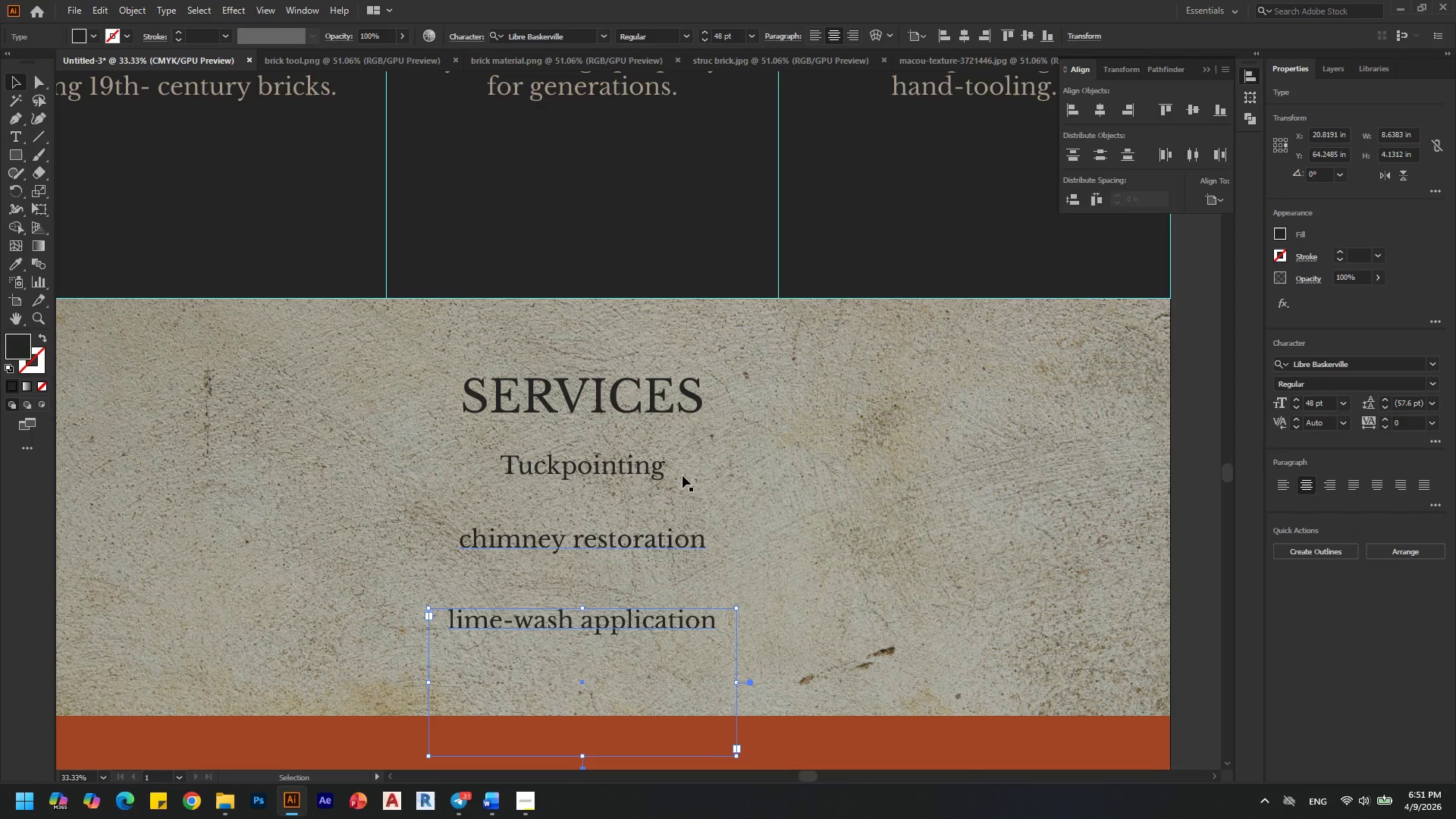 
key(Alt+AltLeft)
 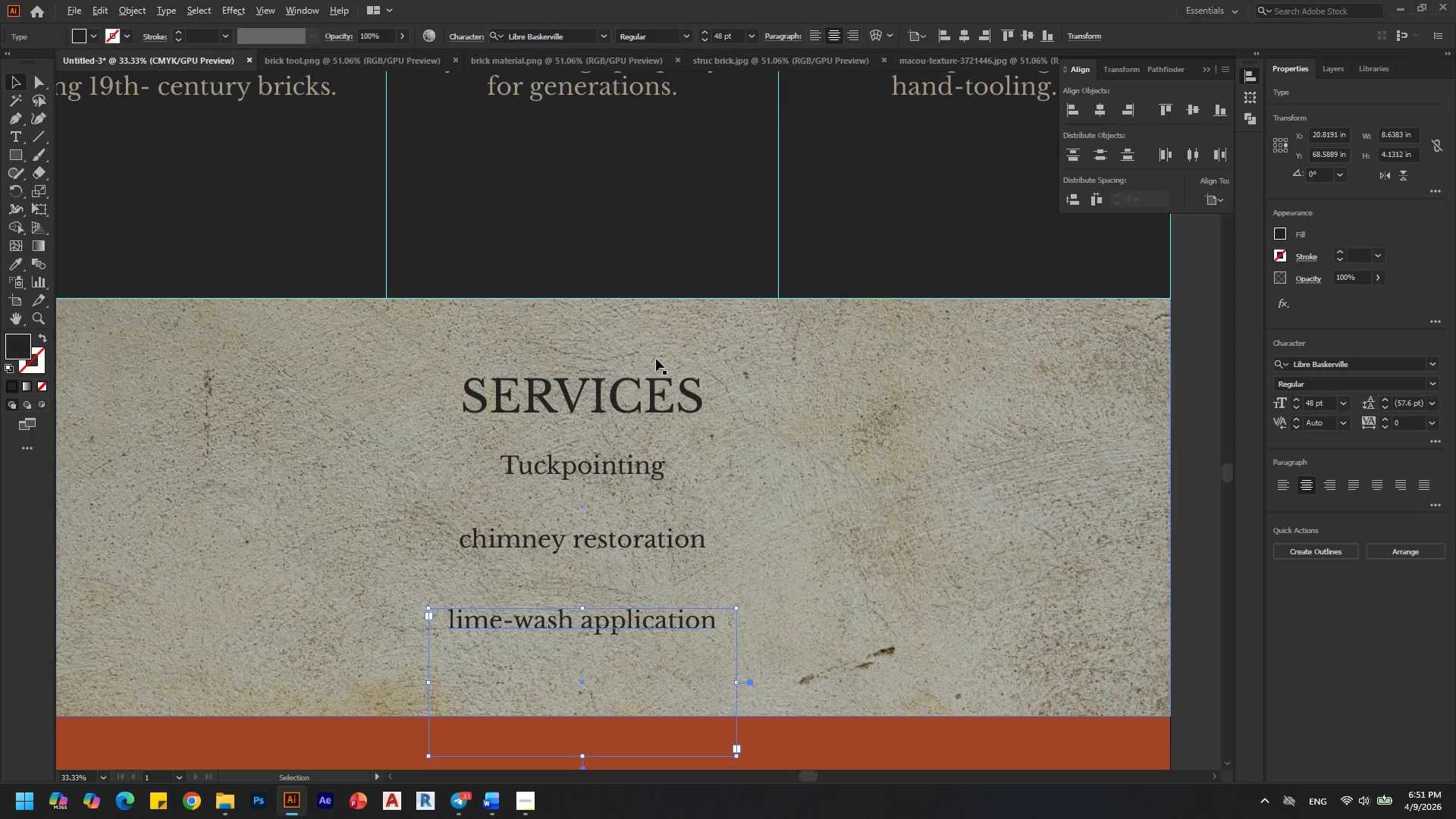 
key(Alt+AltLeft)
 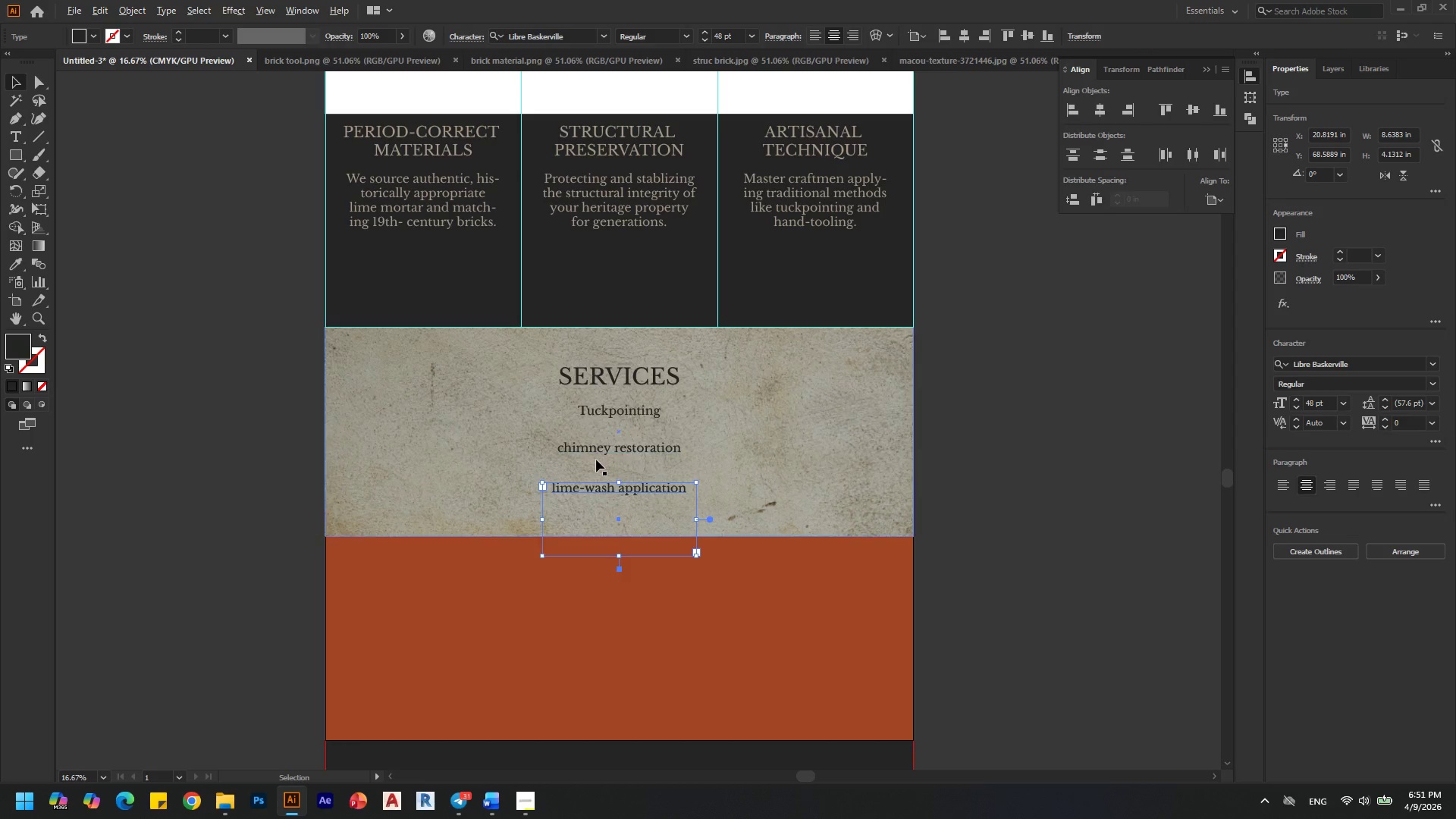 
scroll: coordinate [656, 356], scroll_direction: none, amount: 0.0
 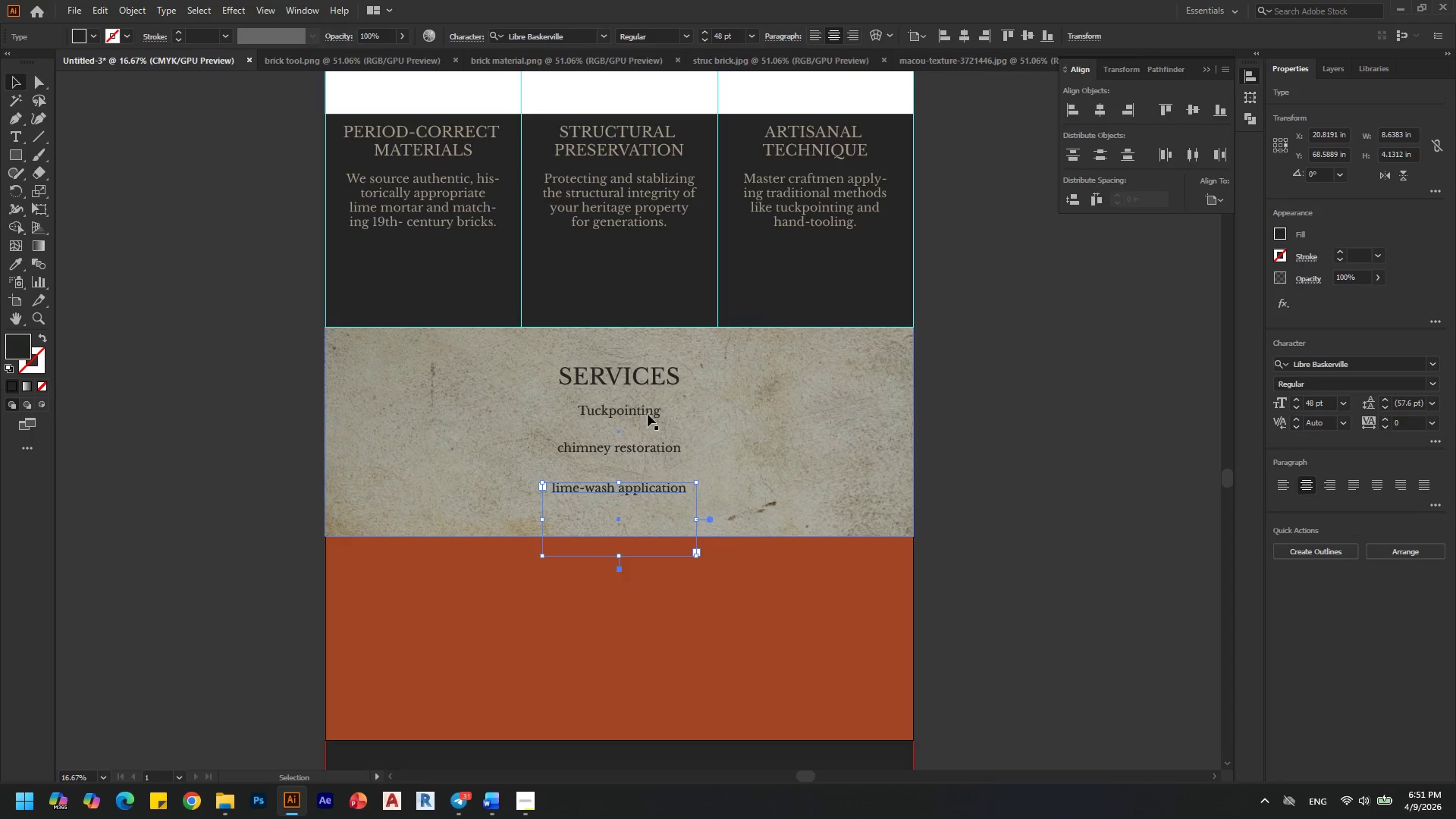 
key(Alt+AltLeft)
 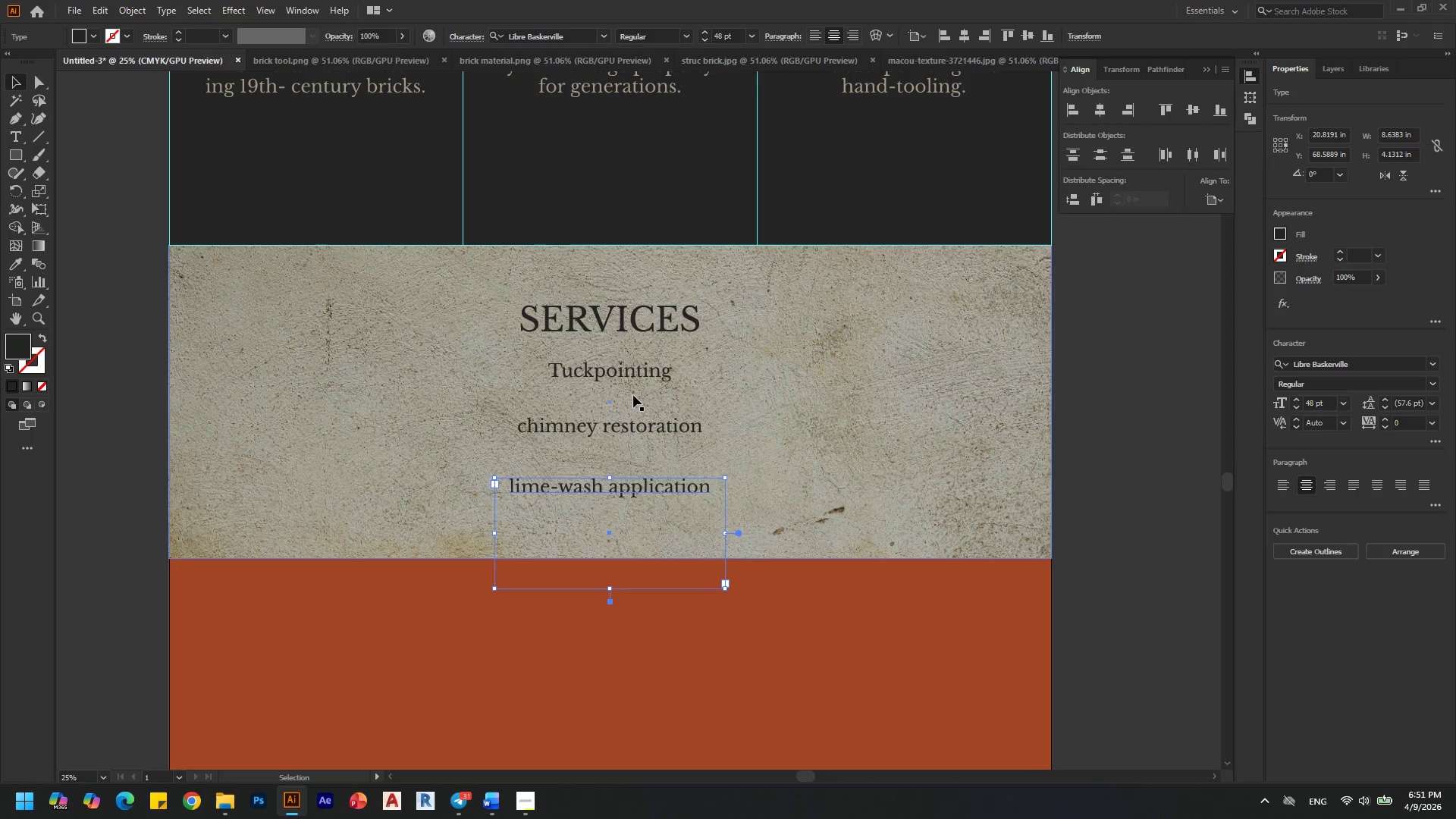 
hold_key(key=ShiftLeft, duration=0.34)
 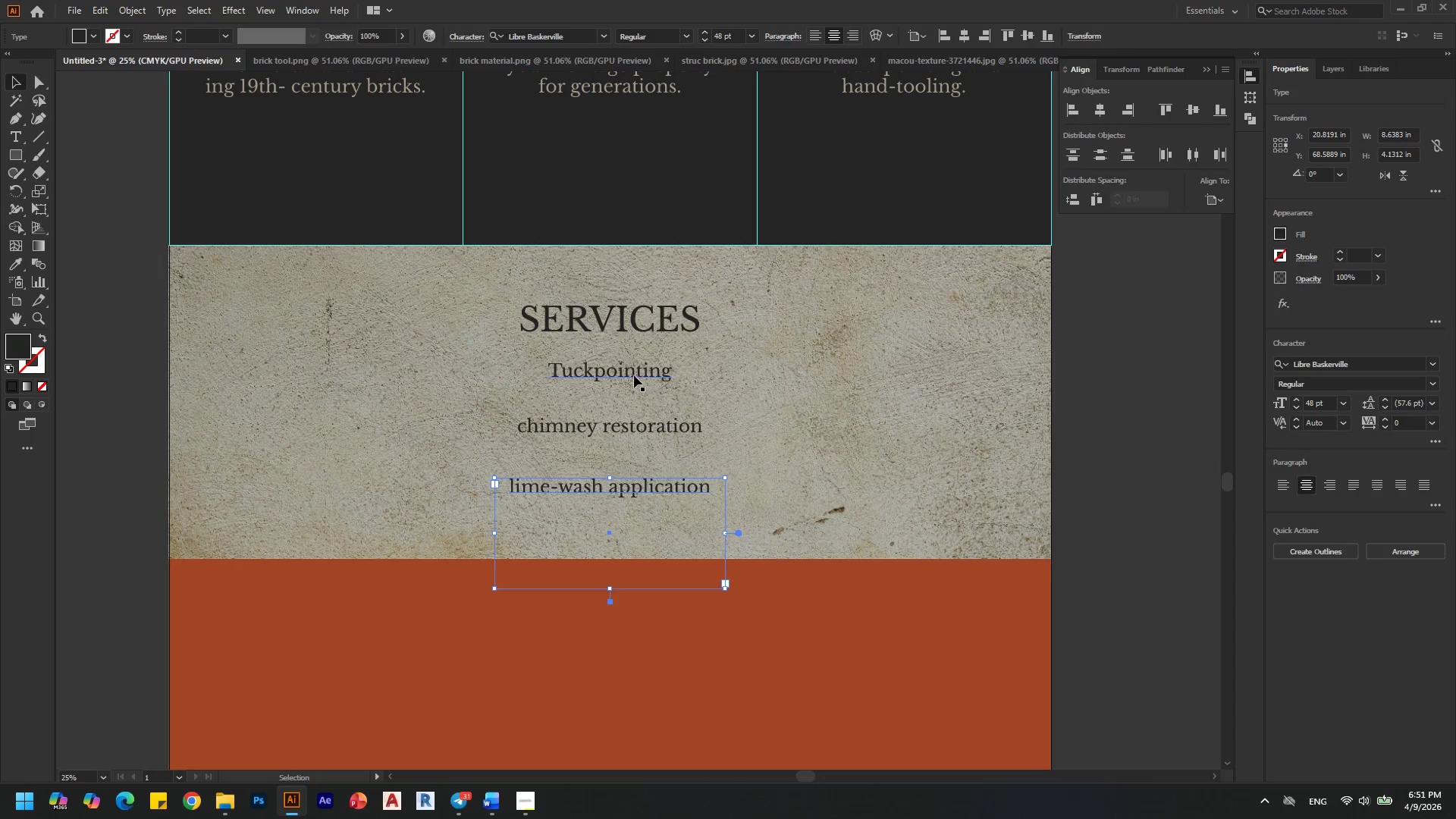 
scroll: coordinate [617, 475], scroll_direction: none, amount: 0.0
 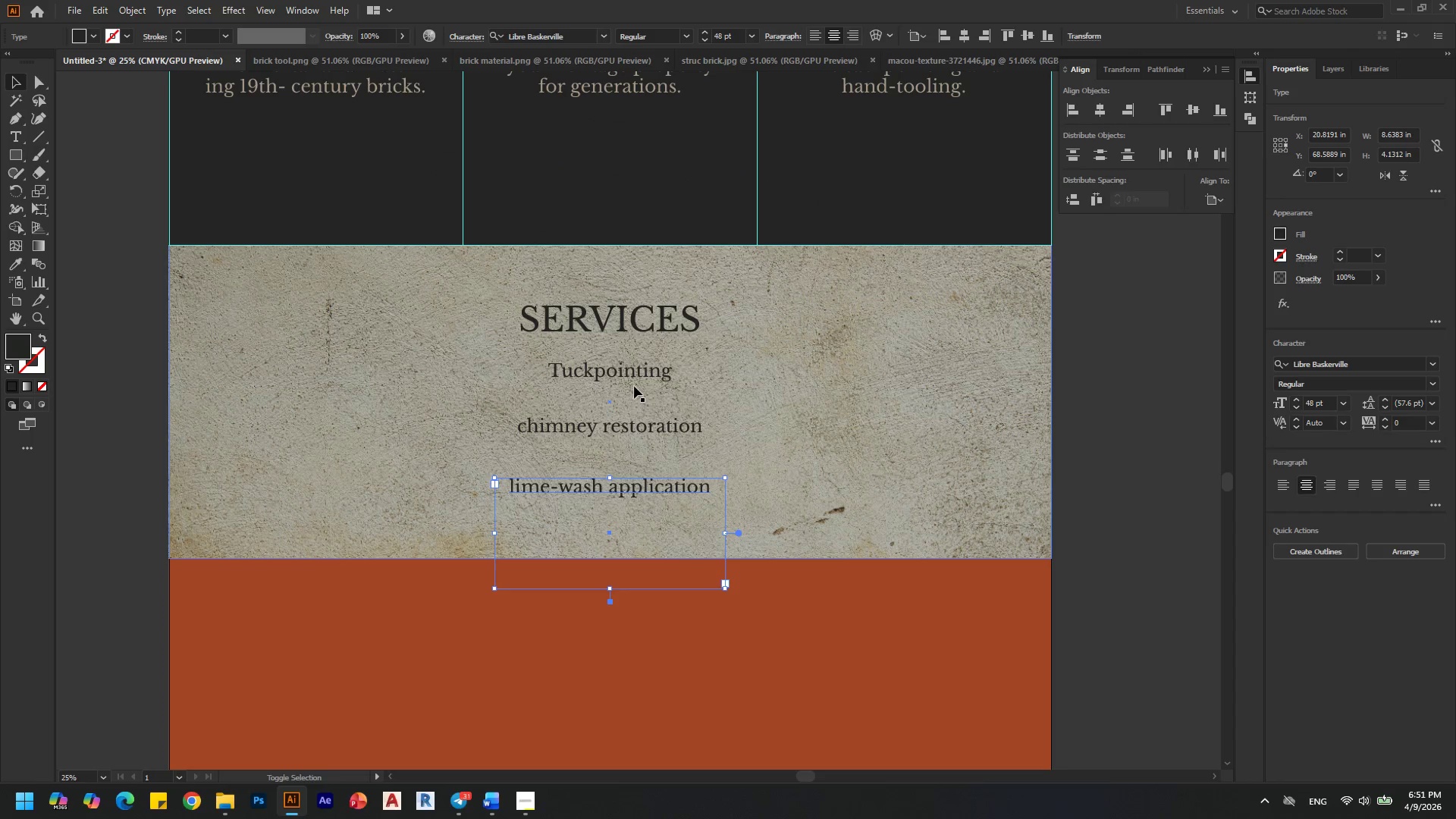 
hold_key(key=ControlLeft, duration=0.67)
left_click([635, 372])
 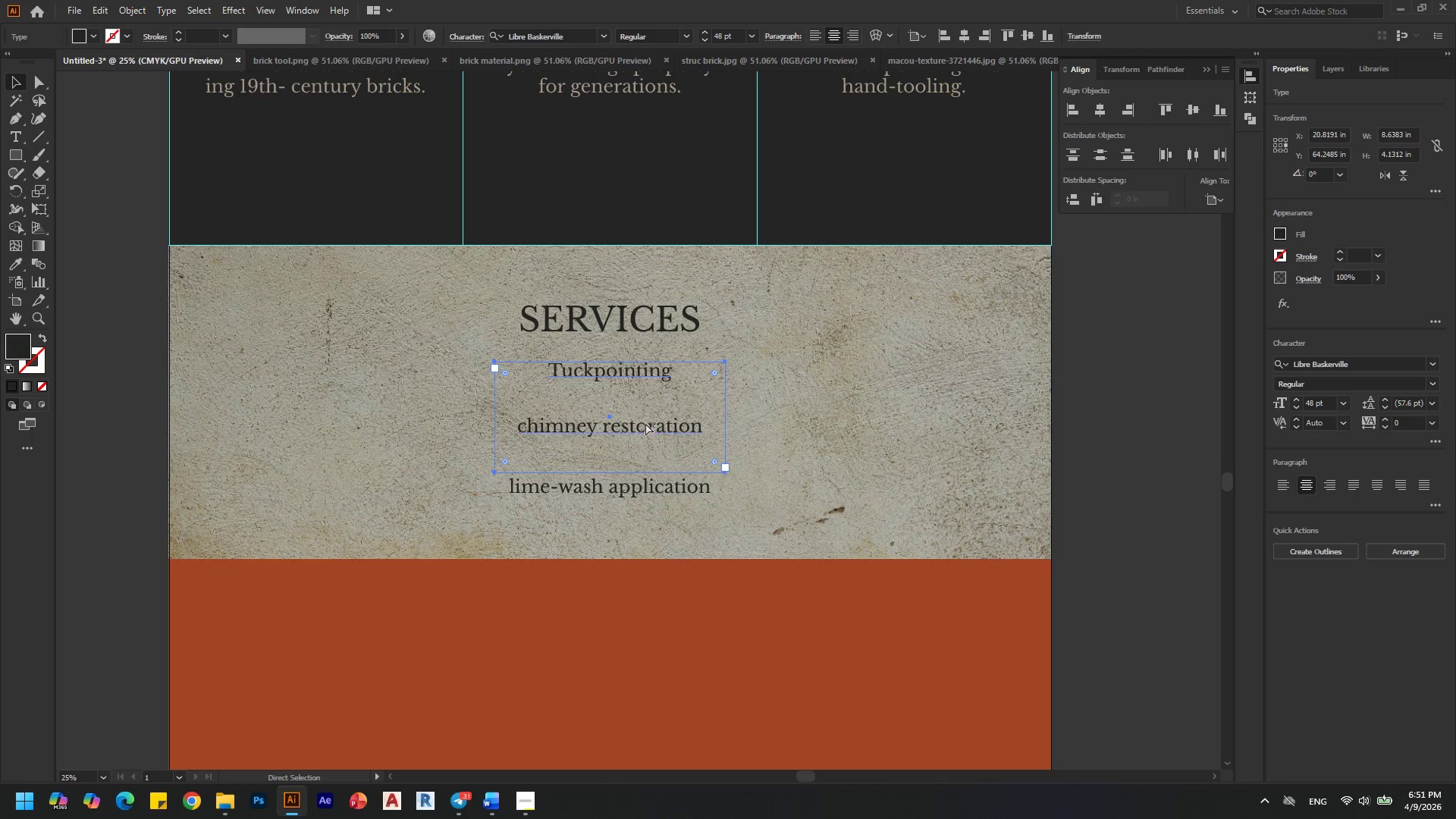 
hold_key(key=ShiftLeft, duration=1.39)
left_click([648, 433])
 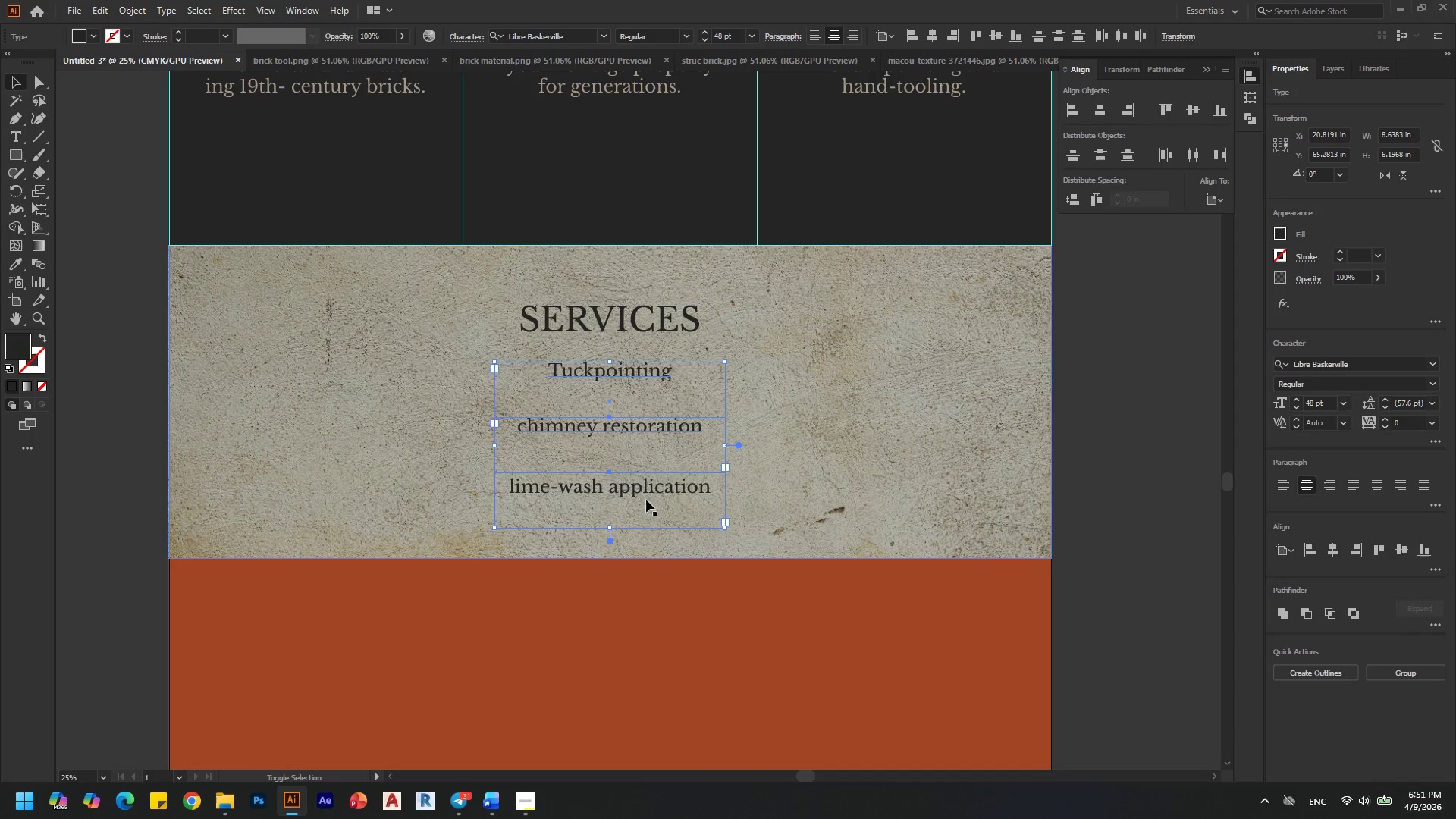 
left_click([651, 488])
 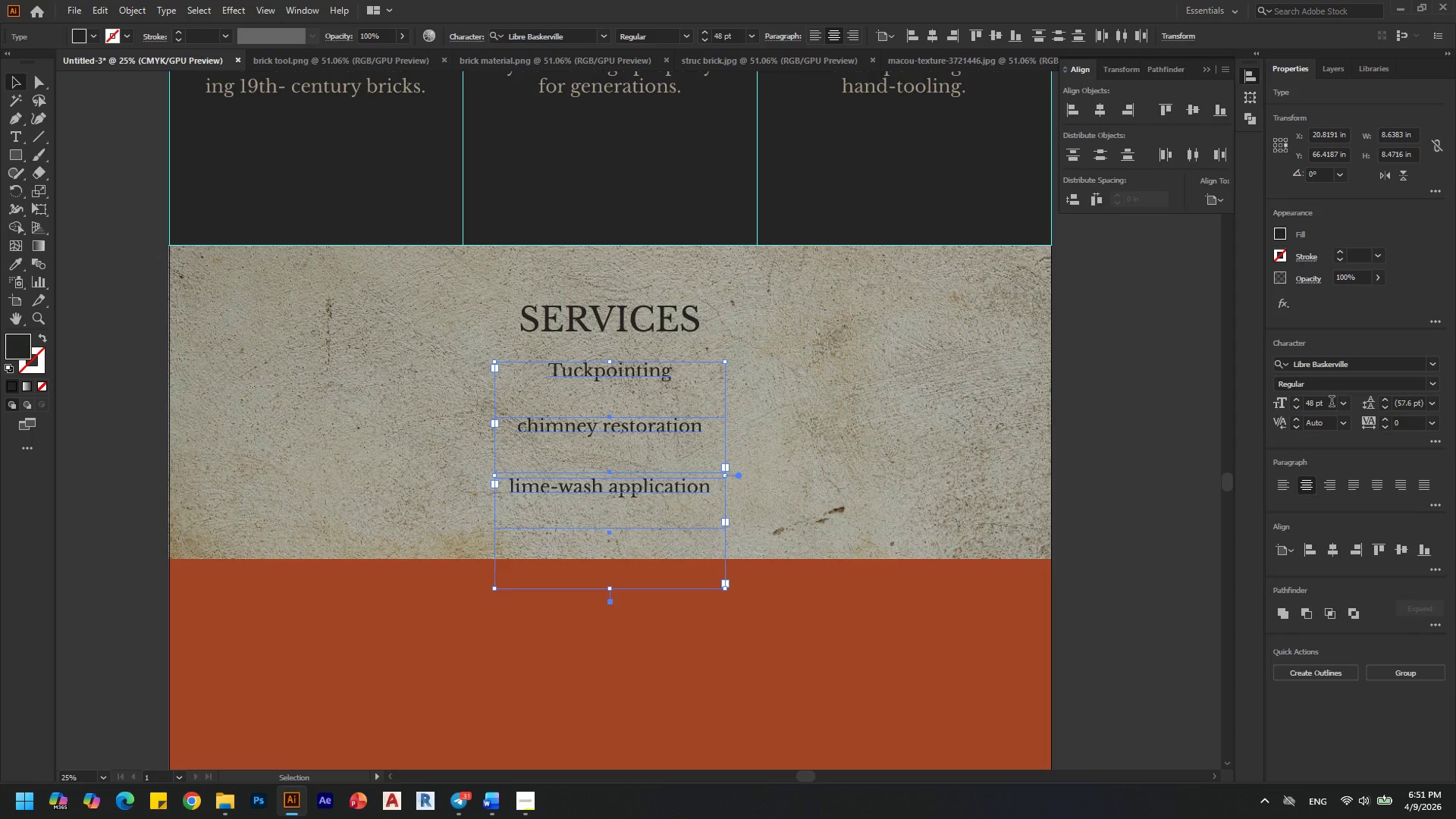 
left_click([1341, 408])
 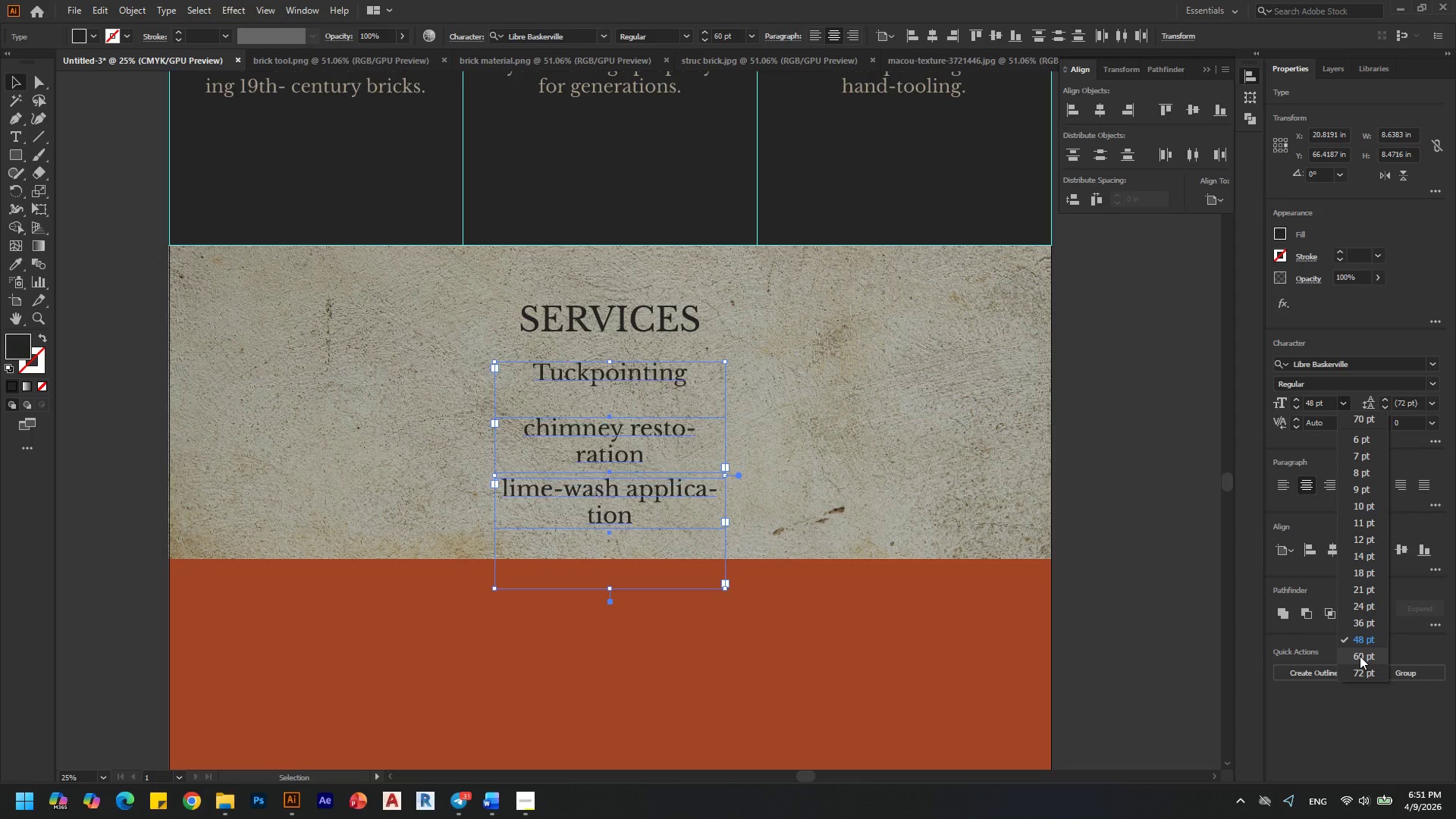 
left_click([1360, 656])
 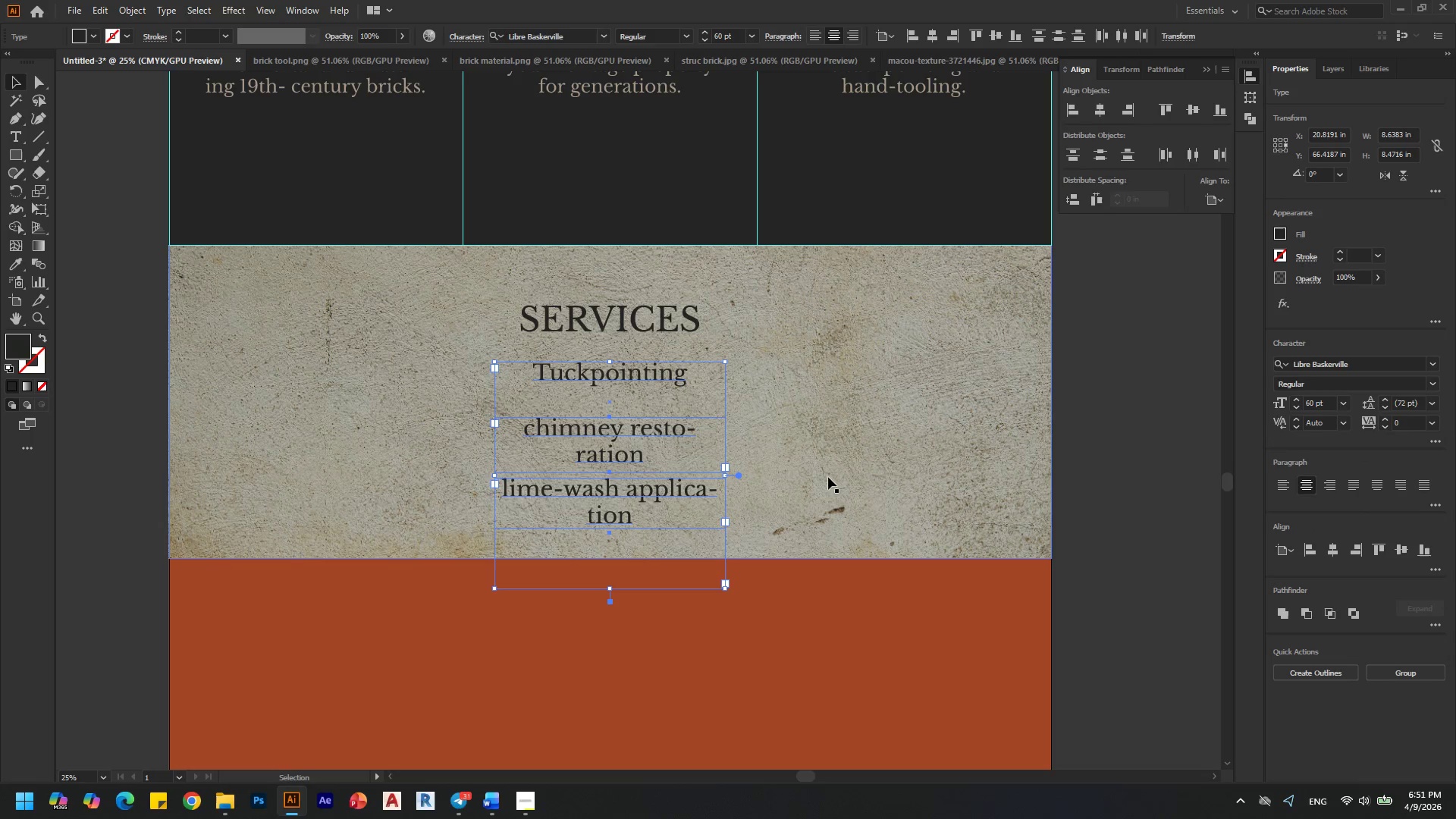 
key(Alt+AltLeft)
 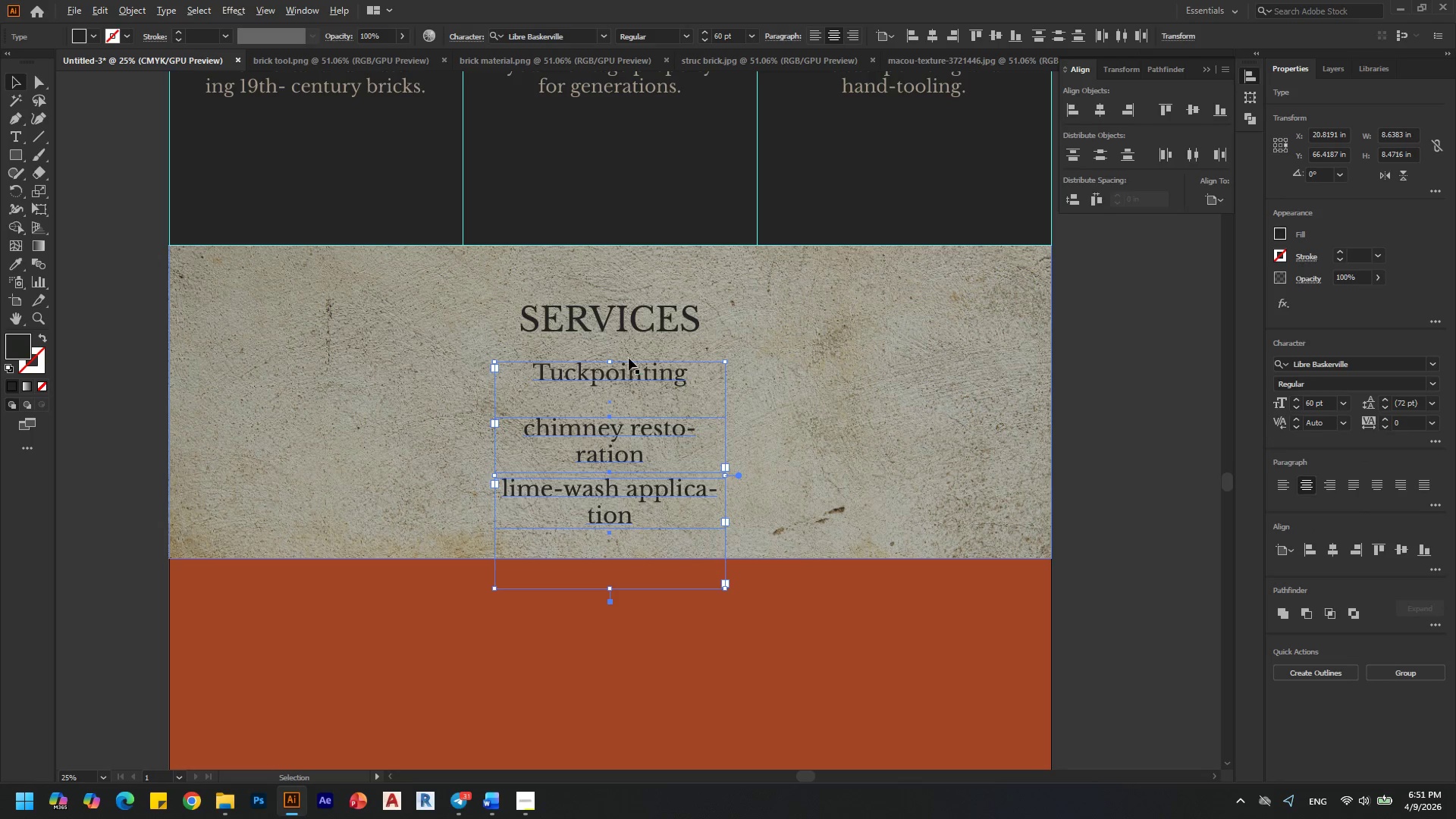 
key(Alt+AltLeft)
 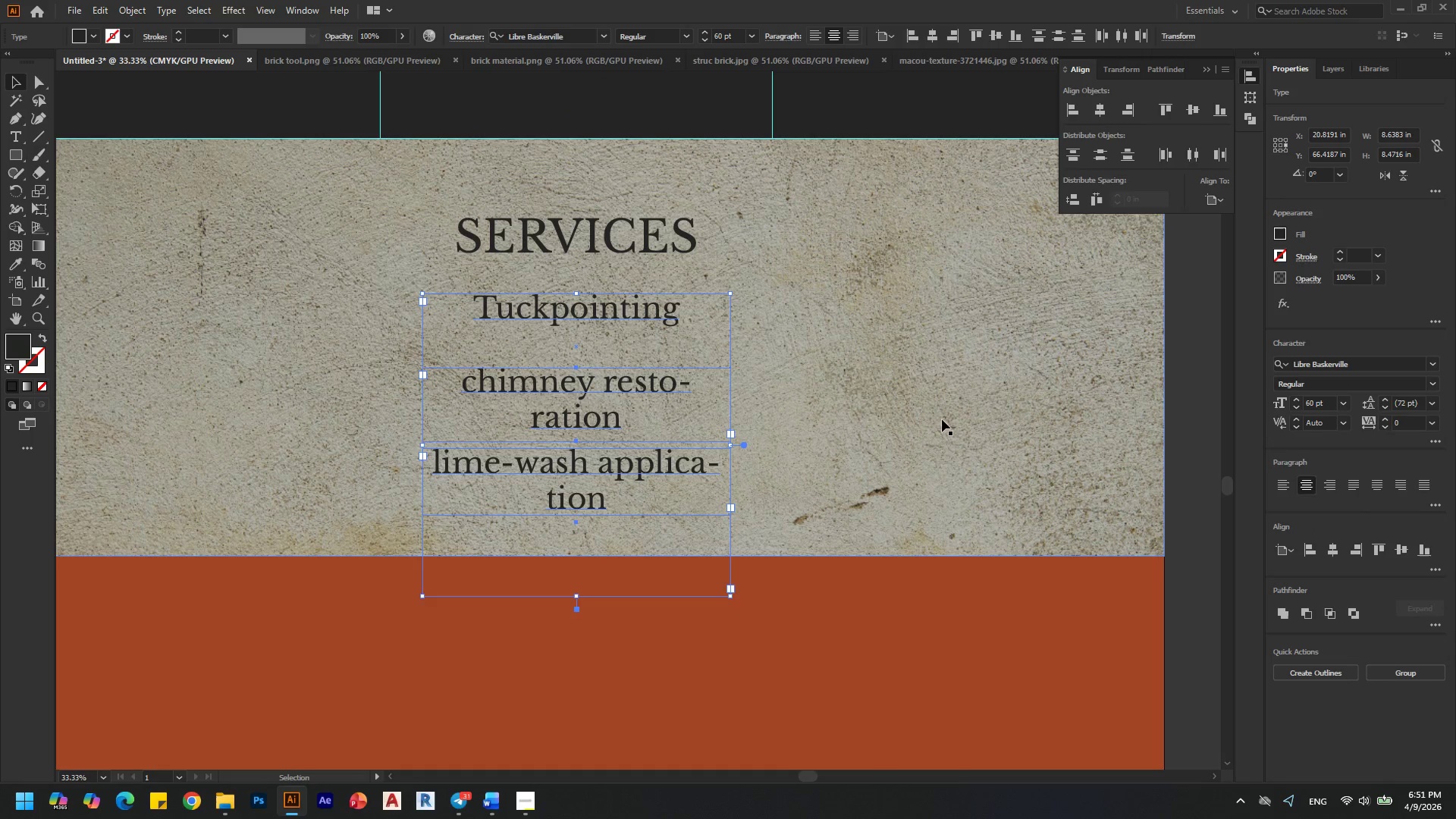 
scroll: coordinate [656, 428], scroll_direction: up, amount: 1.0
 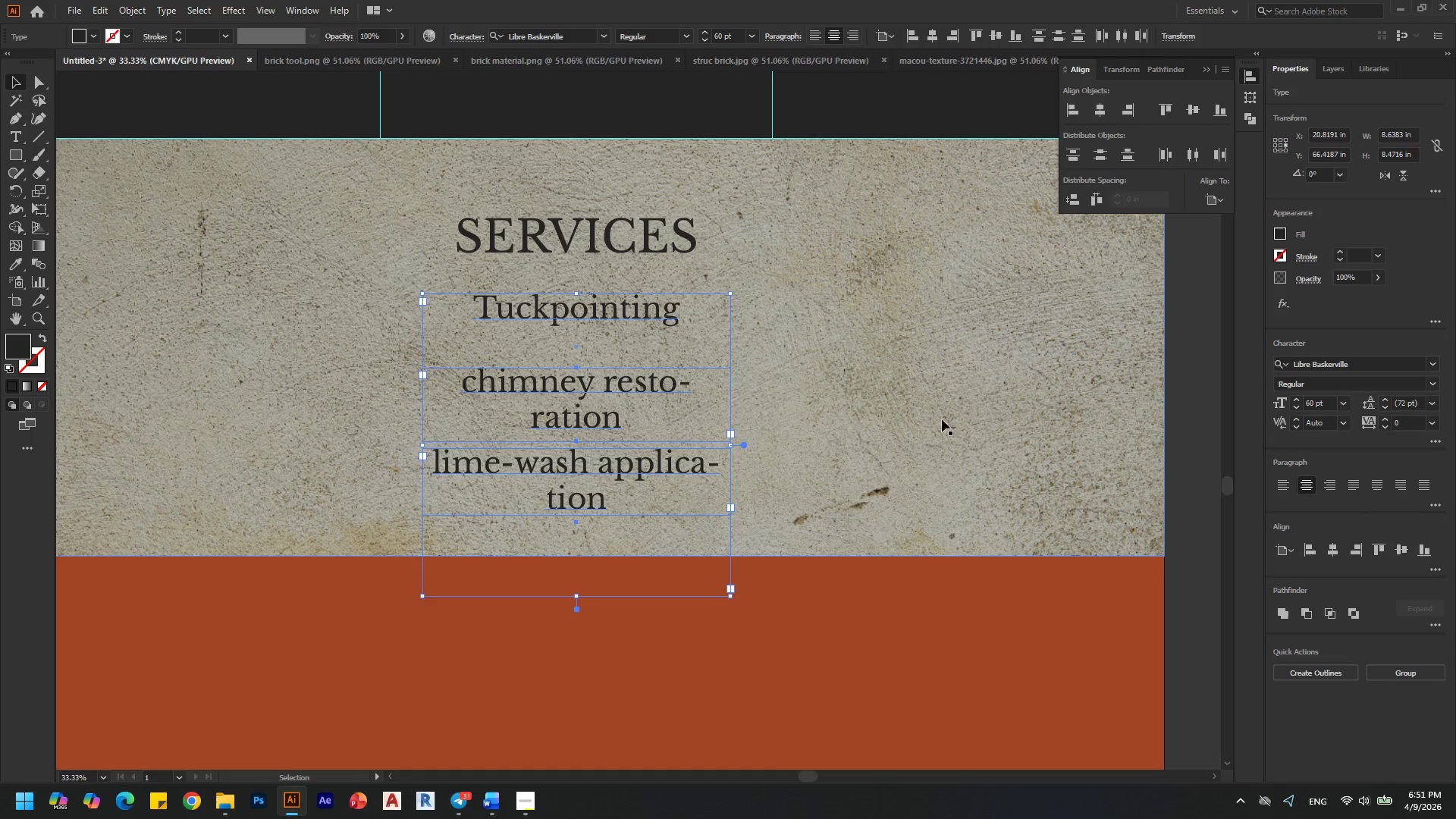 
key(Alt+AltLeft)
 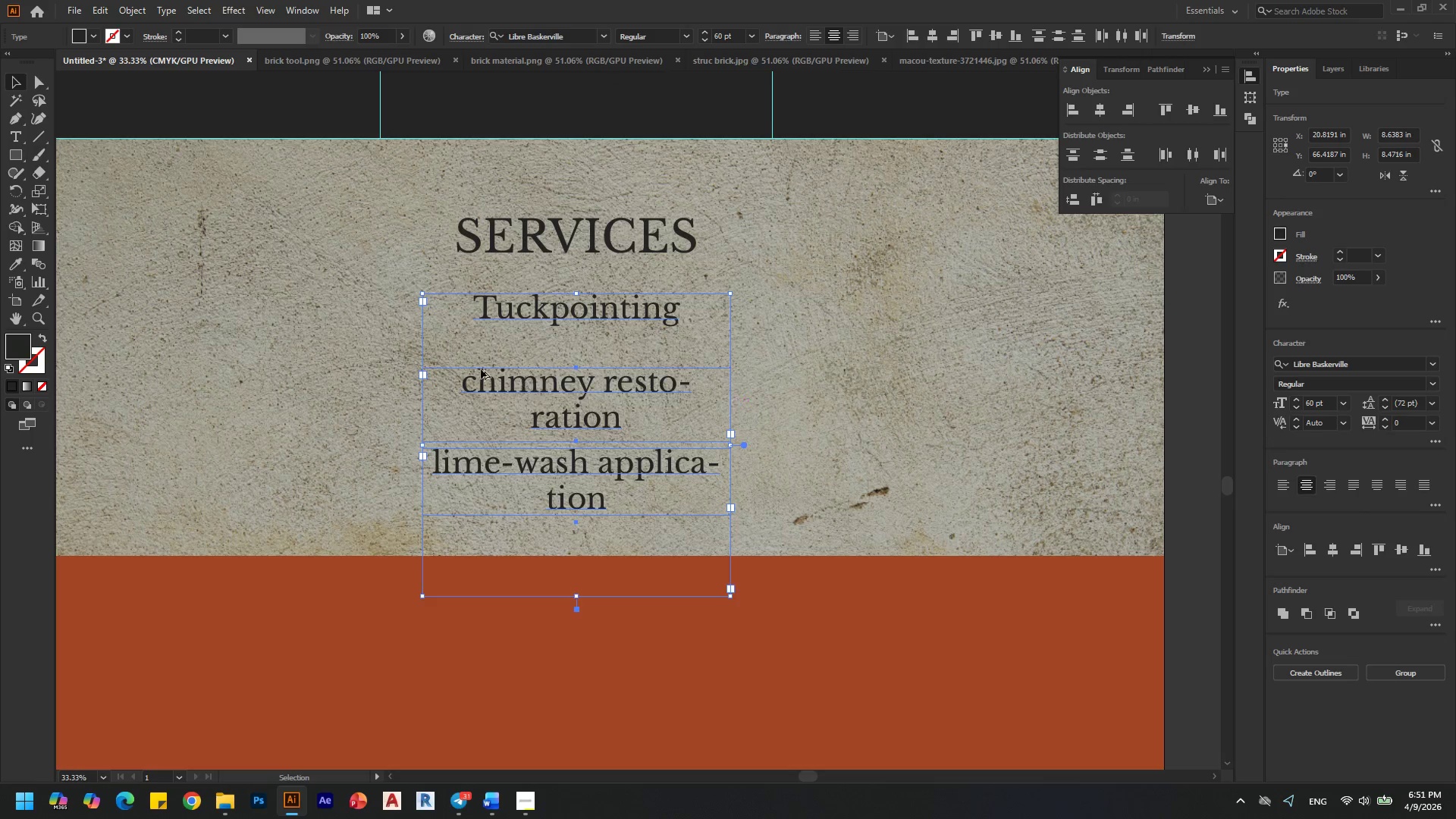 
left_click([951, 386])
 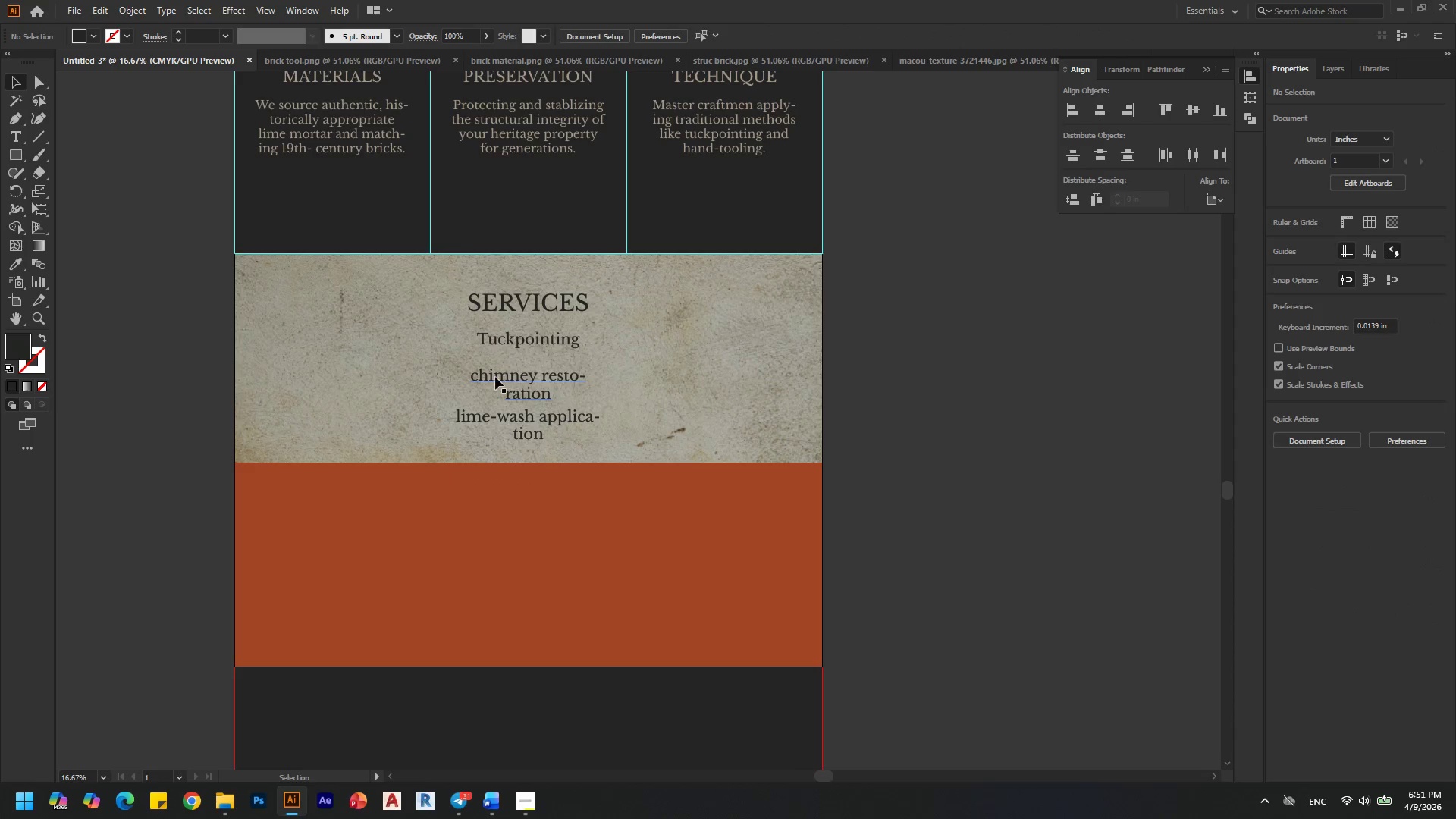 
scroll: coordinate [480, 369], scroll_direction: none, amount: 0.0
 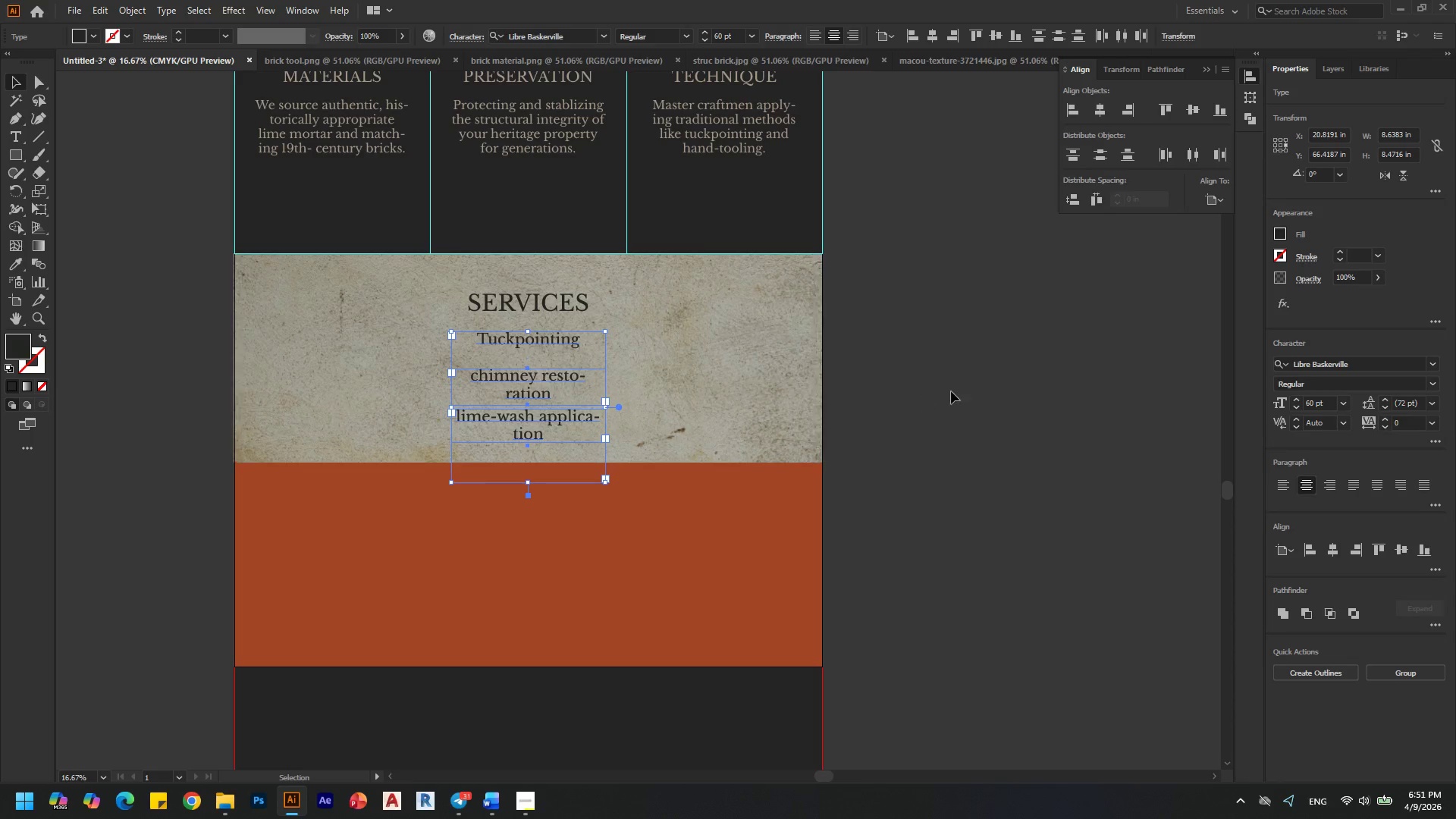 
left_click([508, 381])
 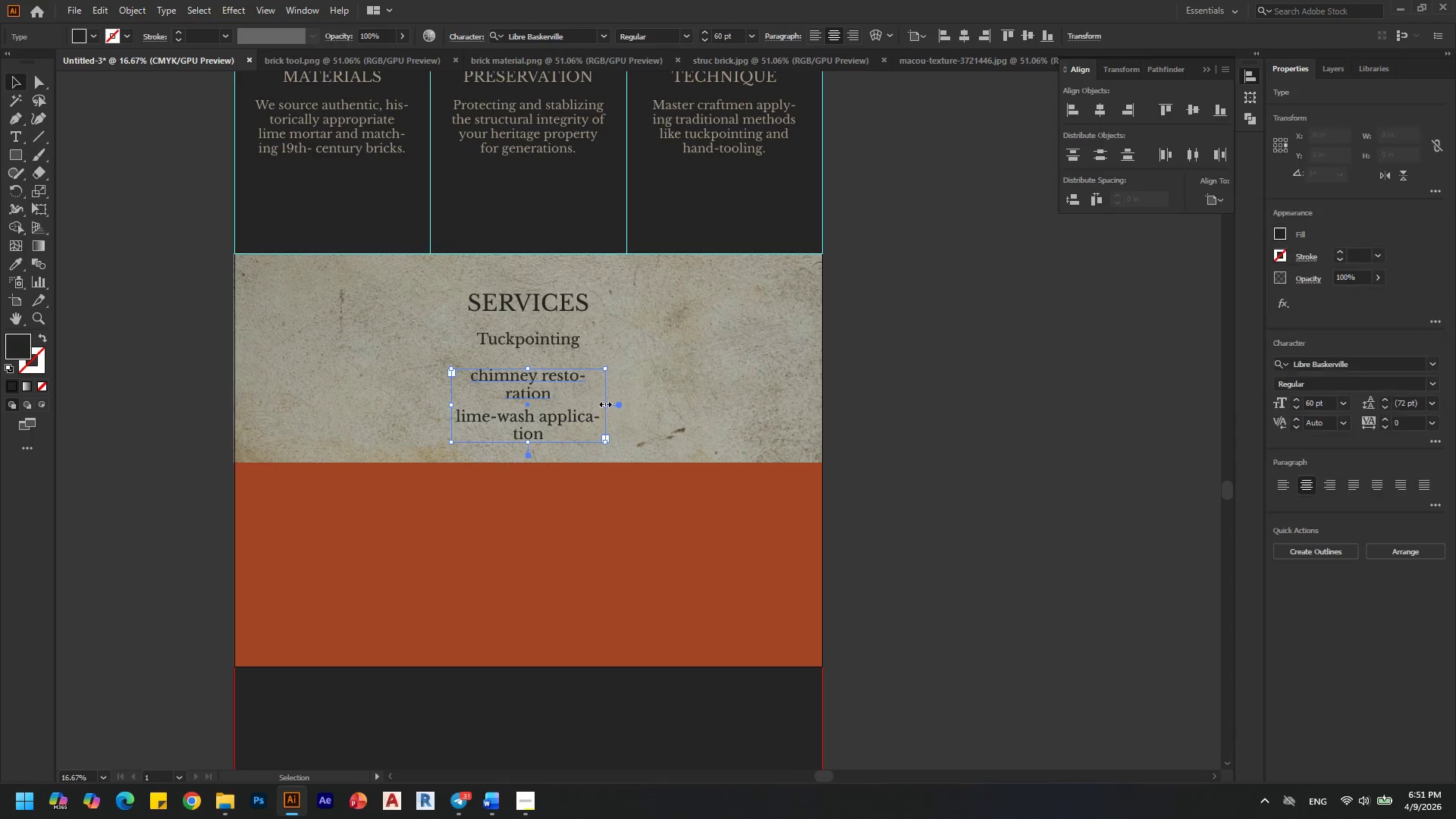 
left_click_drag(start_coordinate=[604, 403], to_coordinate=[654, 402])
 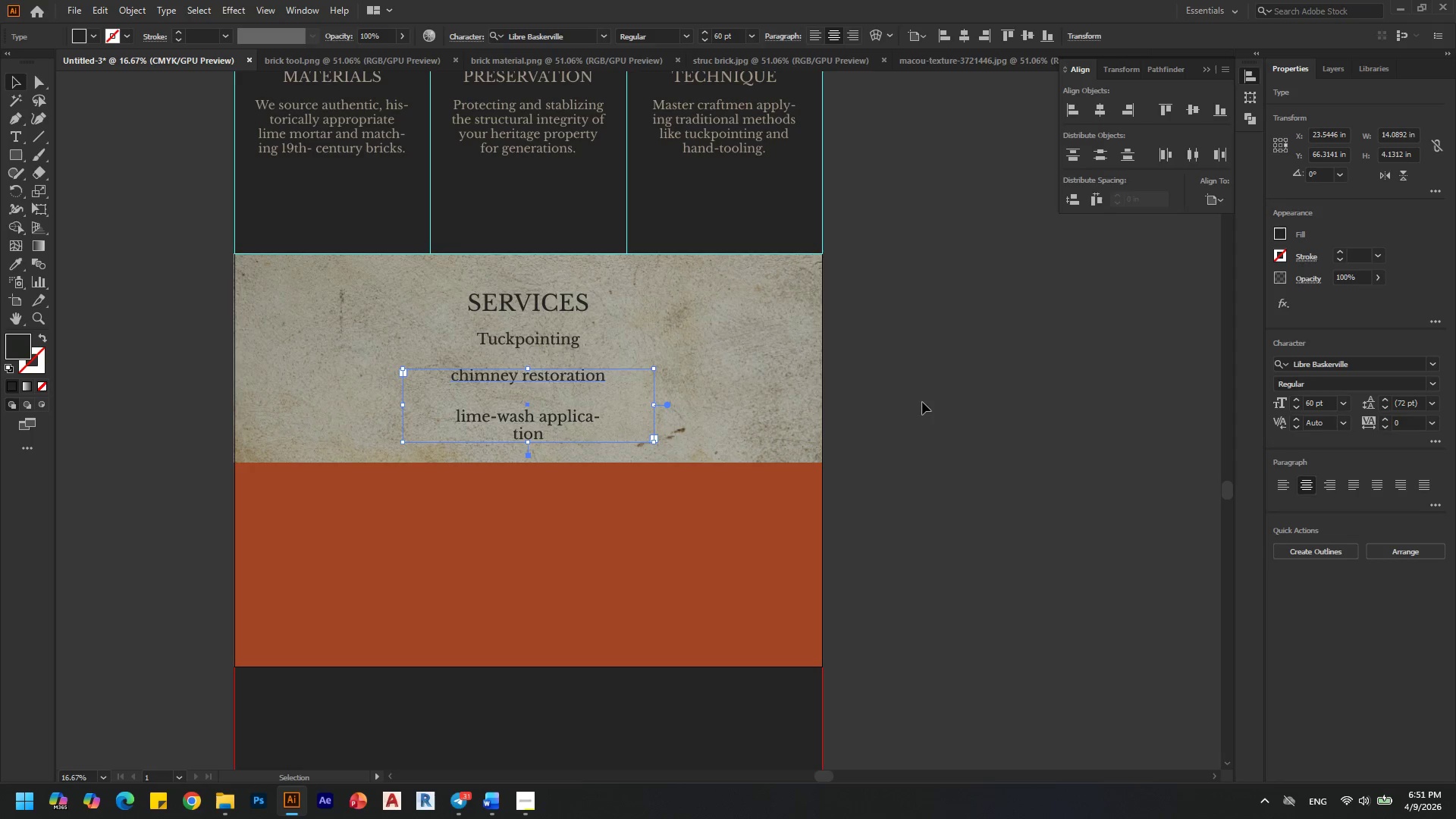 
hold_key(key=AltLeft, duration=1.44)
 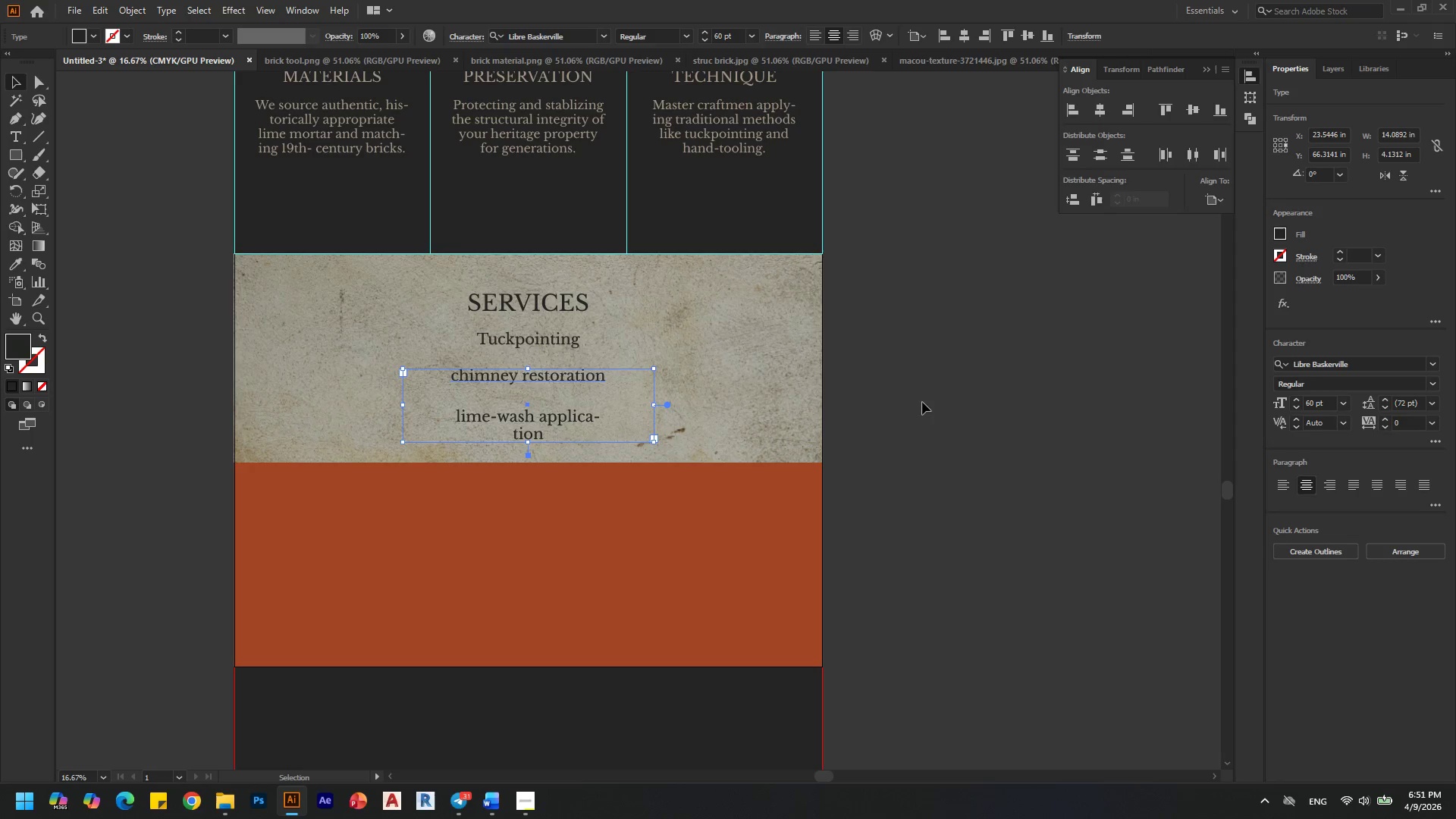 
left_click([924, 402])
 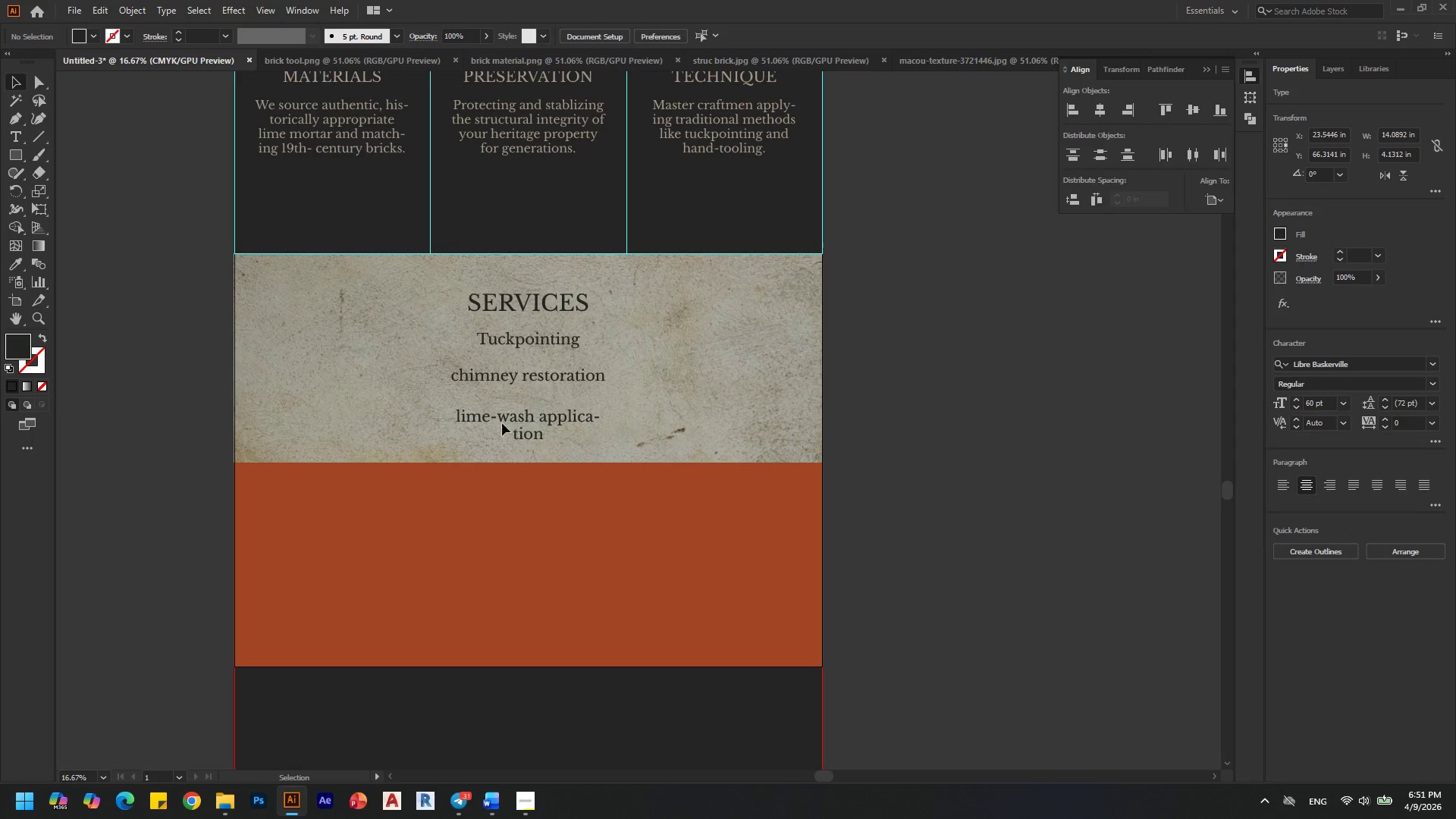 
left_click([513, 420])
 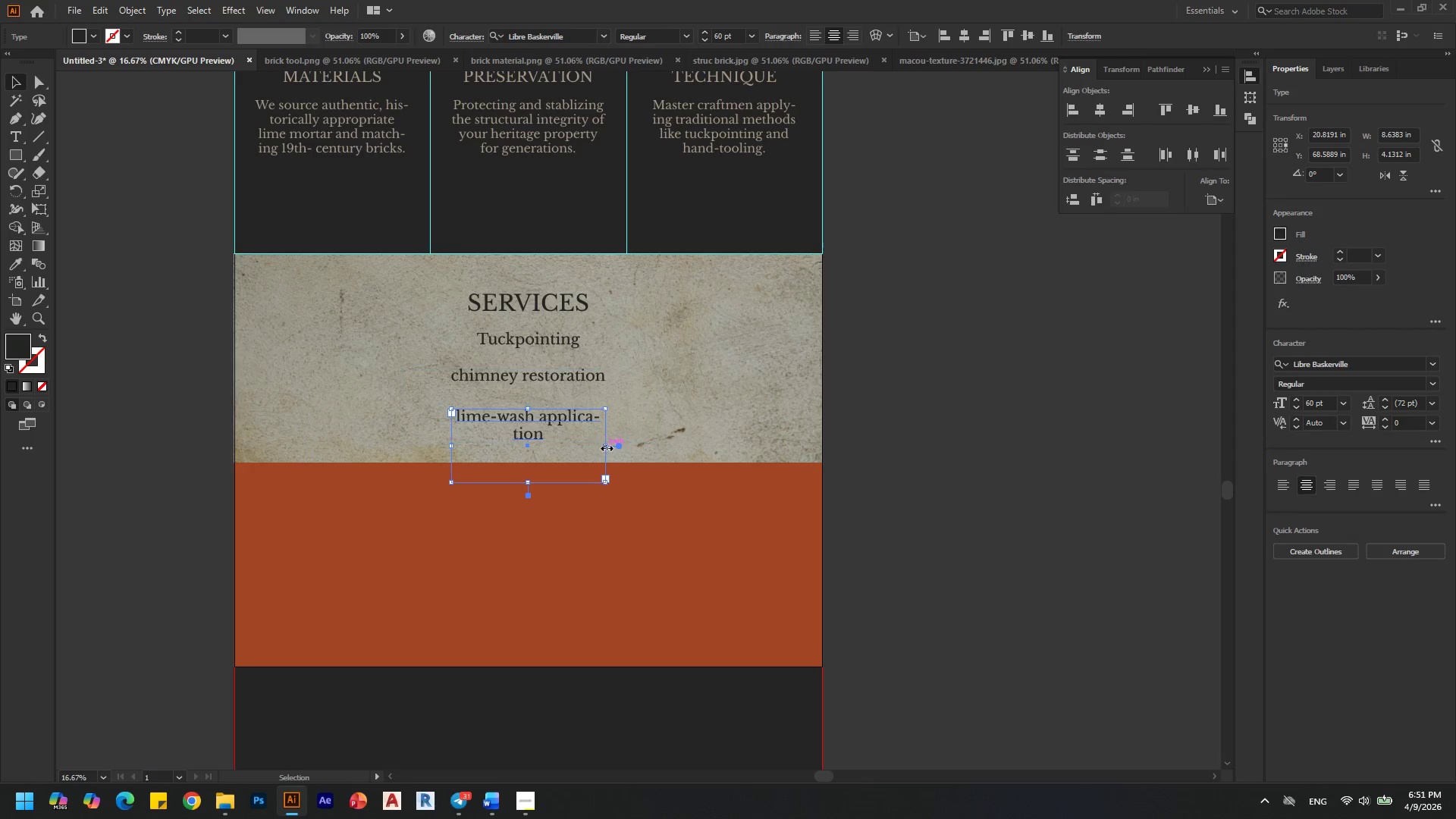 
left_click_drag(start_coordinate=[605, 447], to_coordinate=[682, 444])
 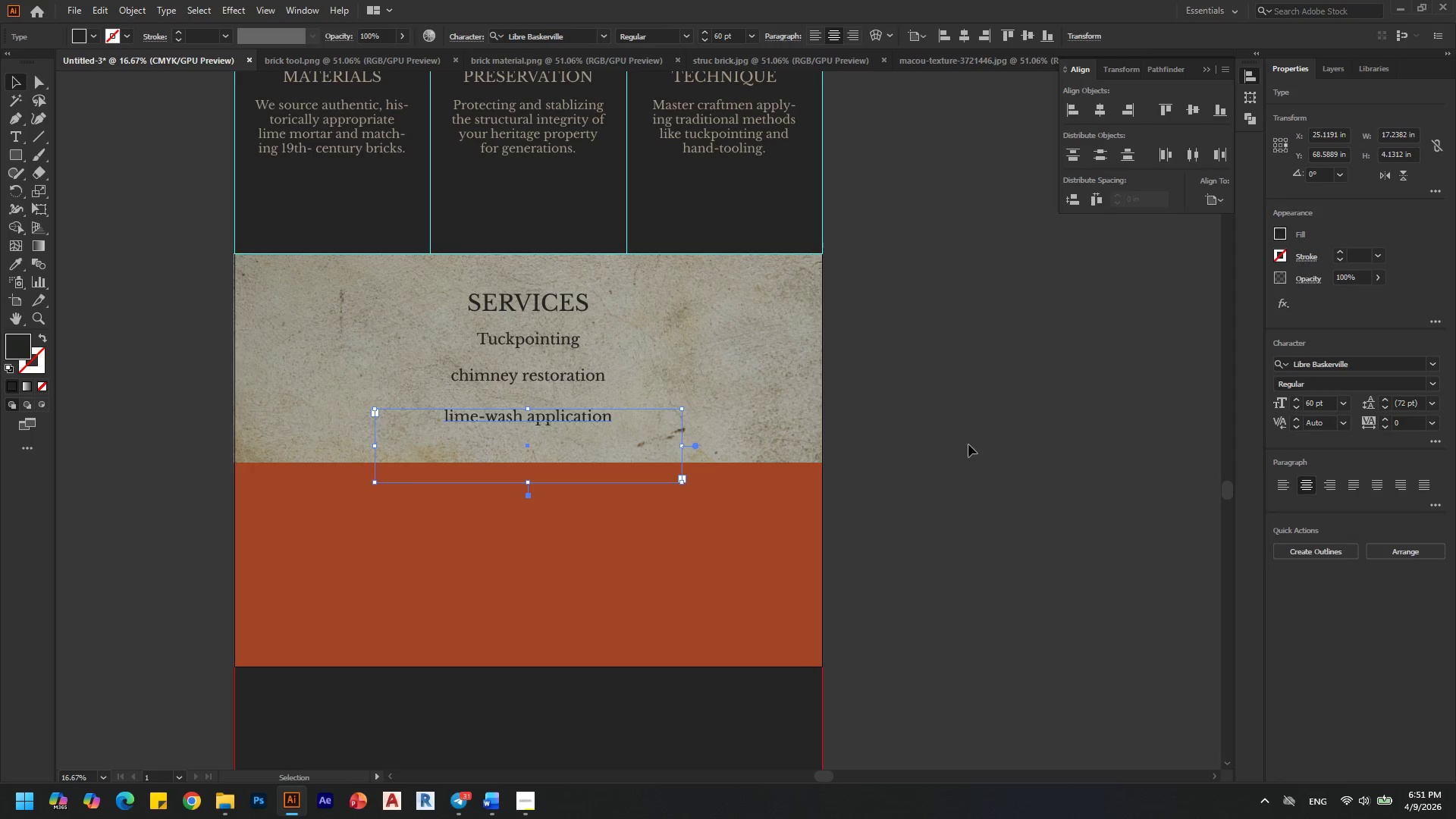 
hold_key(key=AltLeft, duration=1.52)
 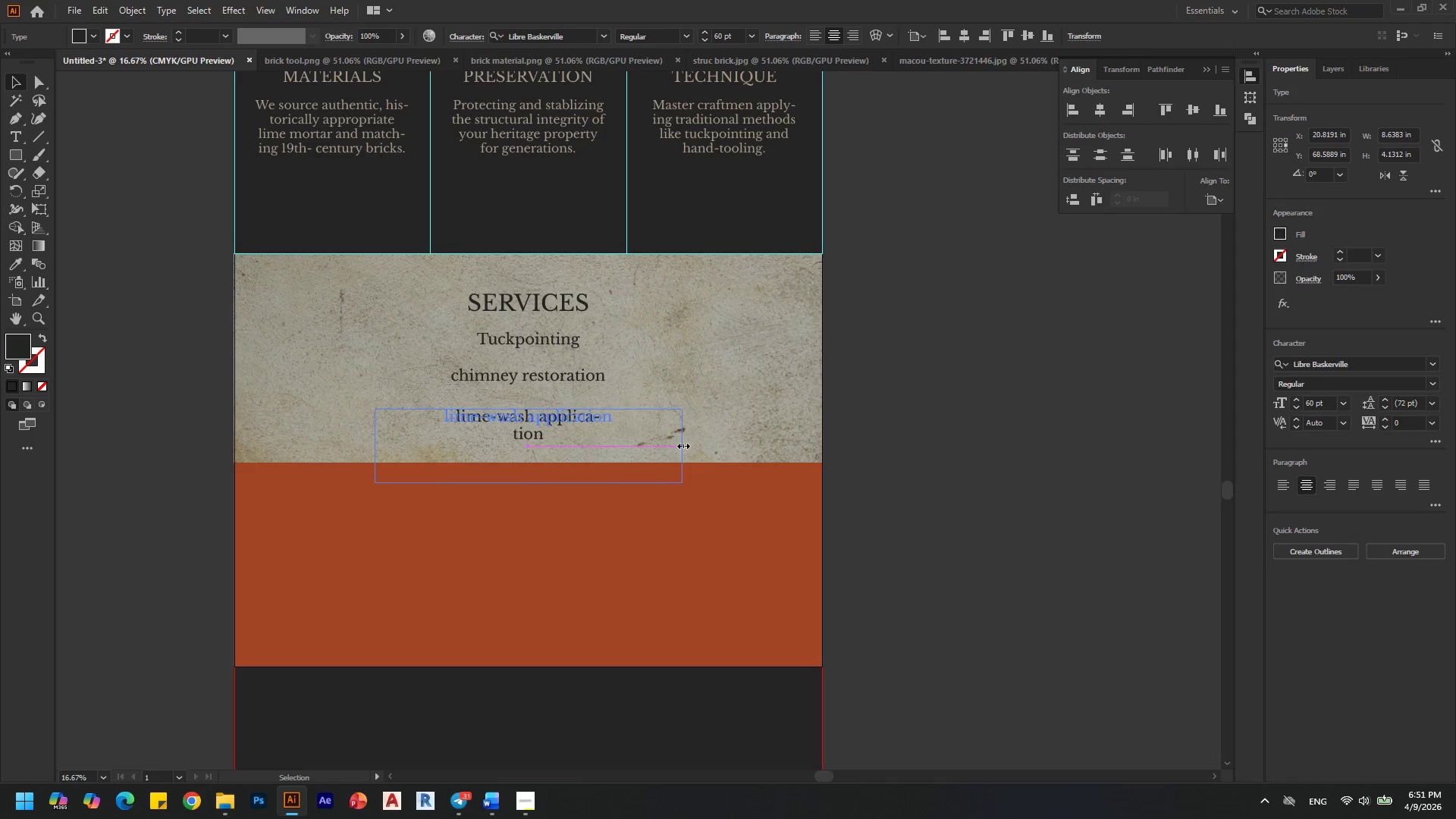 
hold_key(key=AltLeft, duration=0.67)
 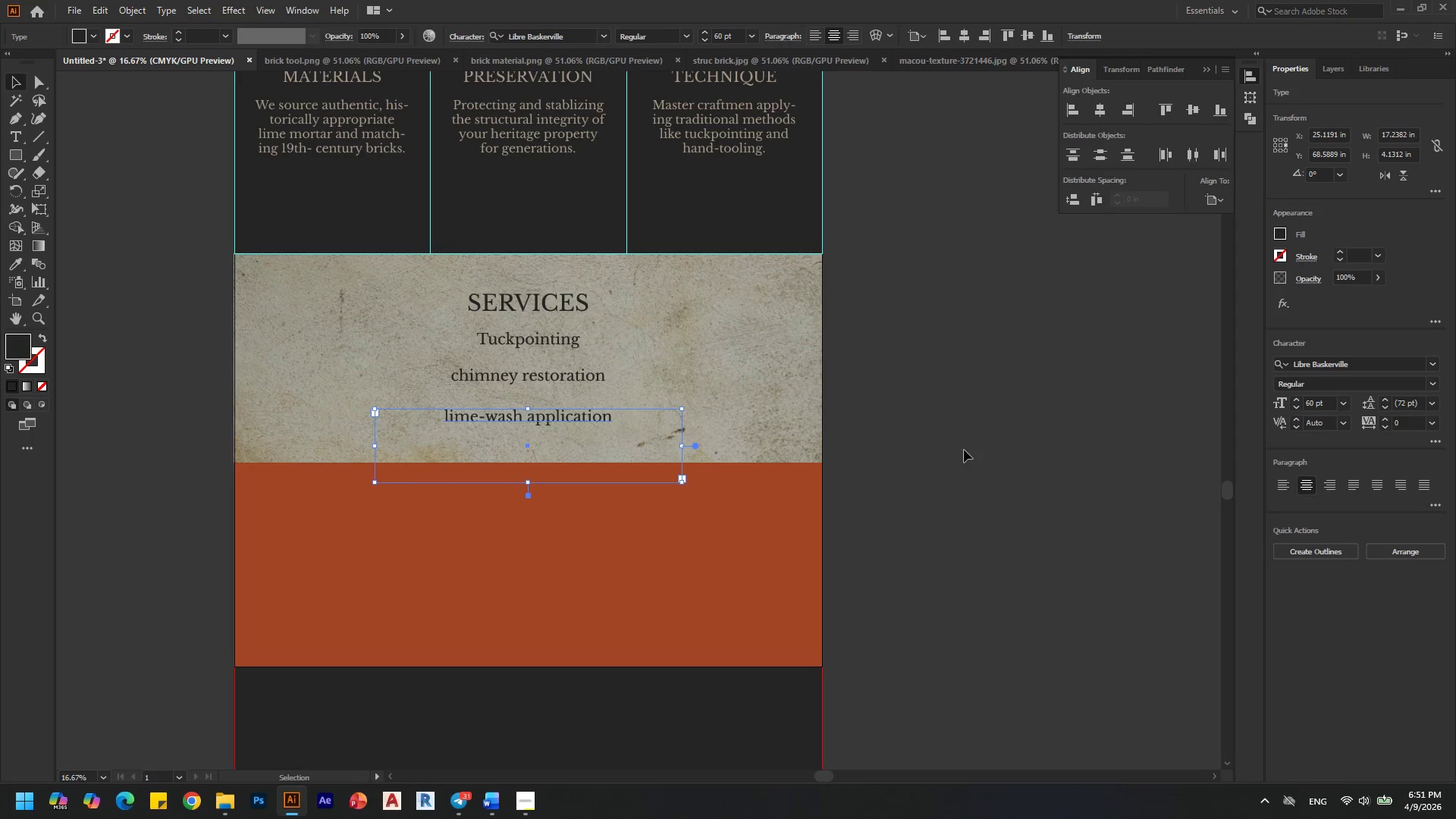 
left_click([968, 444])
 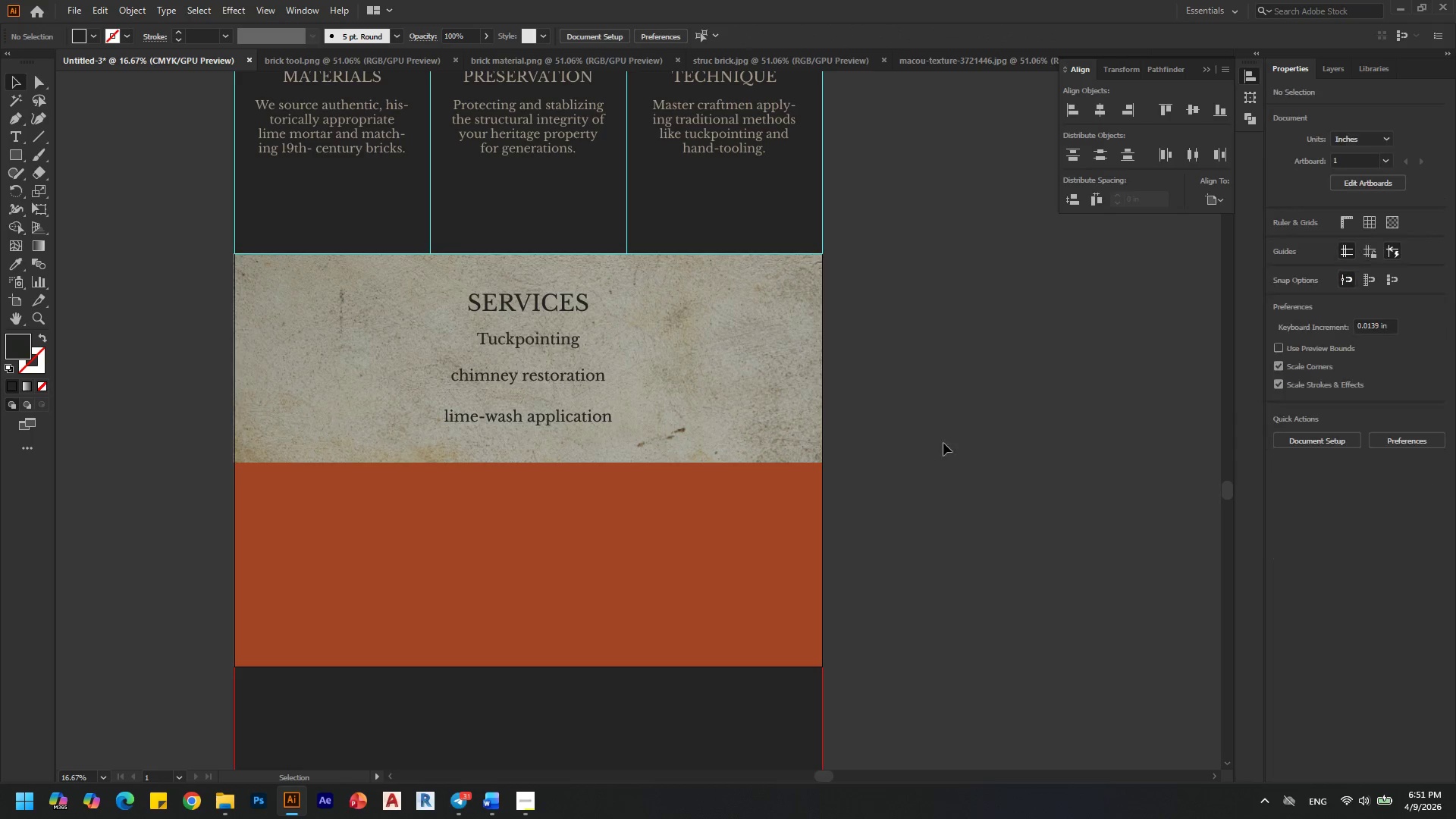 
hold_key(key=AltLeft, duration=0.44)
scroll: coordinate [708, 323], scroll_direction: down, amount: 1.0
 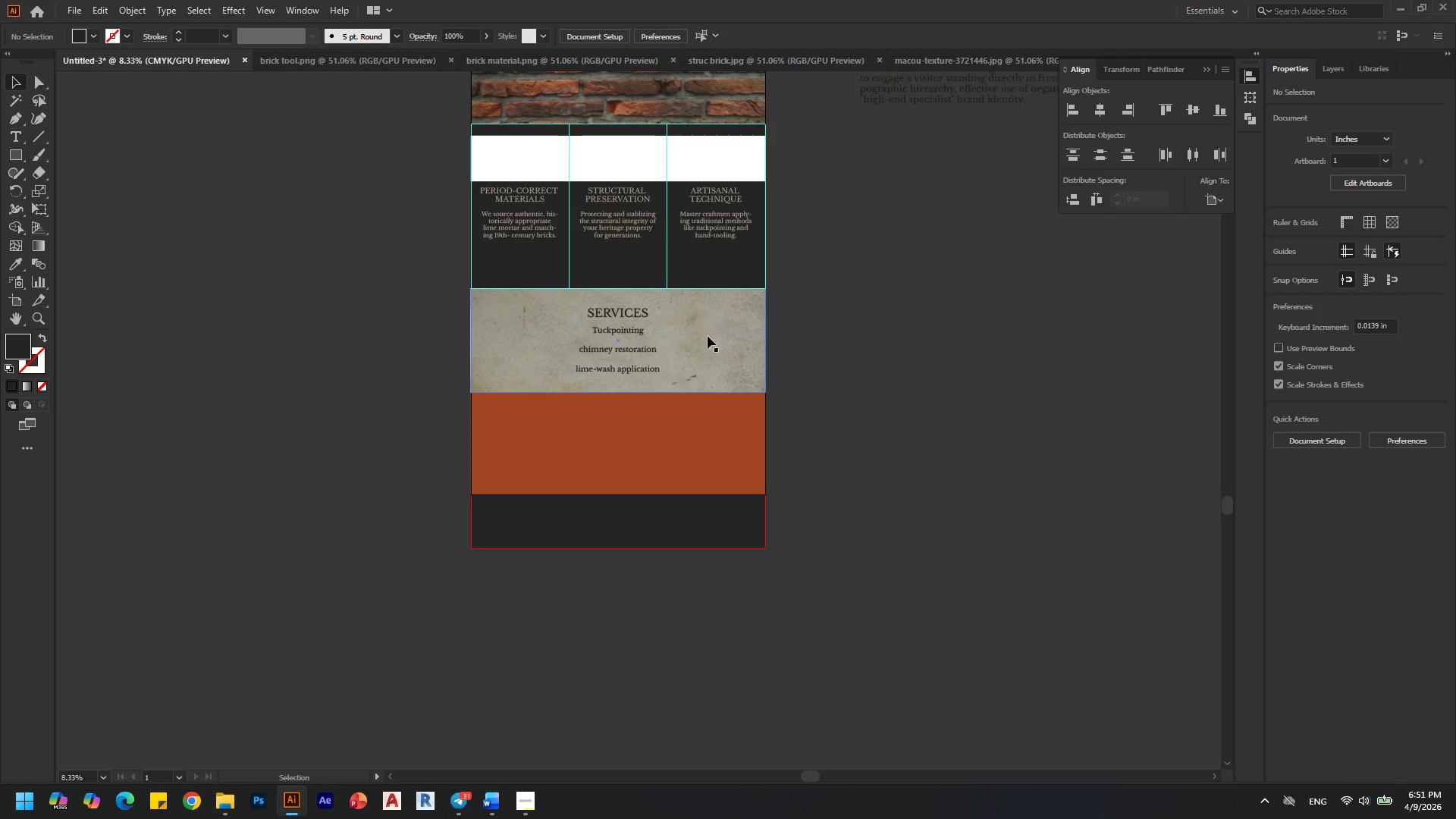 
hold_key(key=AltLeft, duration=0.33)
 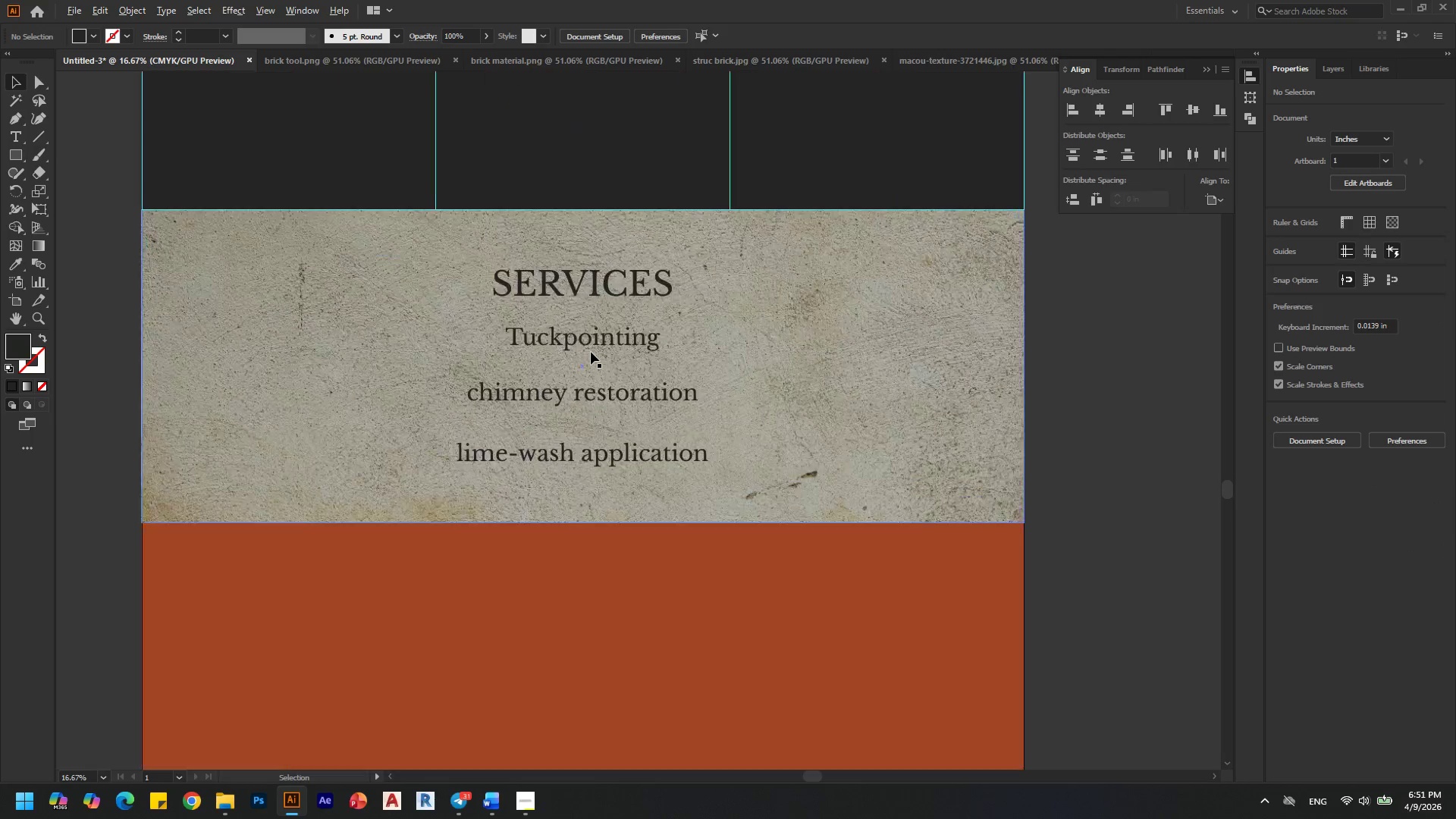 
key(Alt+AltLeft)
 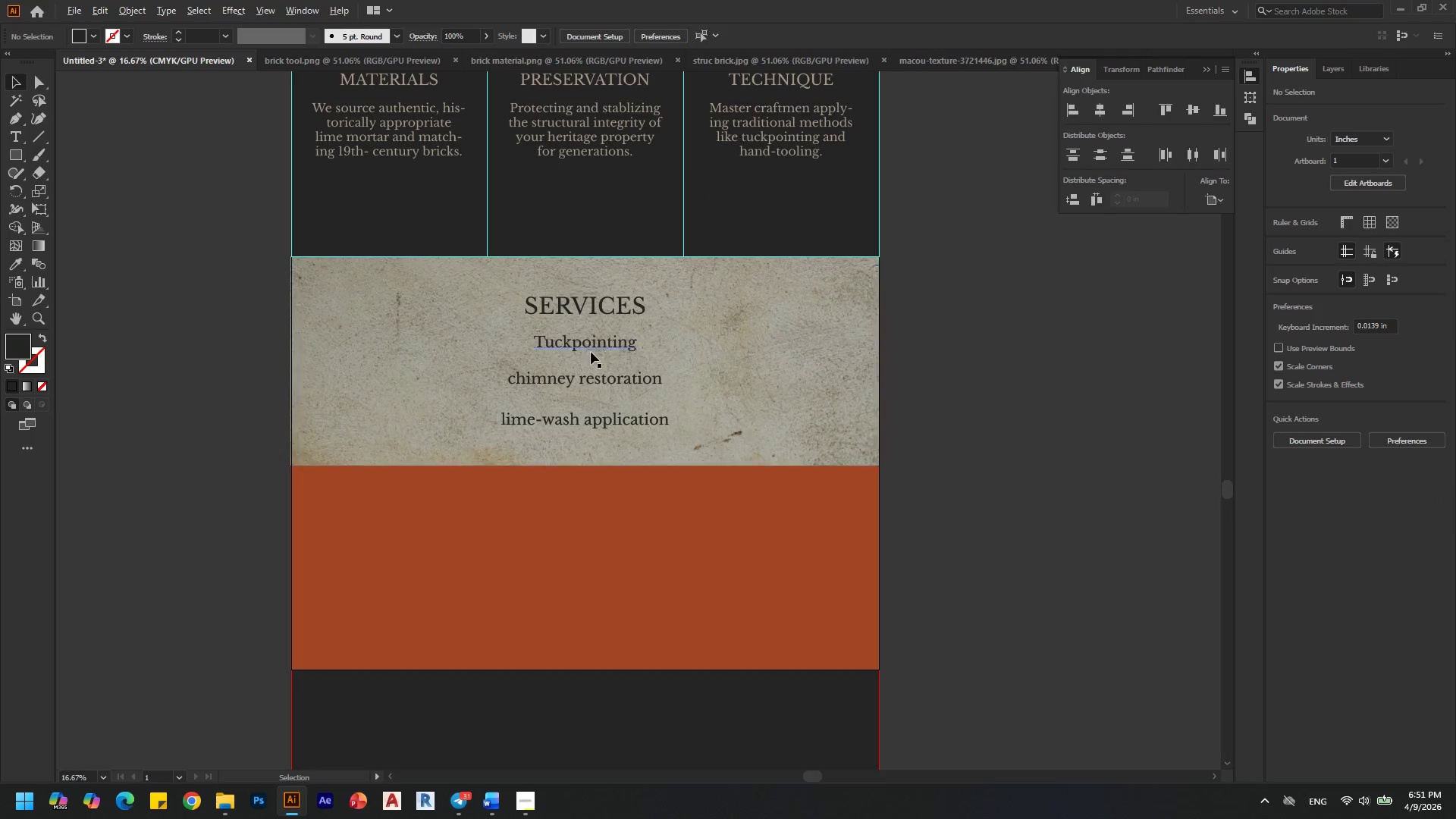 
scroll: coordinate [651, 320], scroll_direction: up, amount: 1.0
 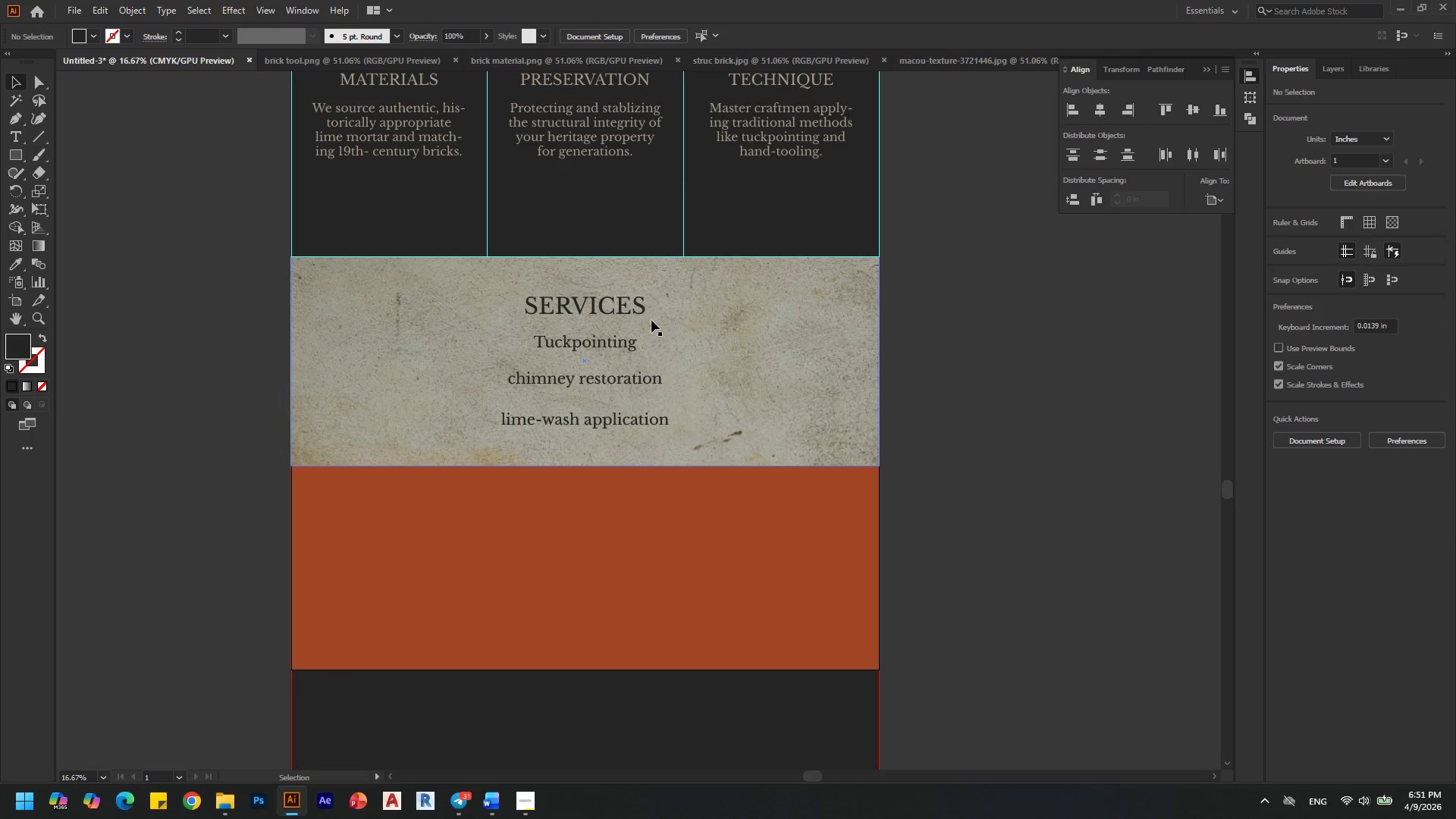 
key(Alt+AltLeft)
 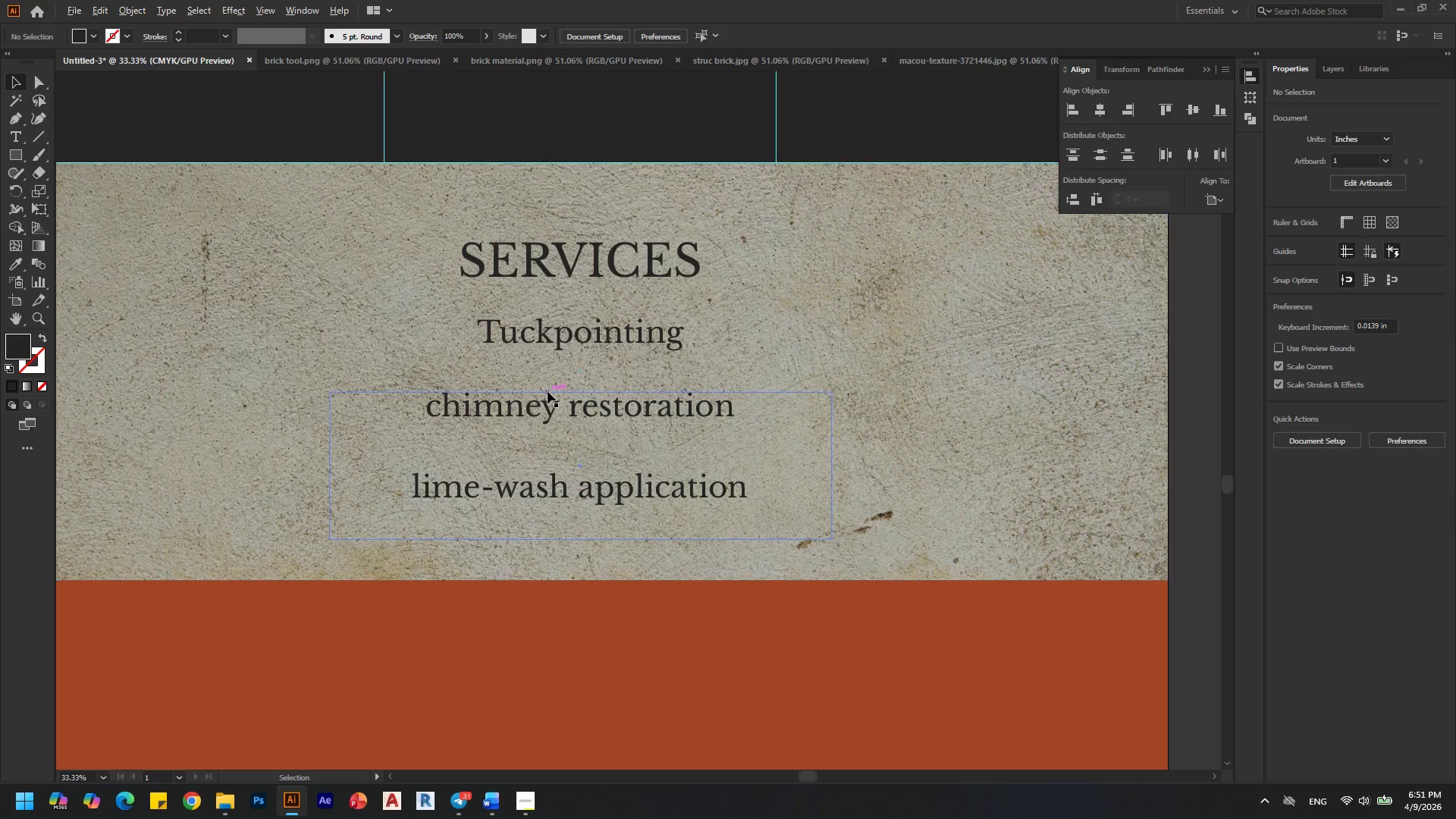 
scroll: coordinate [591, 352], scroll_direction: up, amount: 1.0
 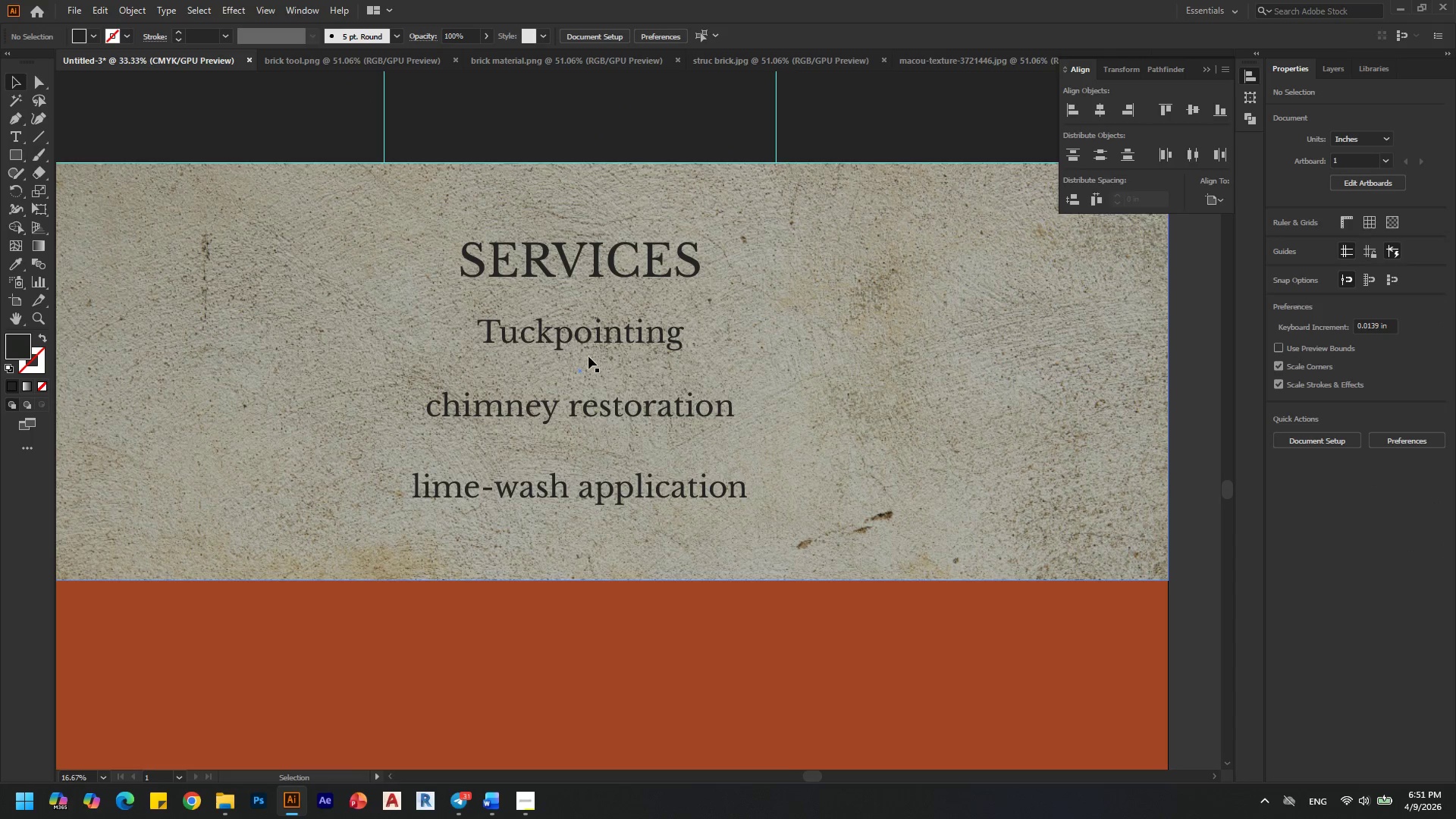 
scroll: coordinate [548, 391], scroll_direction: none, amount: 0.0
 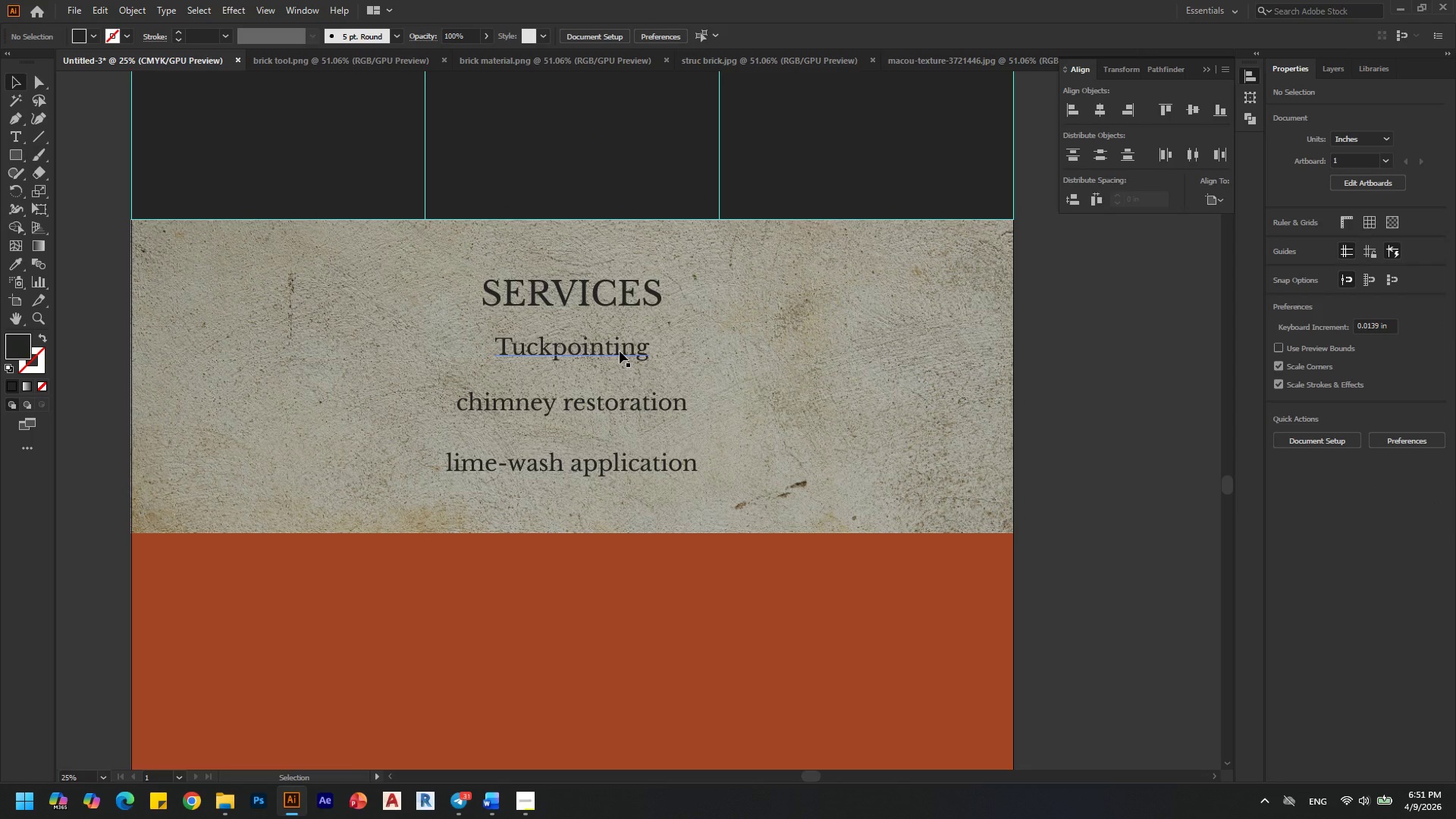 
left_click([620, 351])
 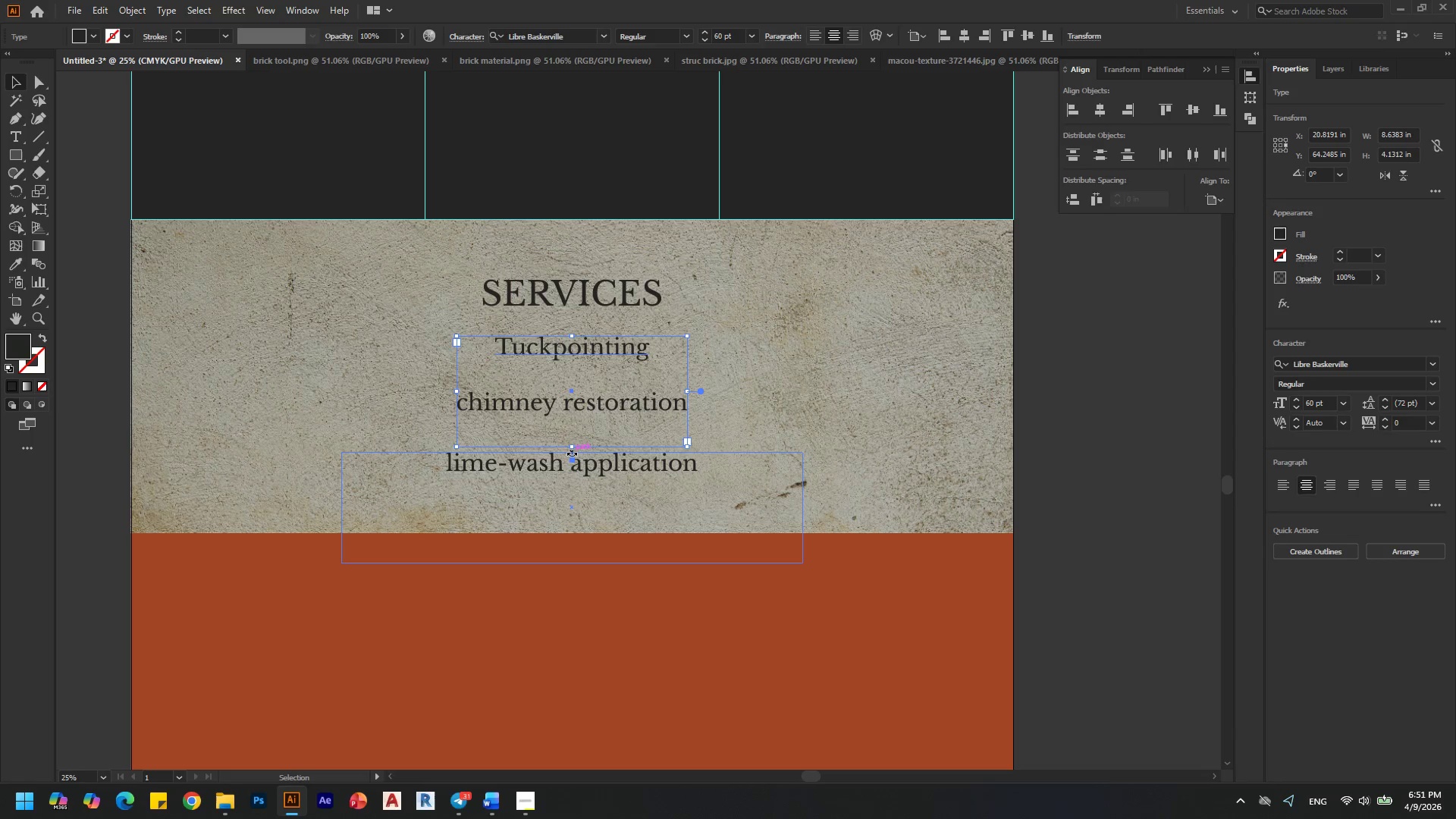 
left_click_drag(start_coordinate=[572, 448], to_coordinate=[576, 378])
 